 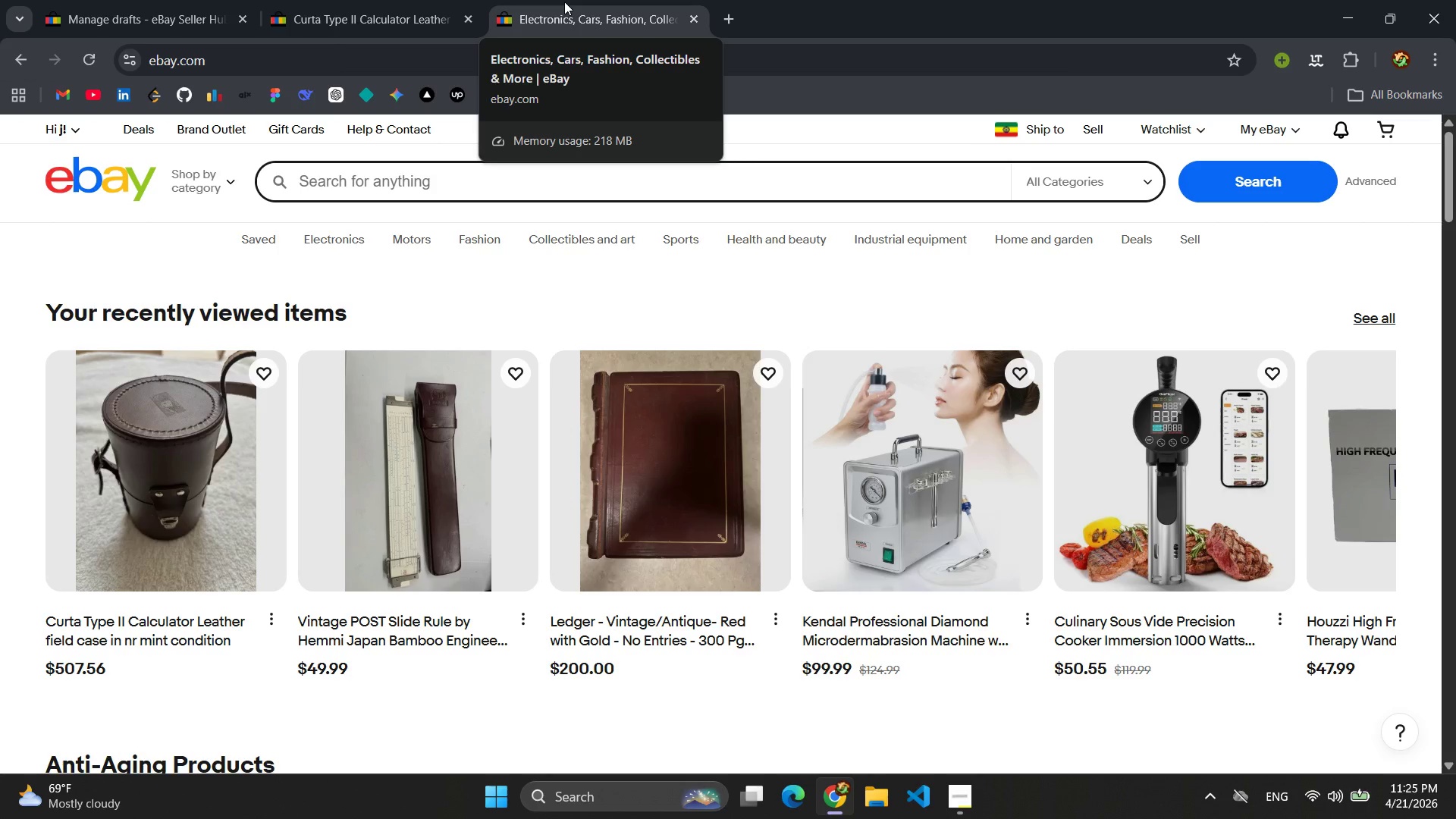 
left_click([356, 171])
 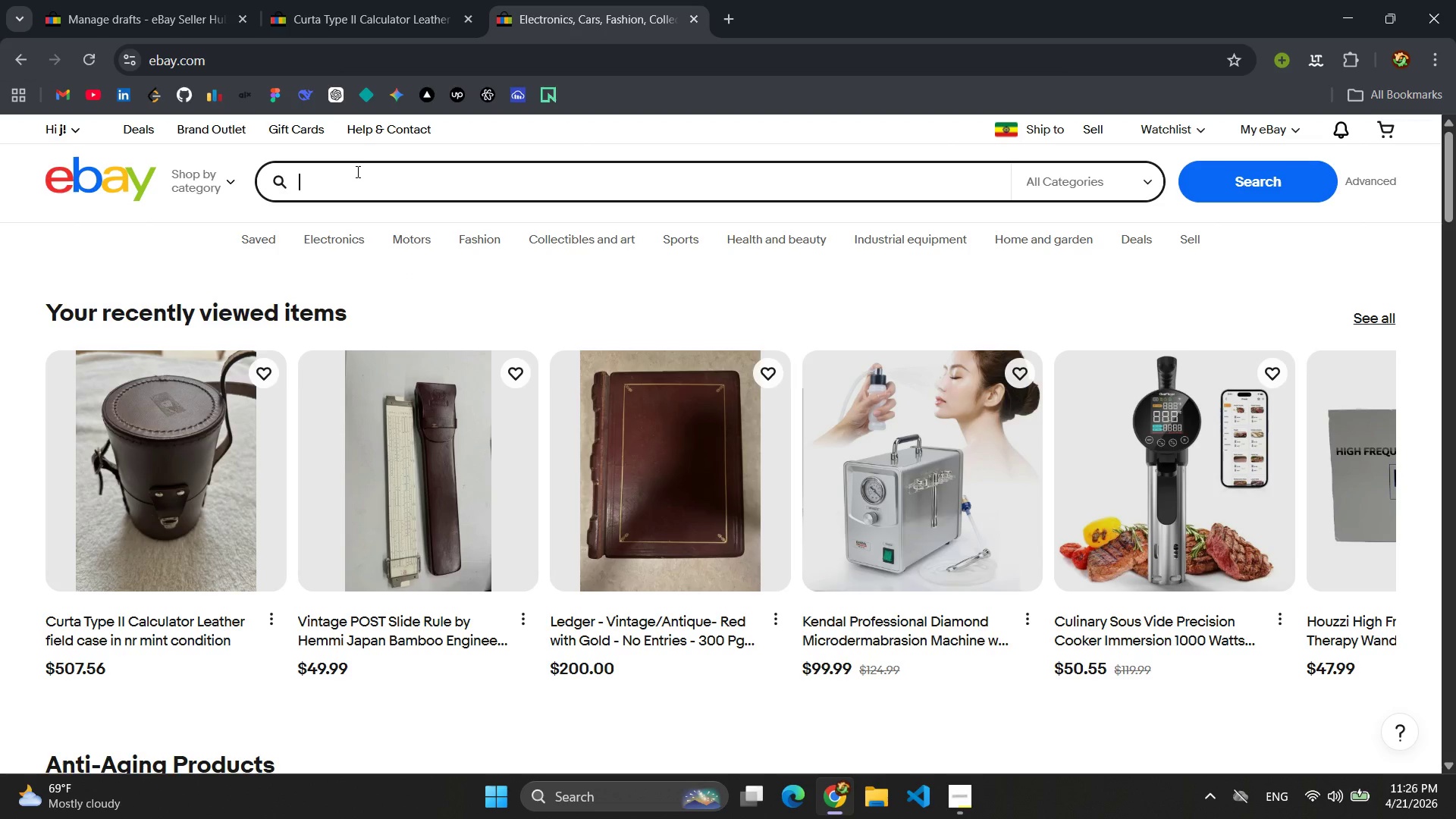 
type(antiu)
key(Backspace)
type(que ledger "gold")
 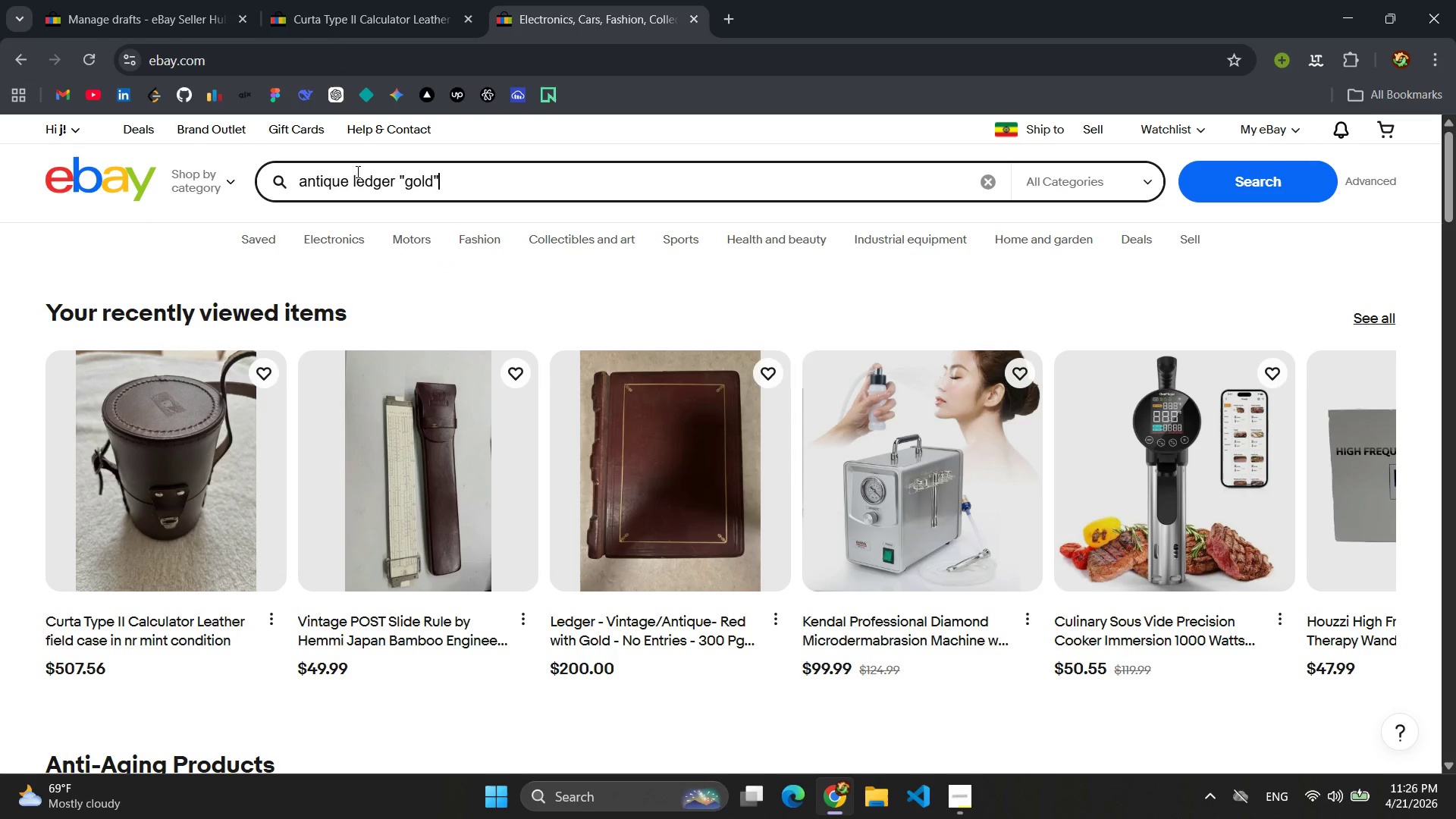 
key(Enter)
 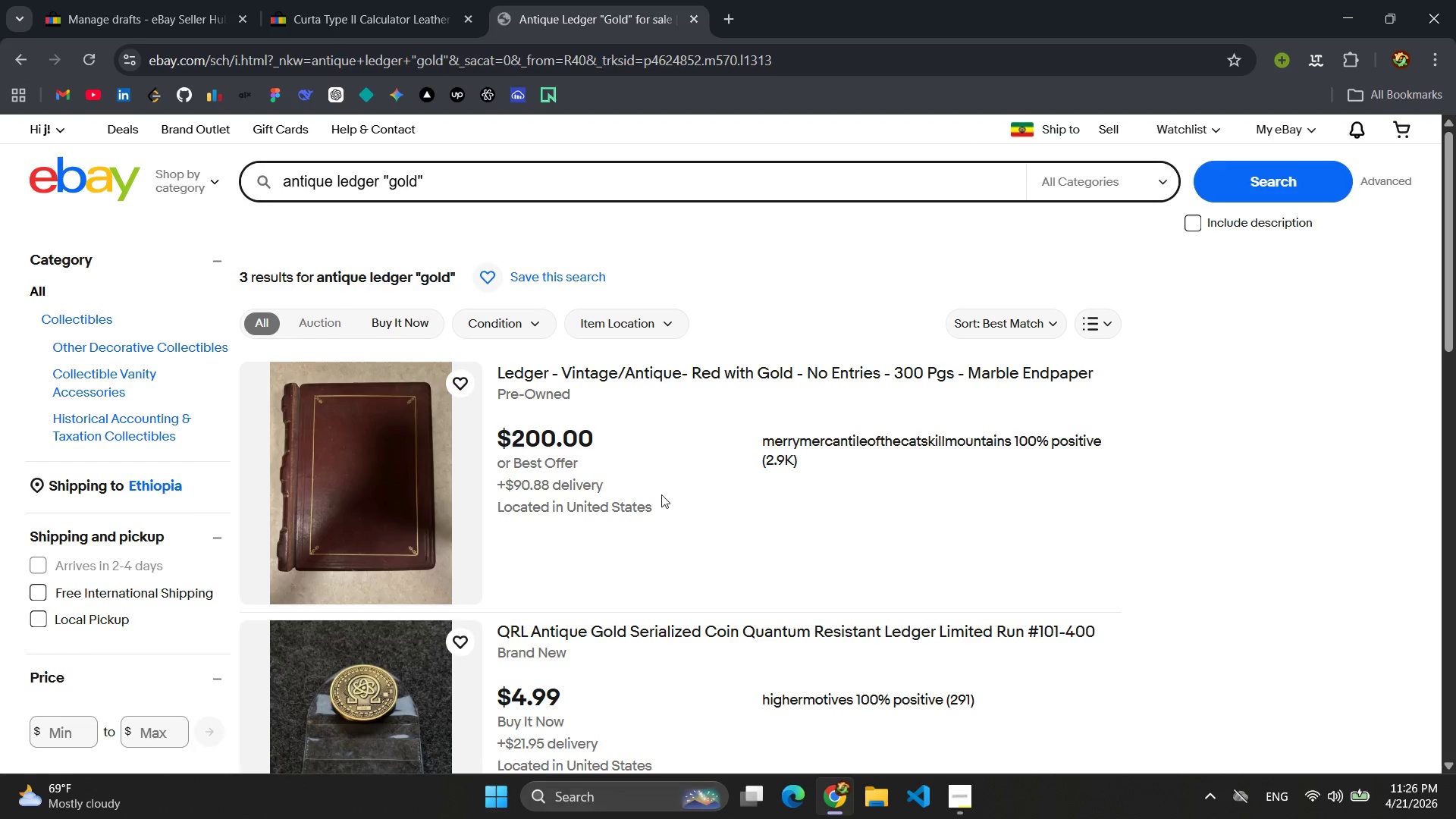 
left_click([623, 372])
 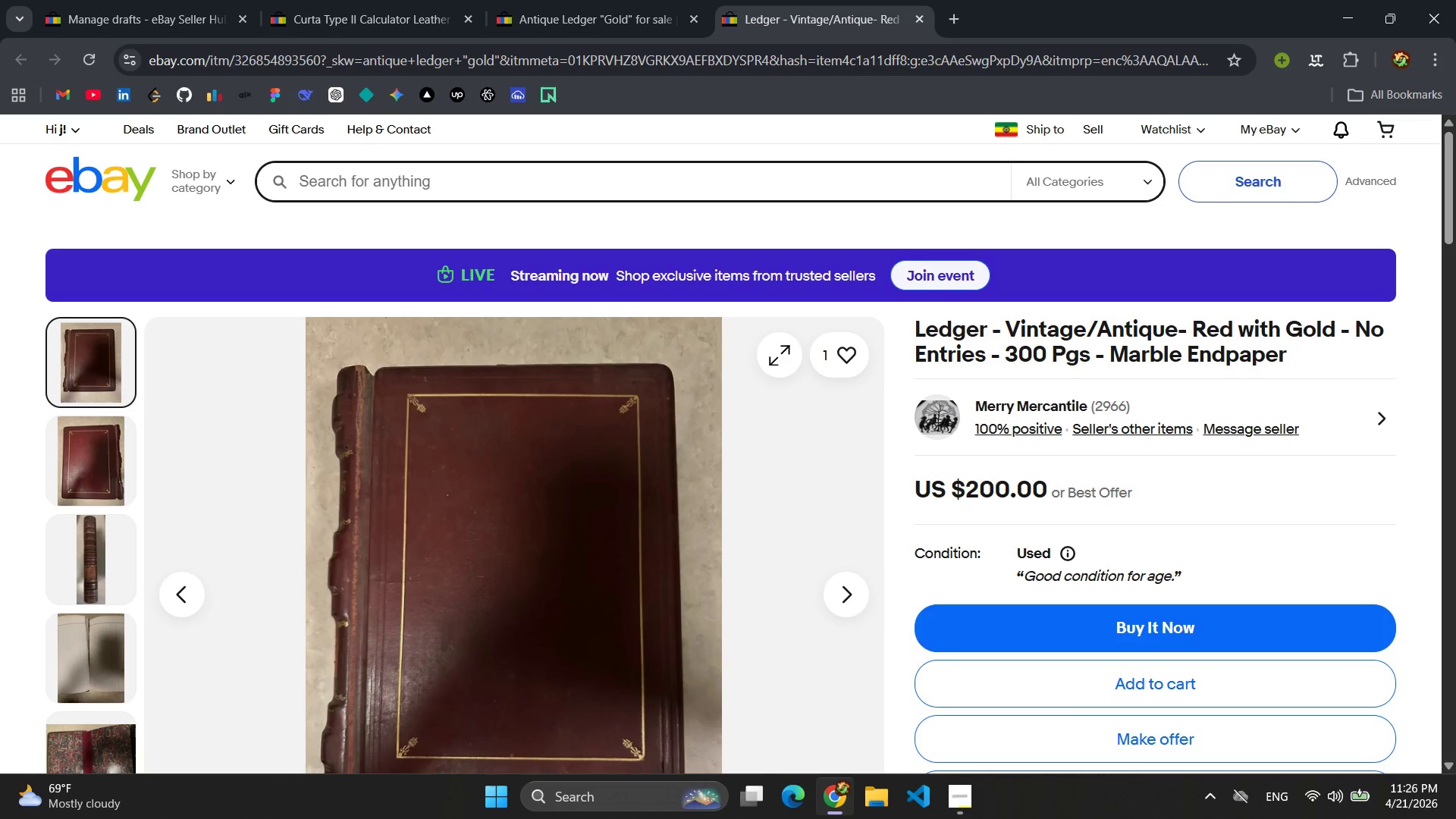 
wait(5.36)
 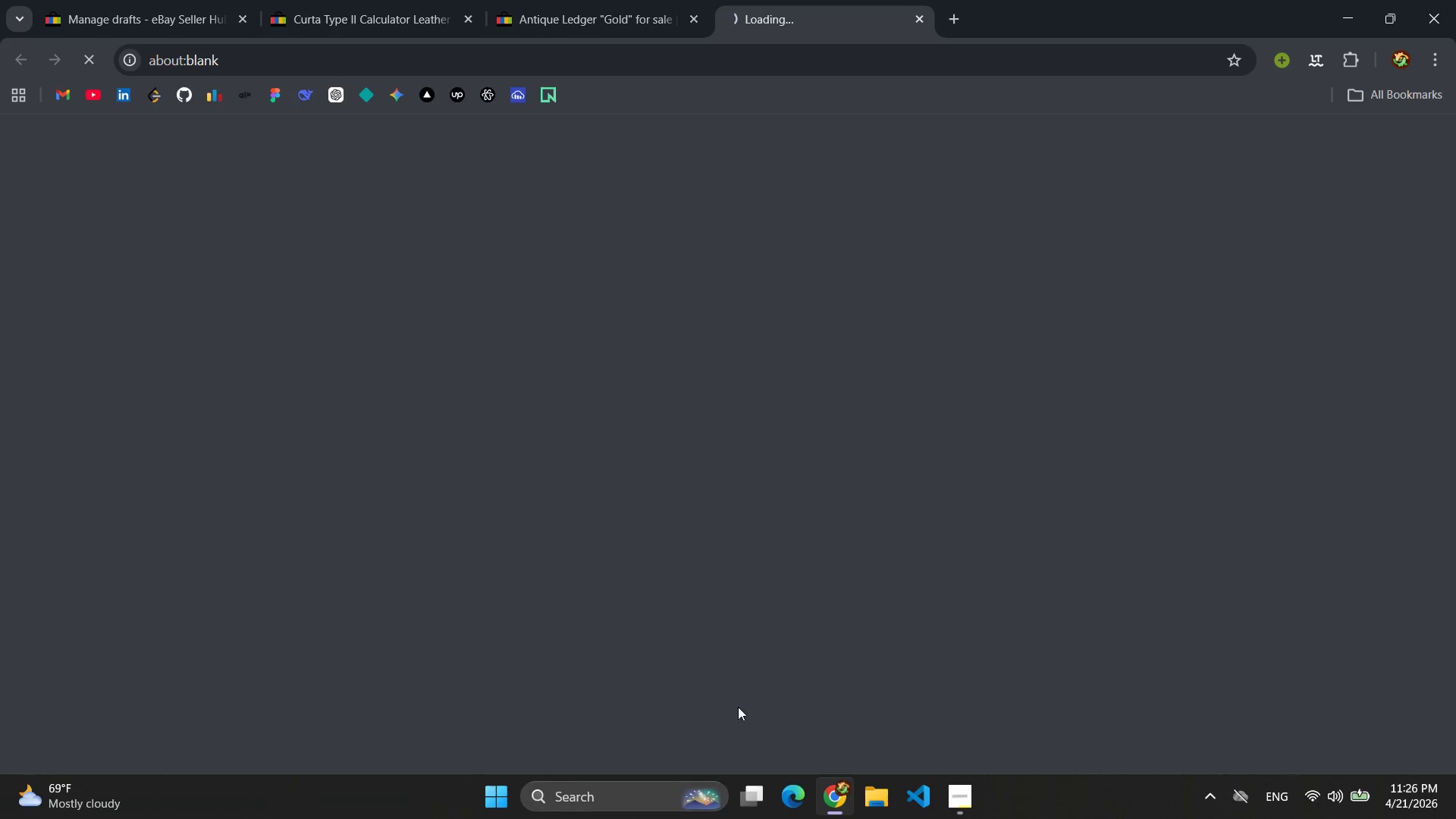 
scroll: coordinate [453, 601], scroll_direction: down, amount: 21.0
 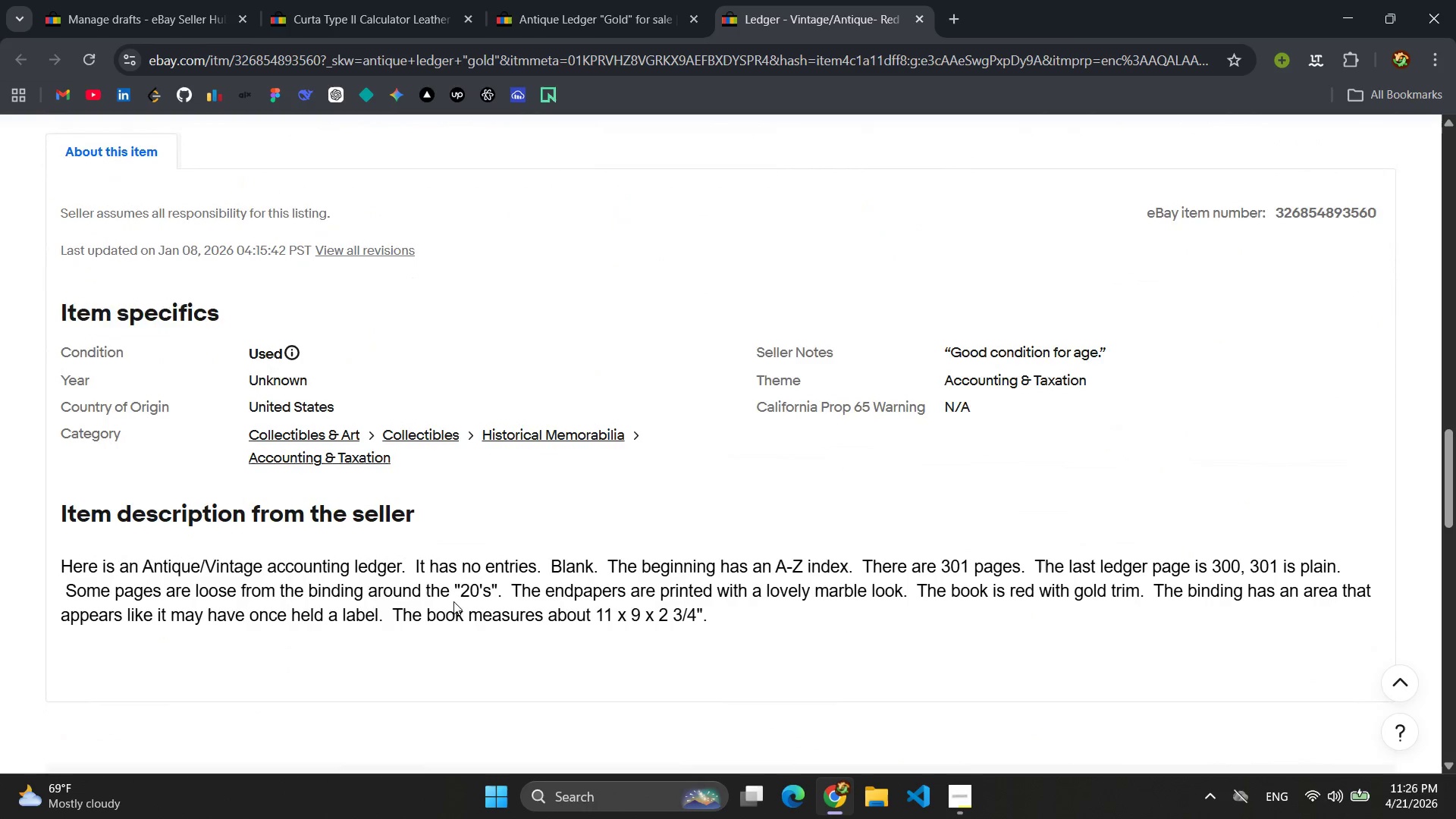 
scroll: coordinate [514, 561], scroll_direction: up, amount: 22.0
 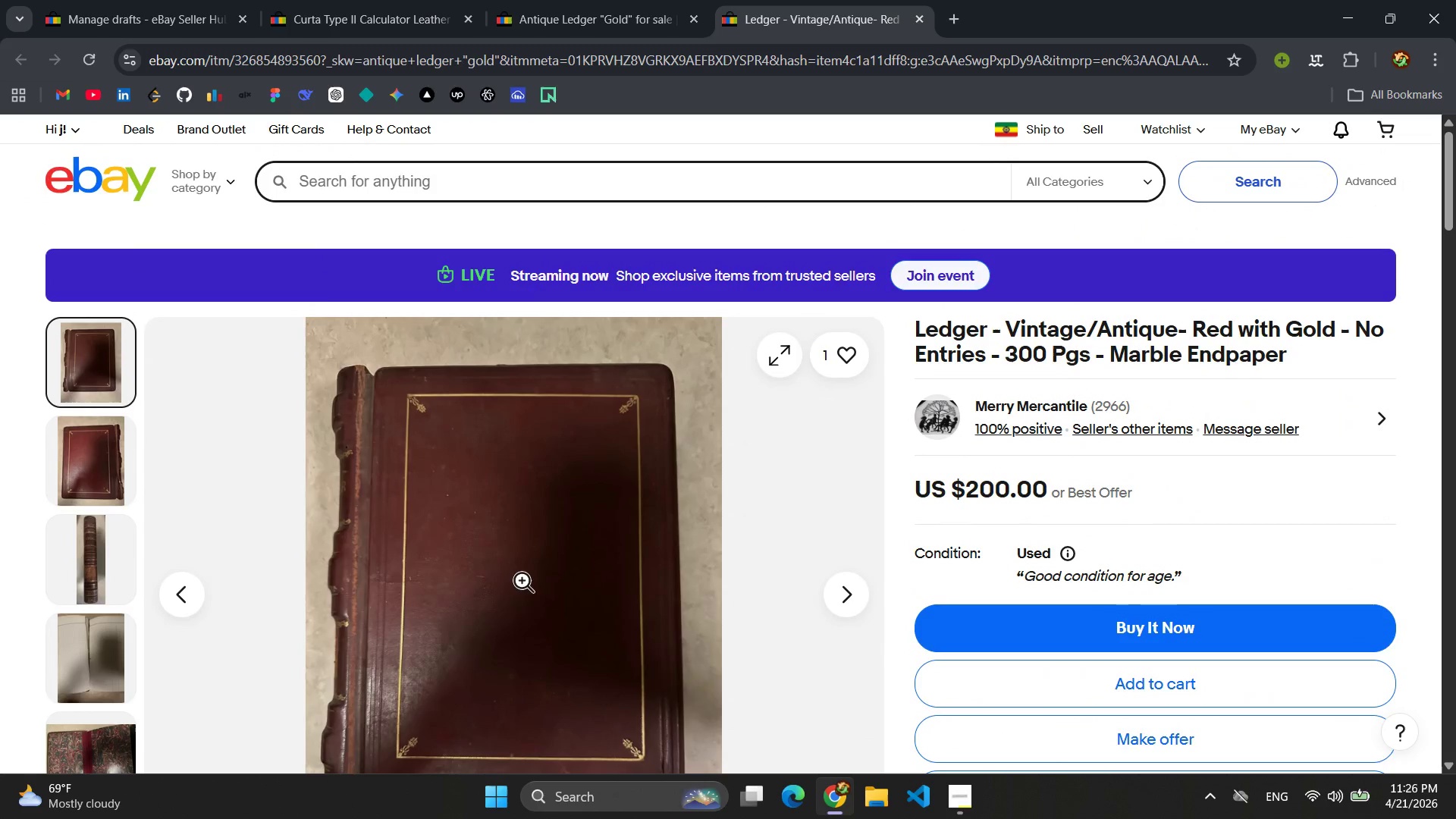 
scroll: coordinate [508, 579], scroll_direction: down, amount: 17.0
 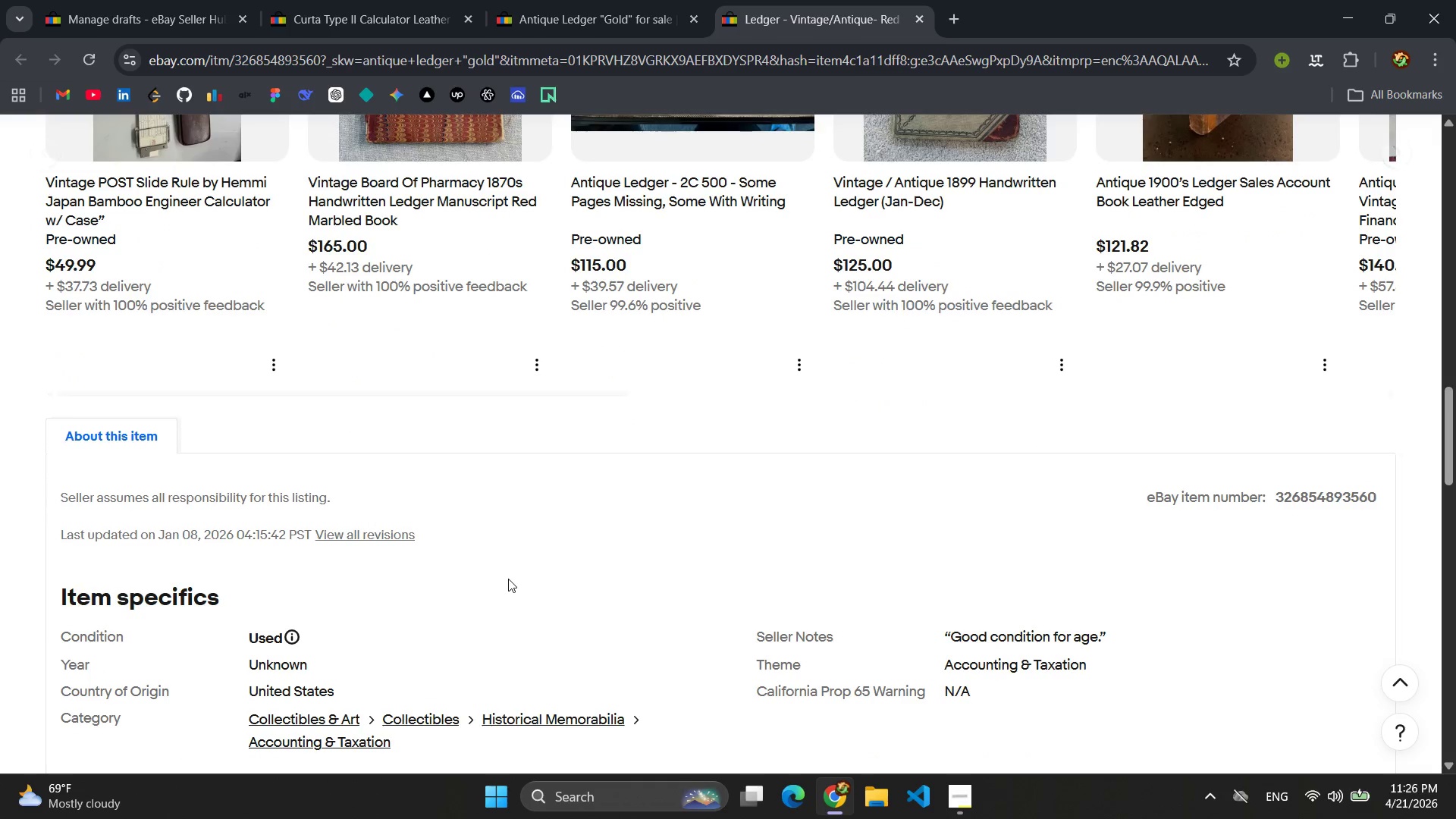 
scroll: coordinate [508, 579], scroll_direction: none, amount: 0.0
 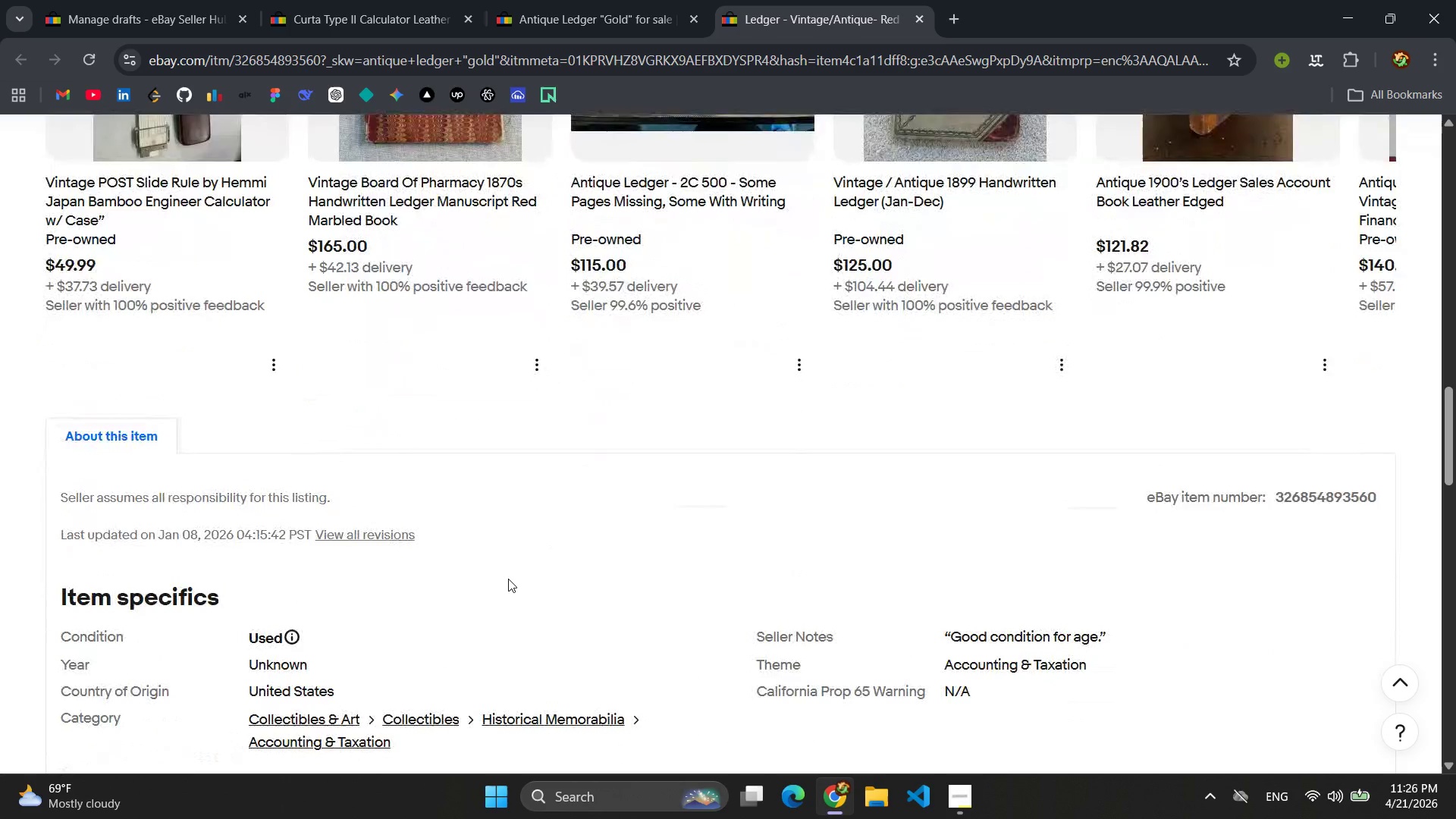 
scroll: coordinate [508, 579], scroll_direction: down, amount: 2.0
 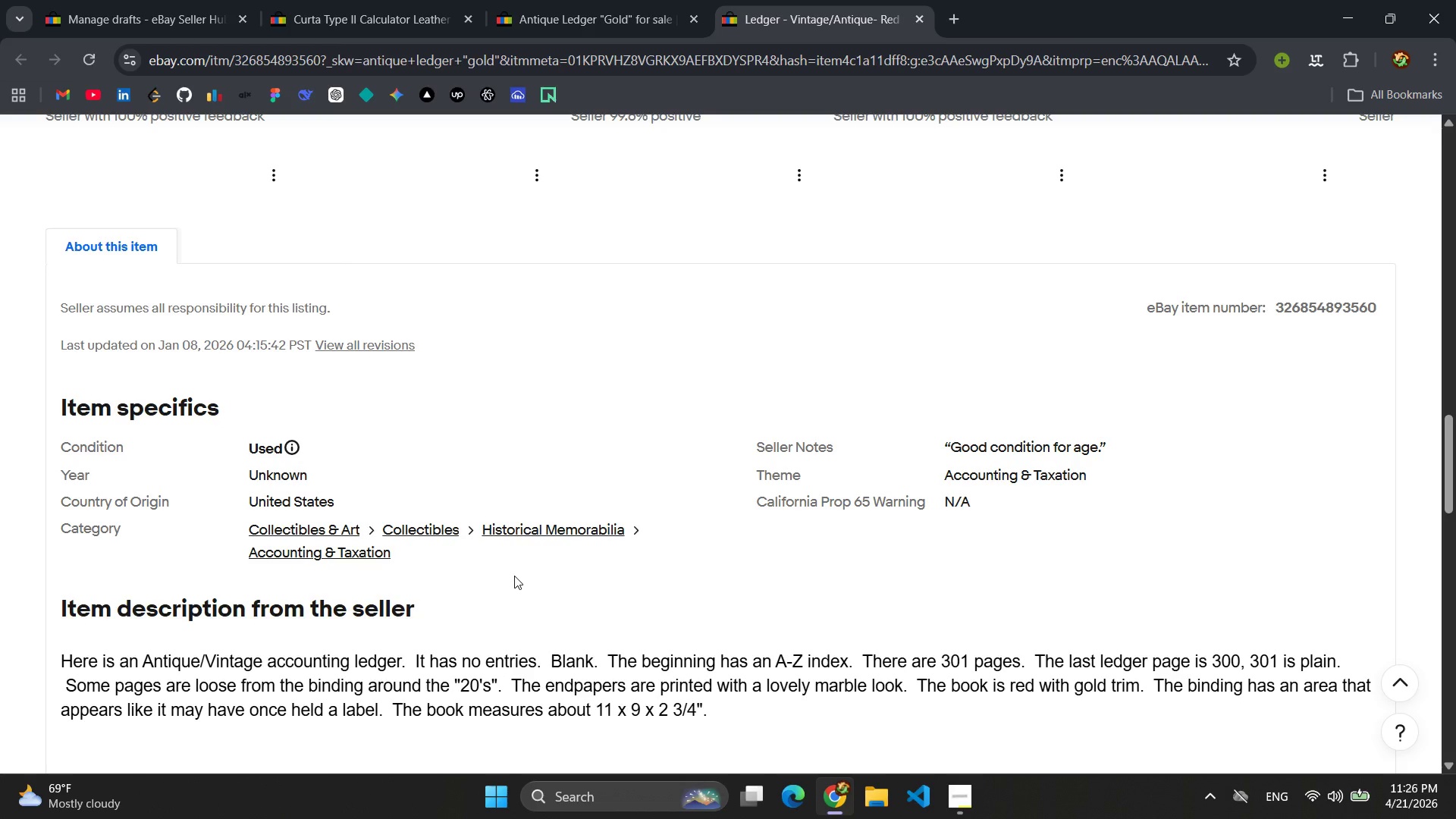 
wait(11.22)
 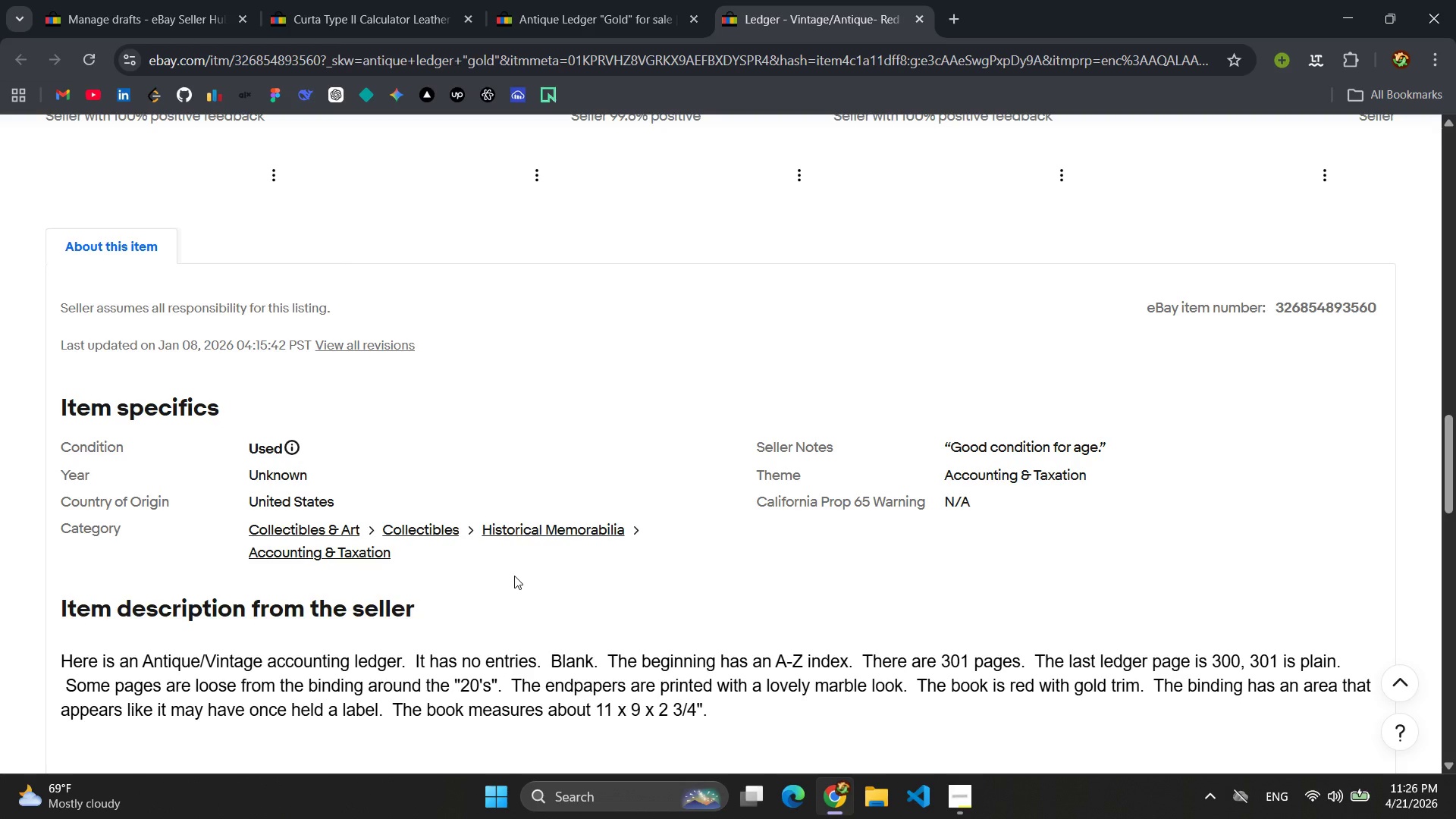 
scroll: coordinate [590, 528], scroll_direction: down, amount: 3.0
 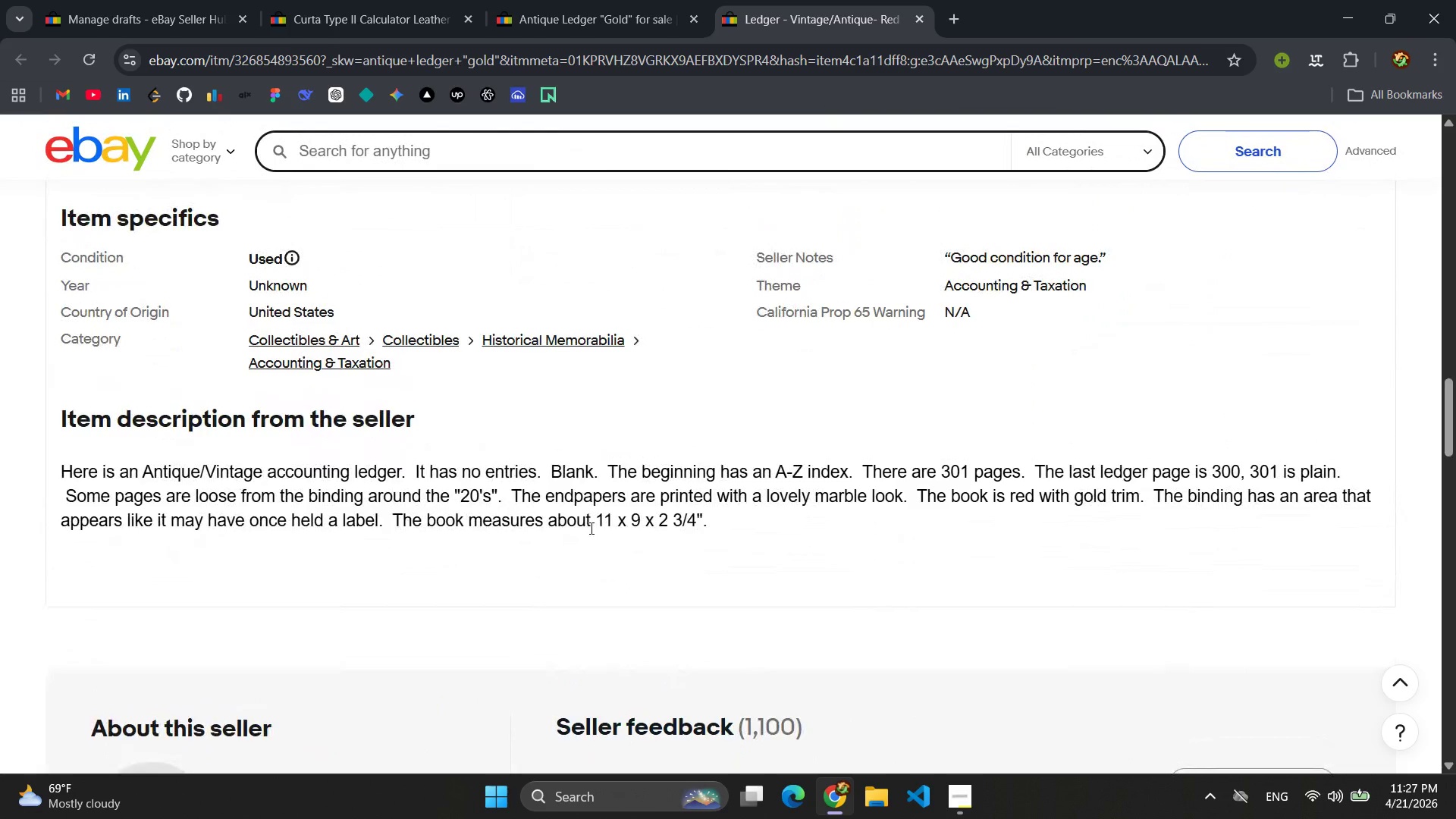 
scroll: coordinate [590, 528], scroll_direction: up, amount: 3.0
 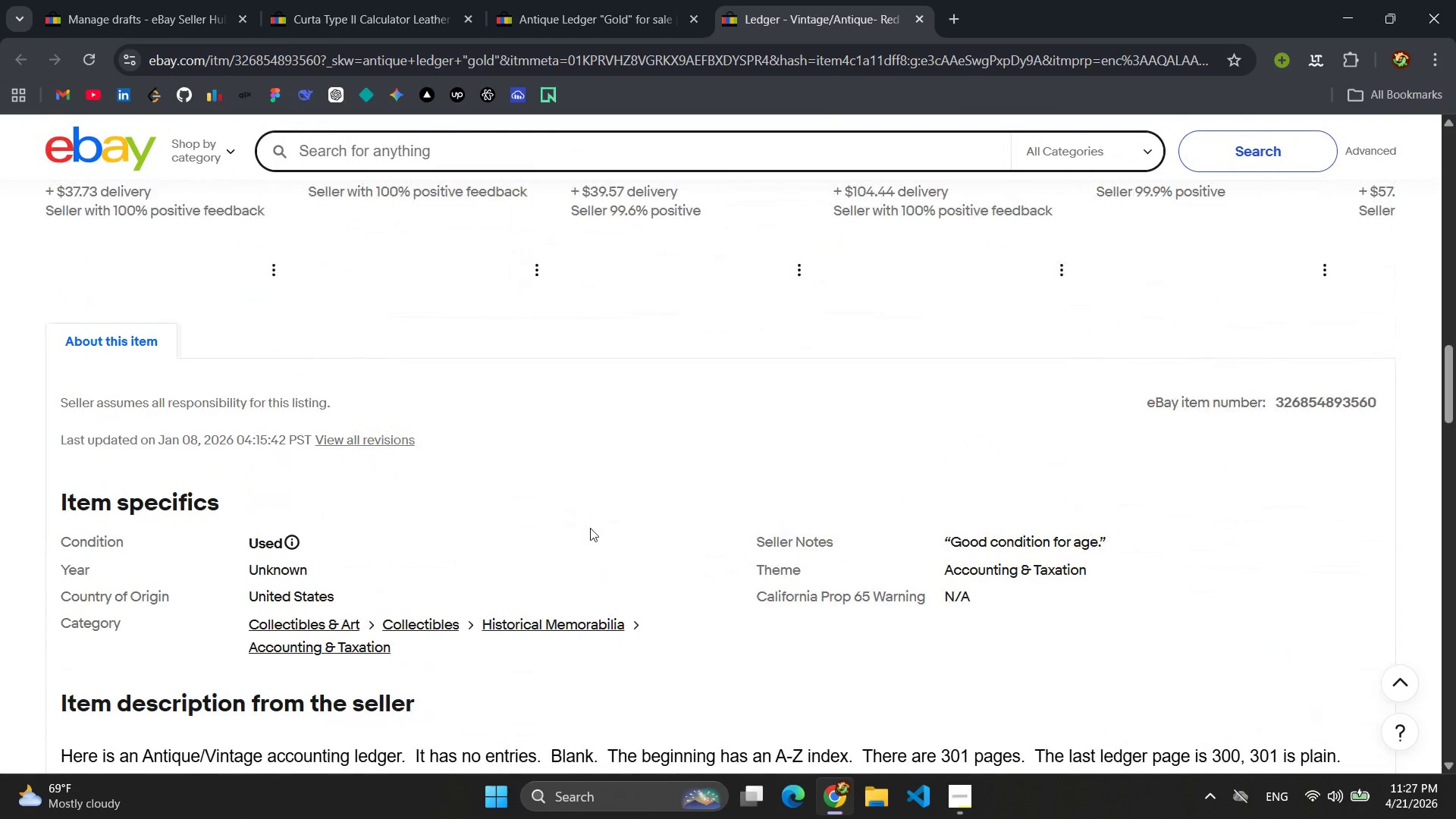 
scroll: coordinate [590, 528], scroll_direction: down, amount: 1.0
 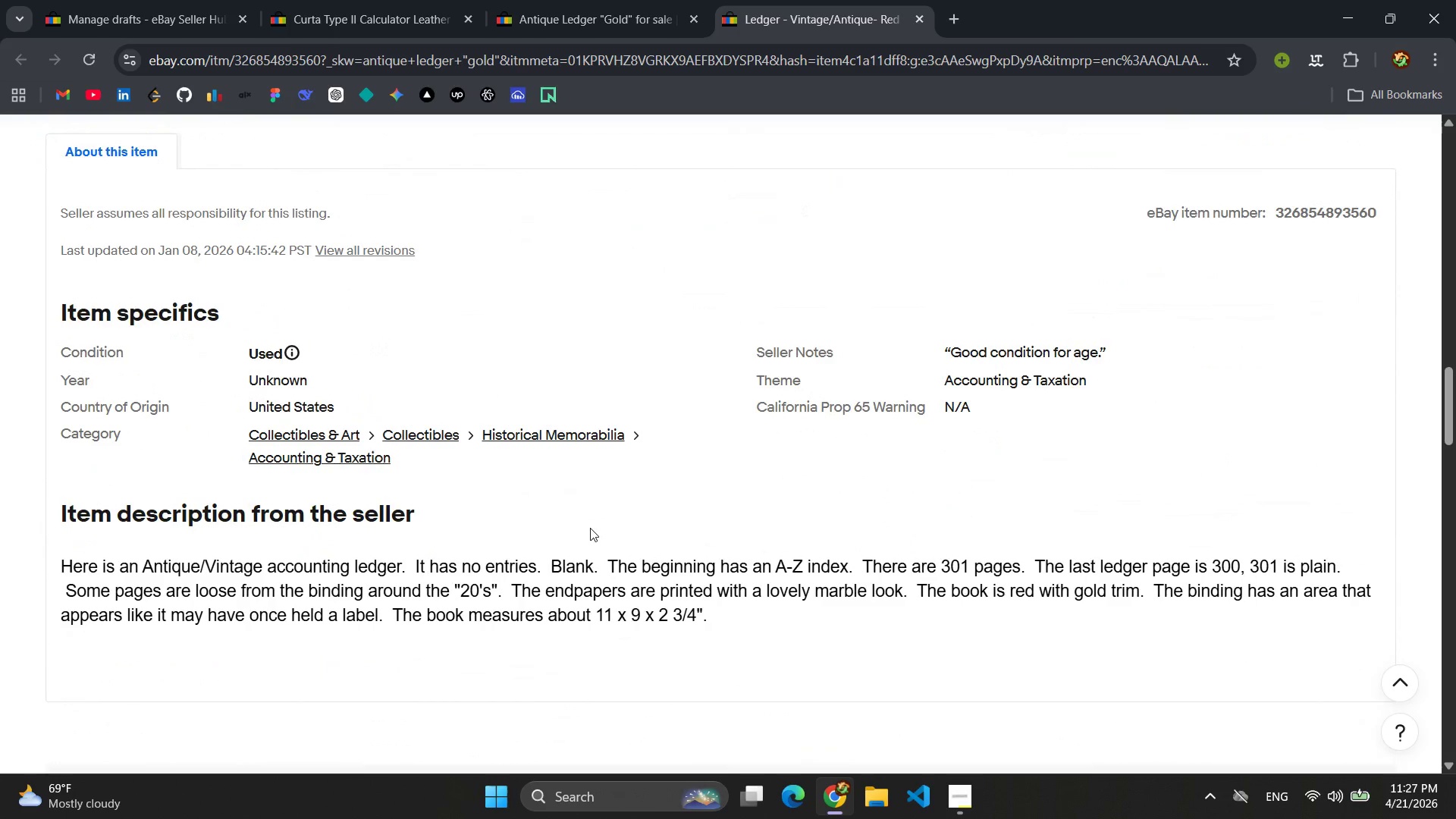 
scroll: coordinate [590, 527], scroll_direction: none, amount: 0.0
 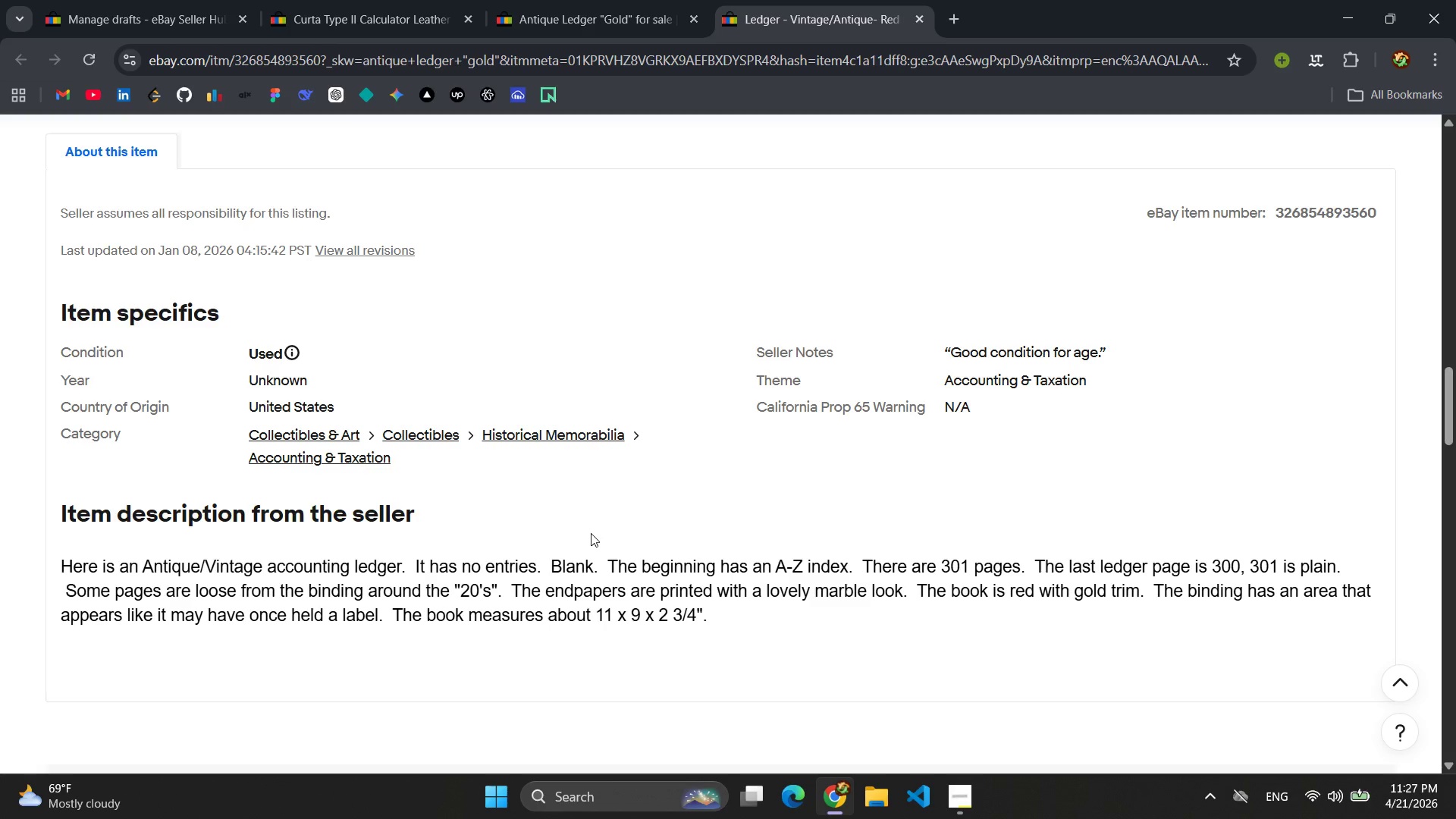 
wait(9.77)
 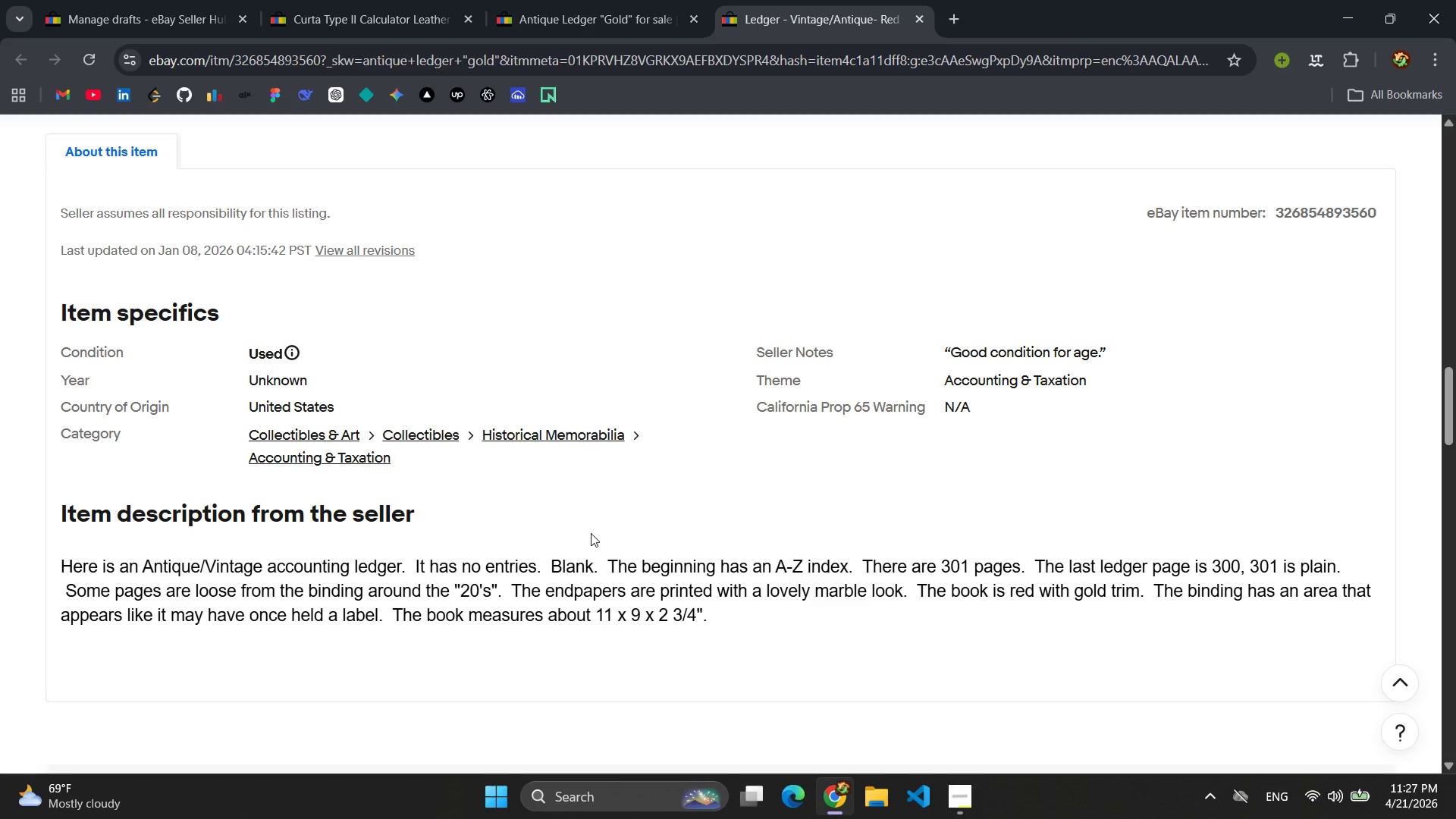 
scroll: coordinate [591, 533], scroll_direction: up, amount: 1.0
 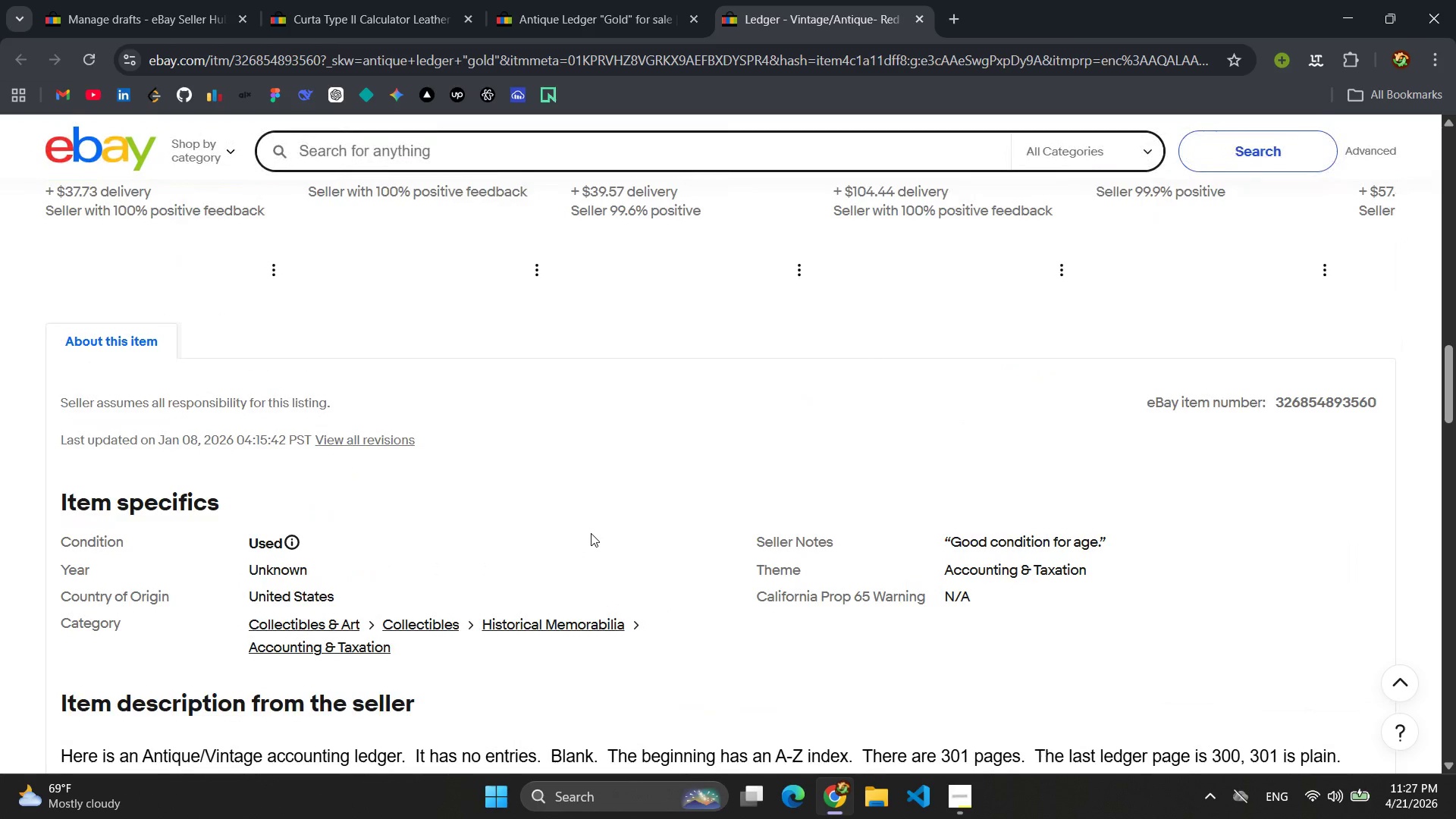 
scroll: coordinate [591, 533], scroll_direction: down, amount: 1.0
 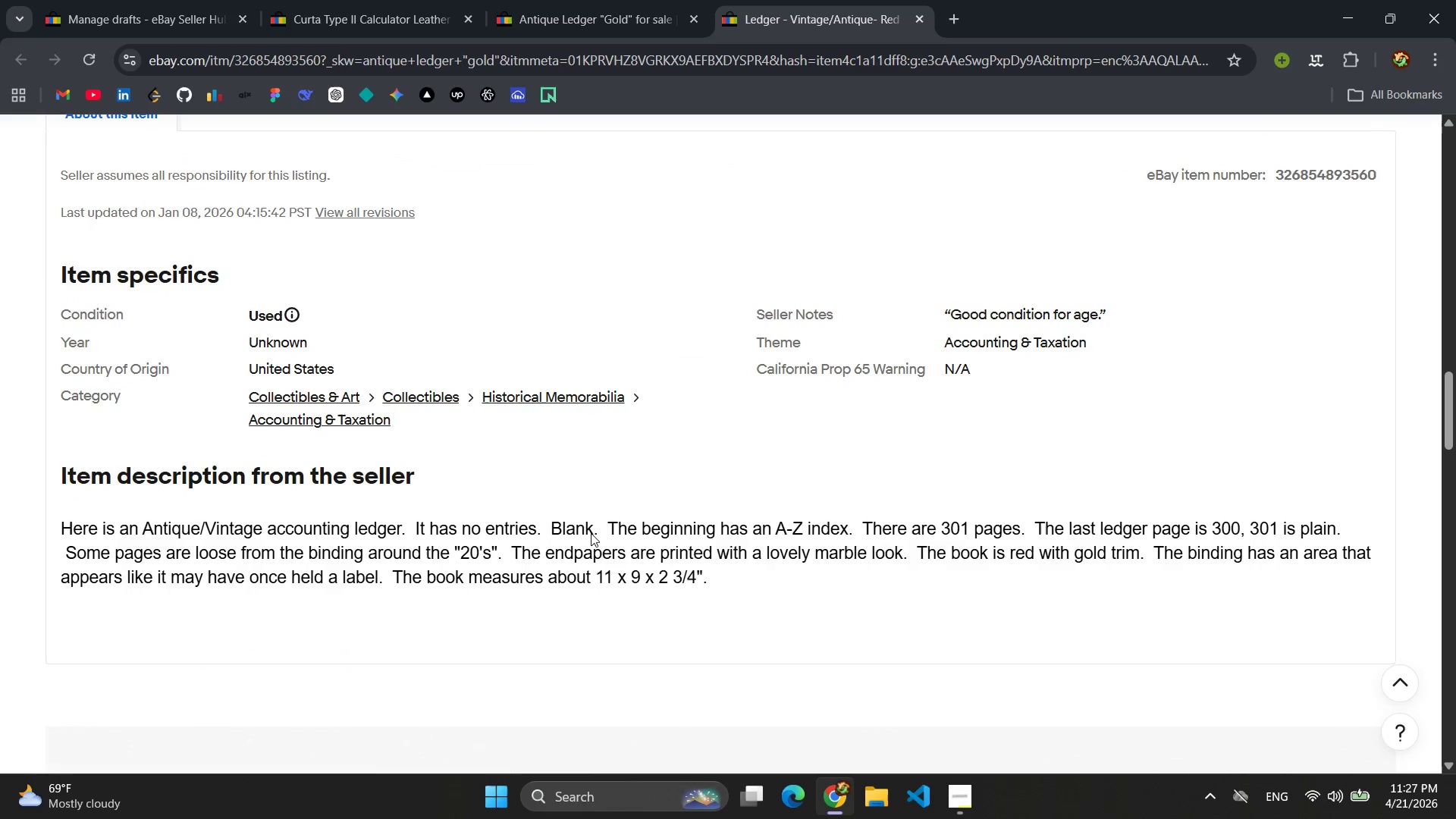 
scroll: coordinate [590, 566], scroll_direction: up, amount: 1.0
 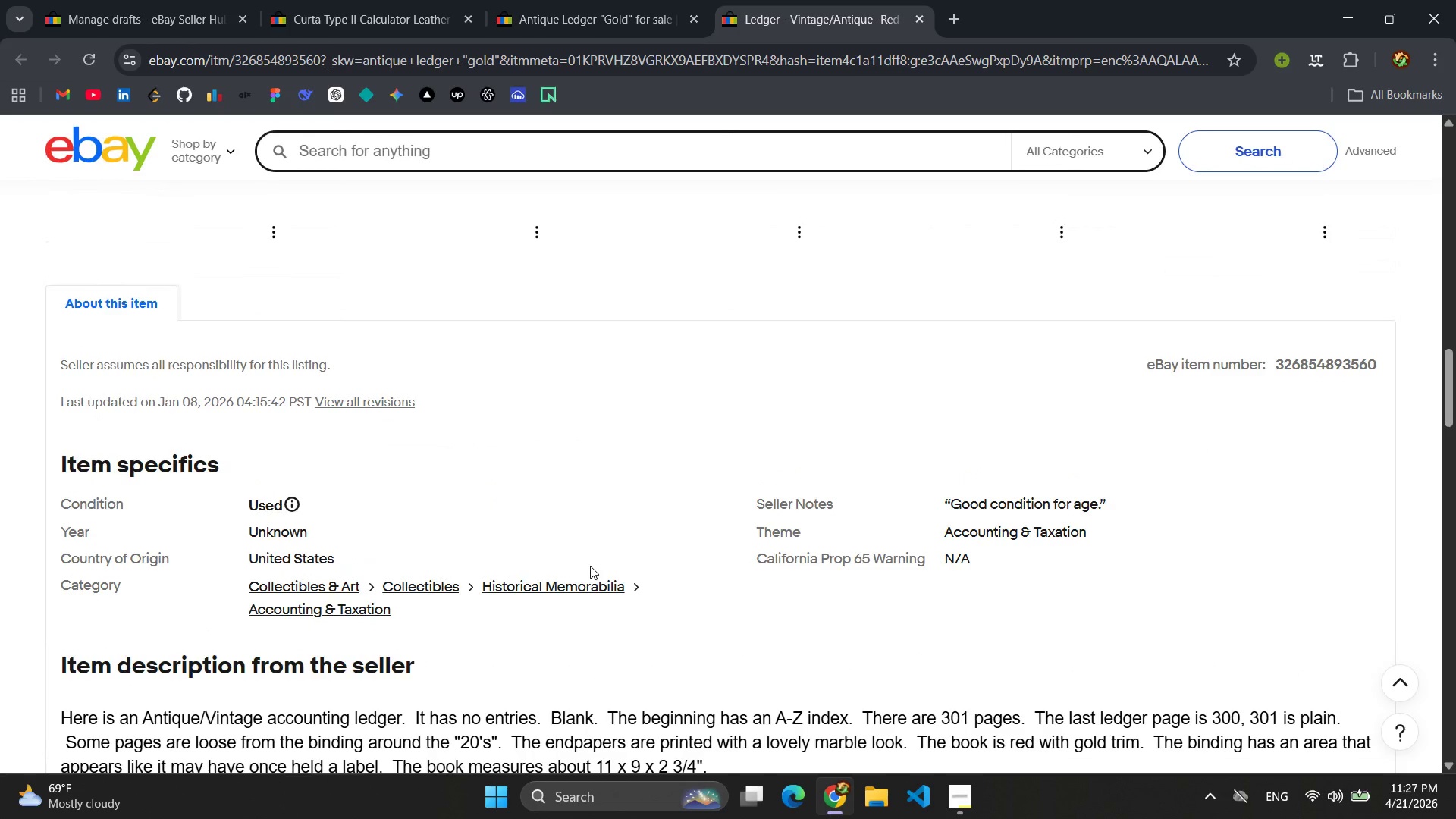 
wait(8.69)
 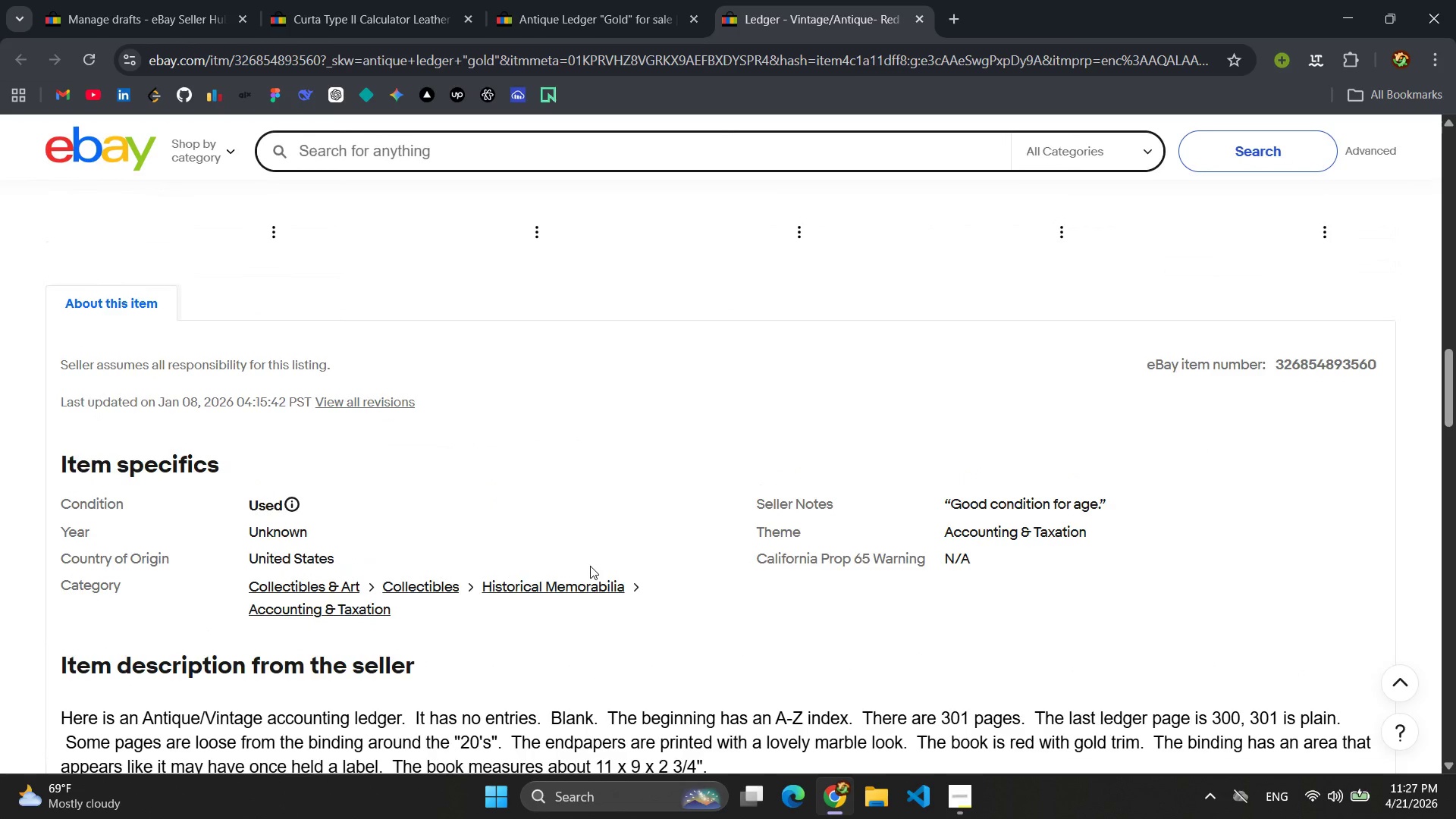 
left_click([145, 0])
 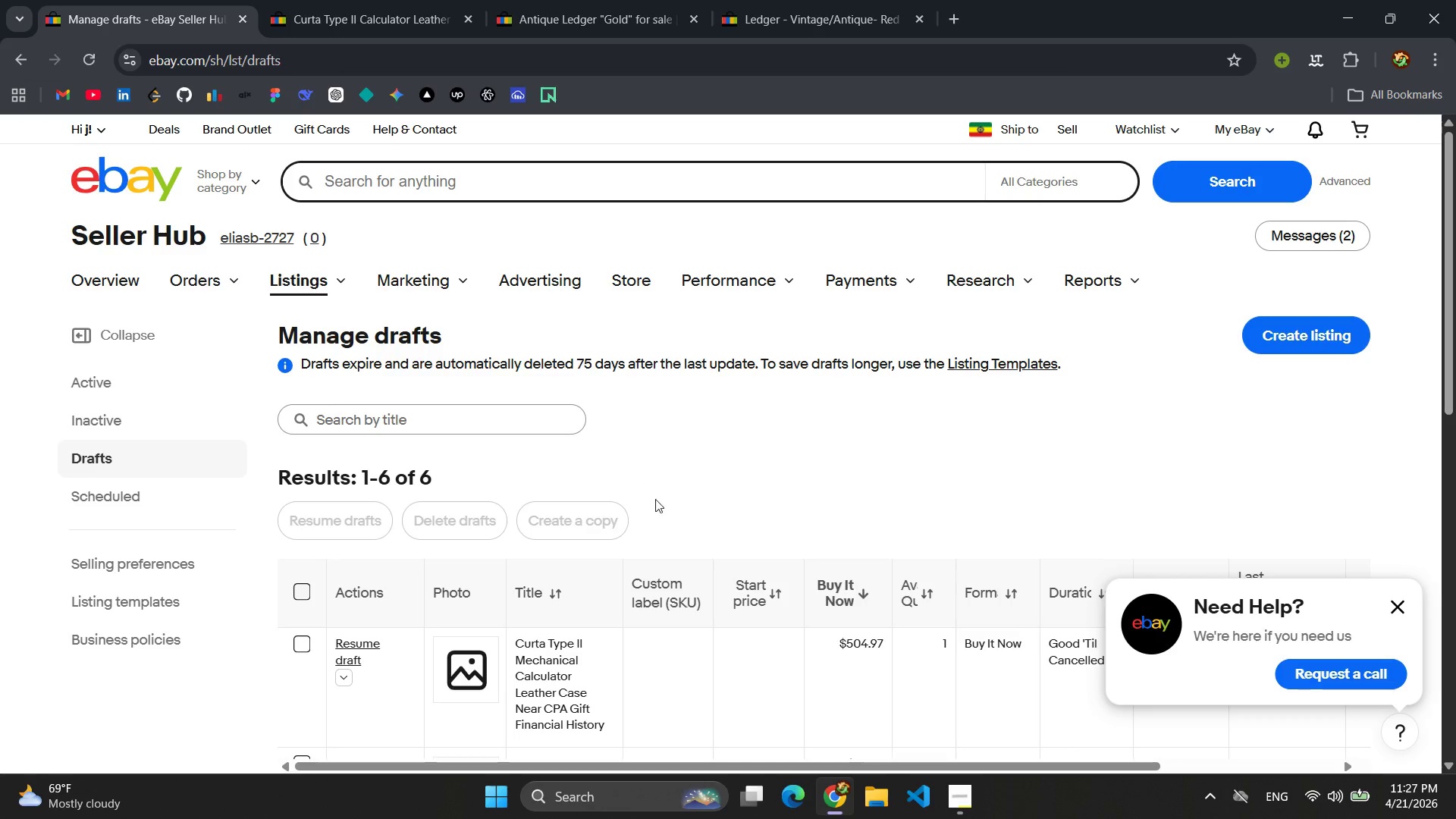 
scroll: coordinate [702, 562], scroll_direction: none, amount: 0.0
 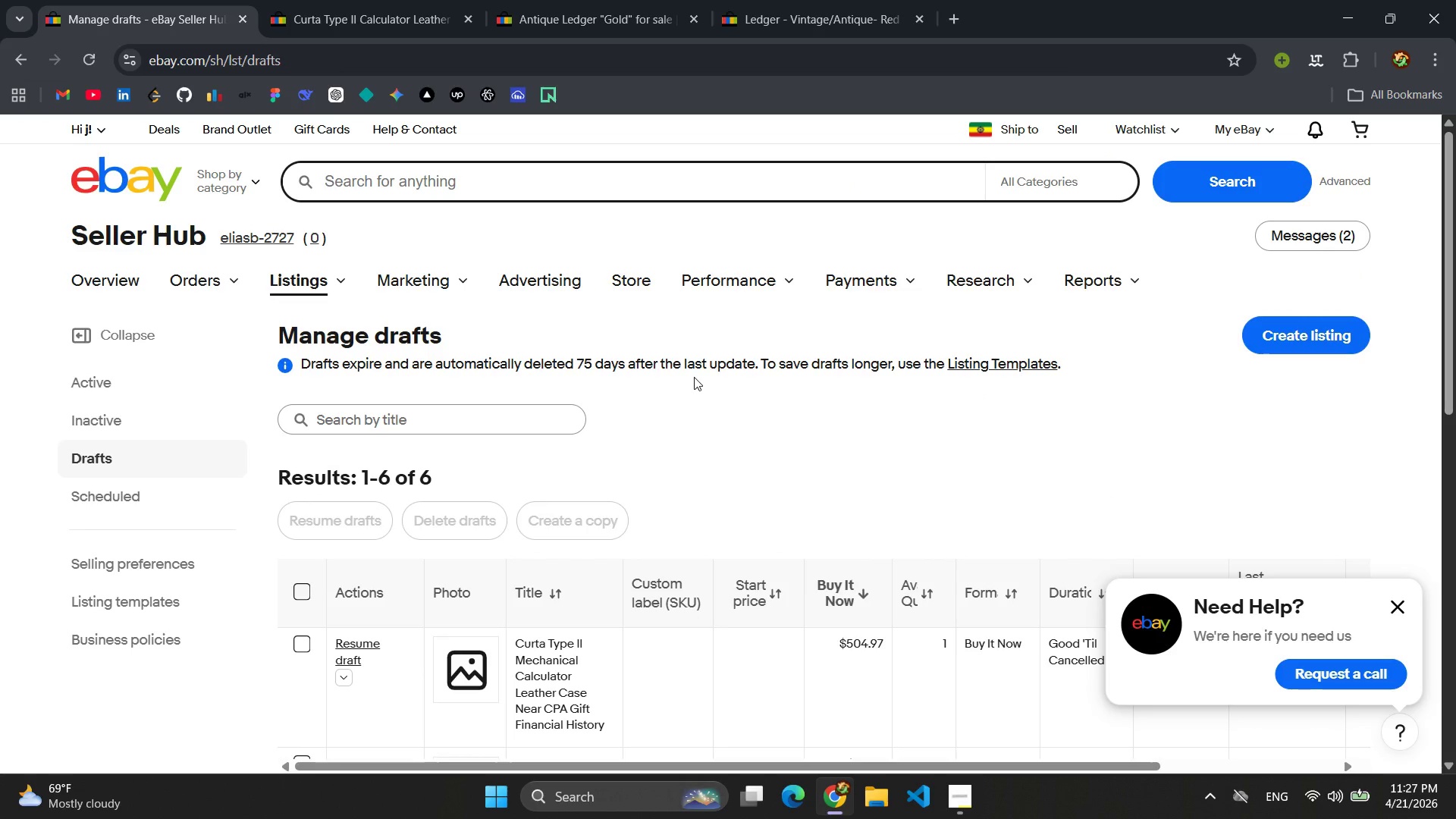 
scroll: coordinate [794, 352], scroll_direction: up, amount: 2.0
 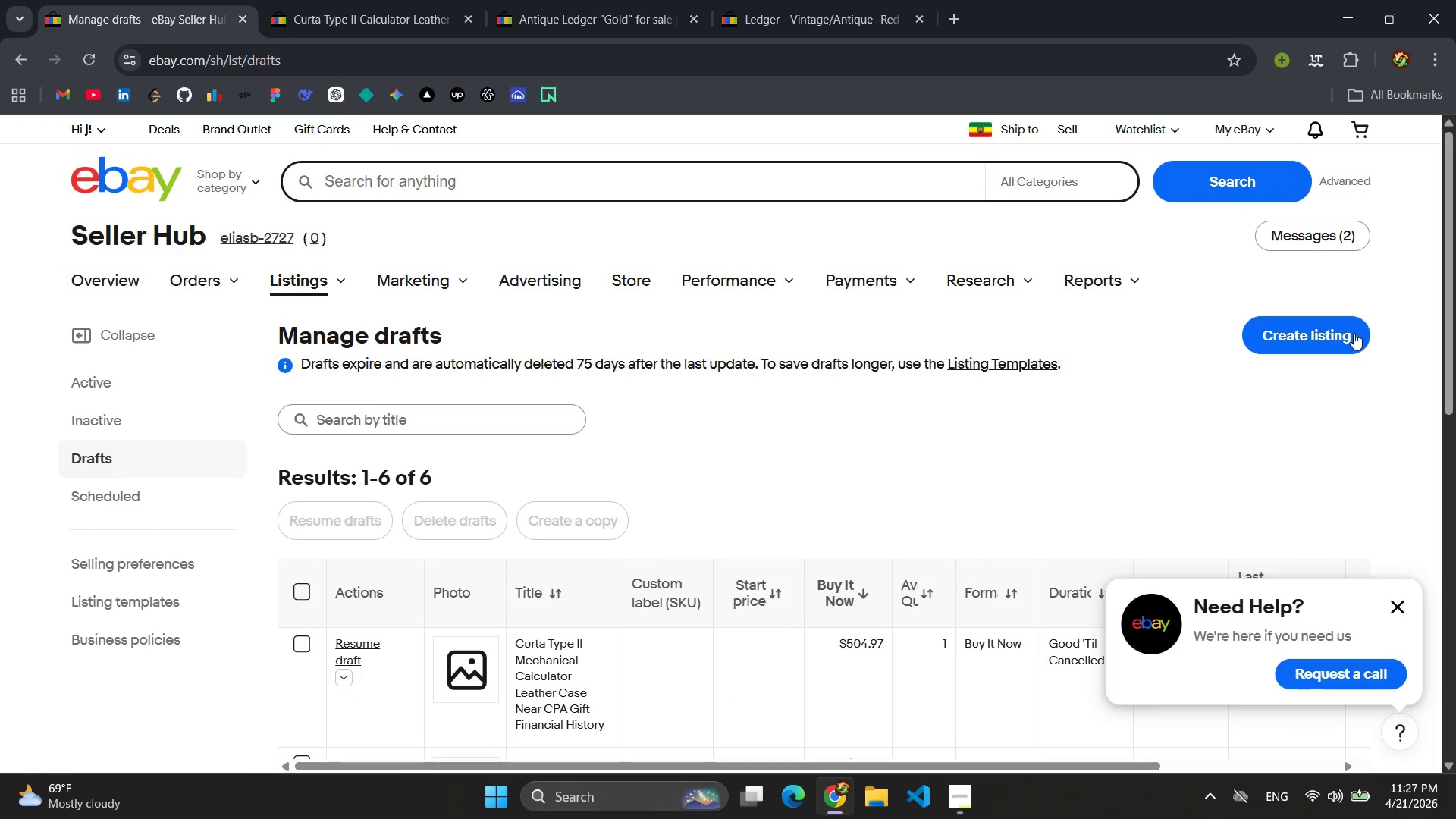 
left_click([1354, 333])
 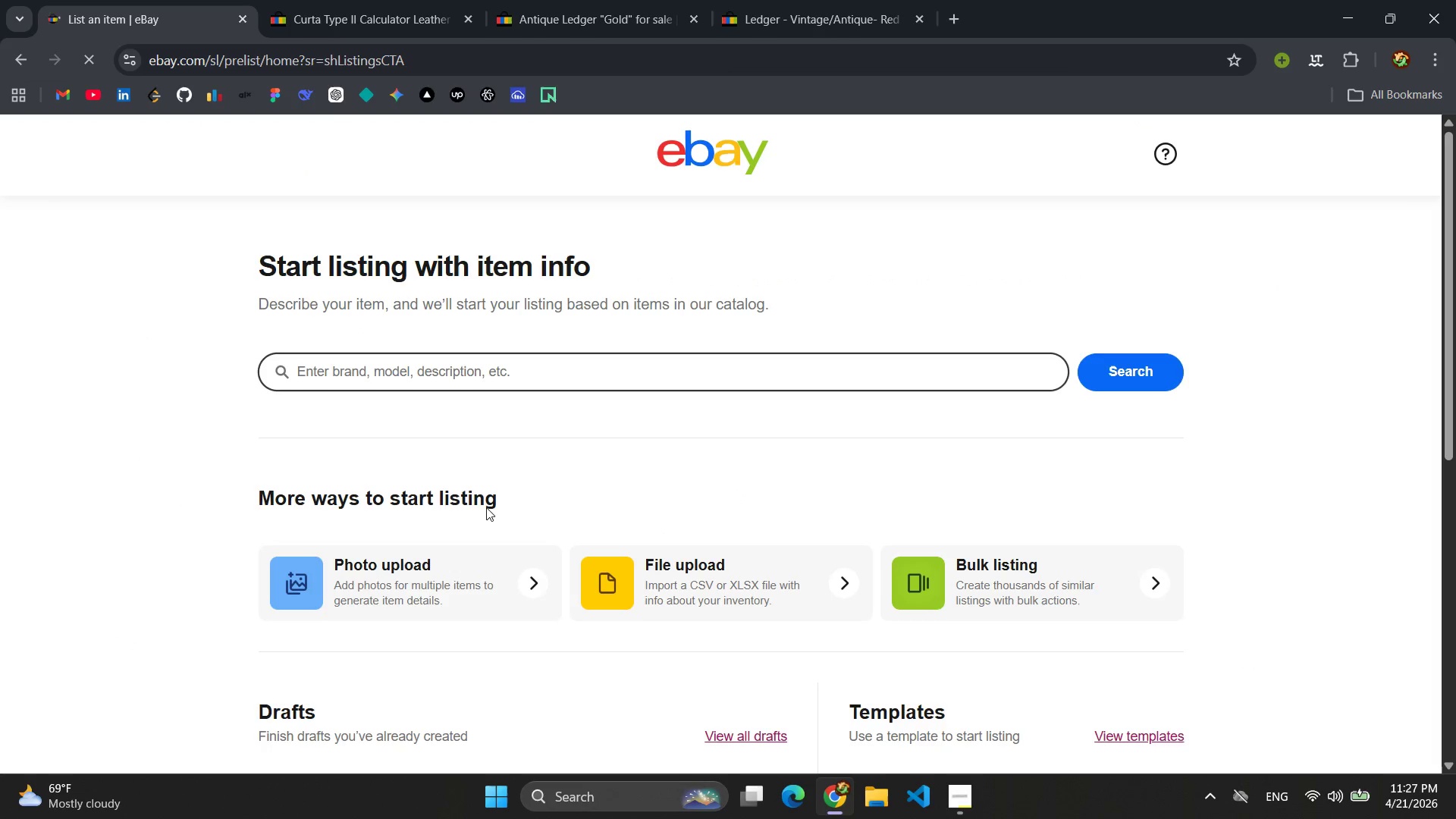 
left_click([413, 365])
 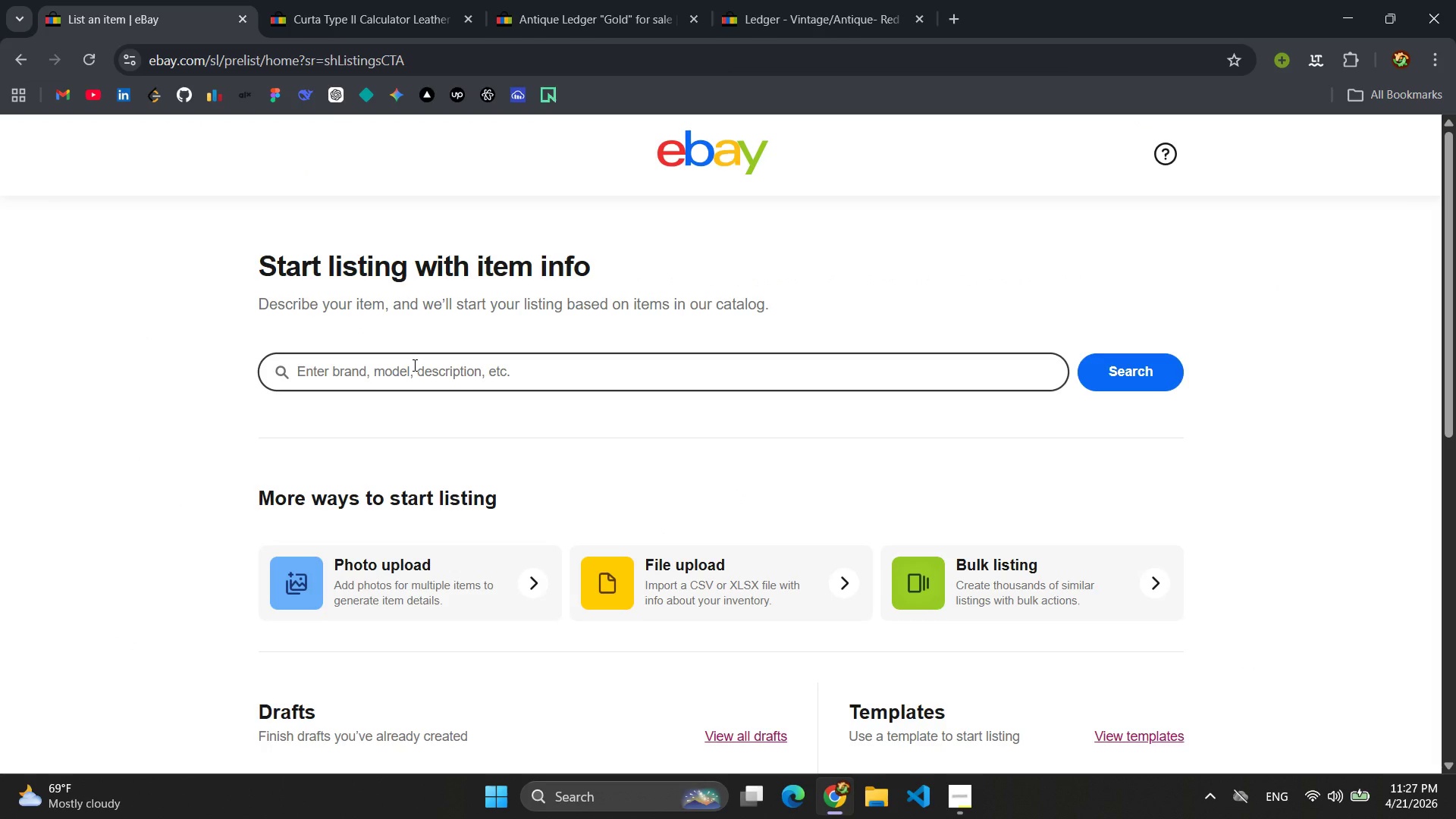 
wait(9.3)
 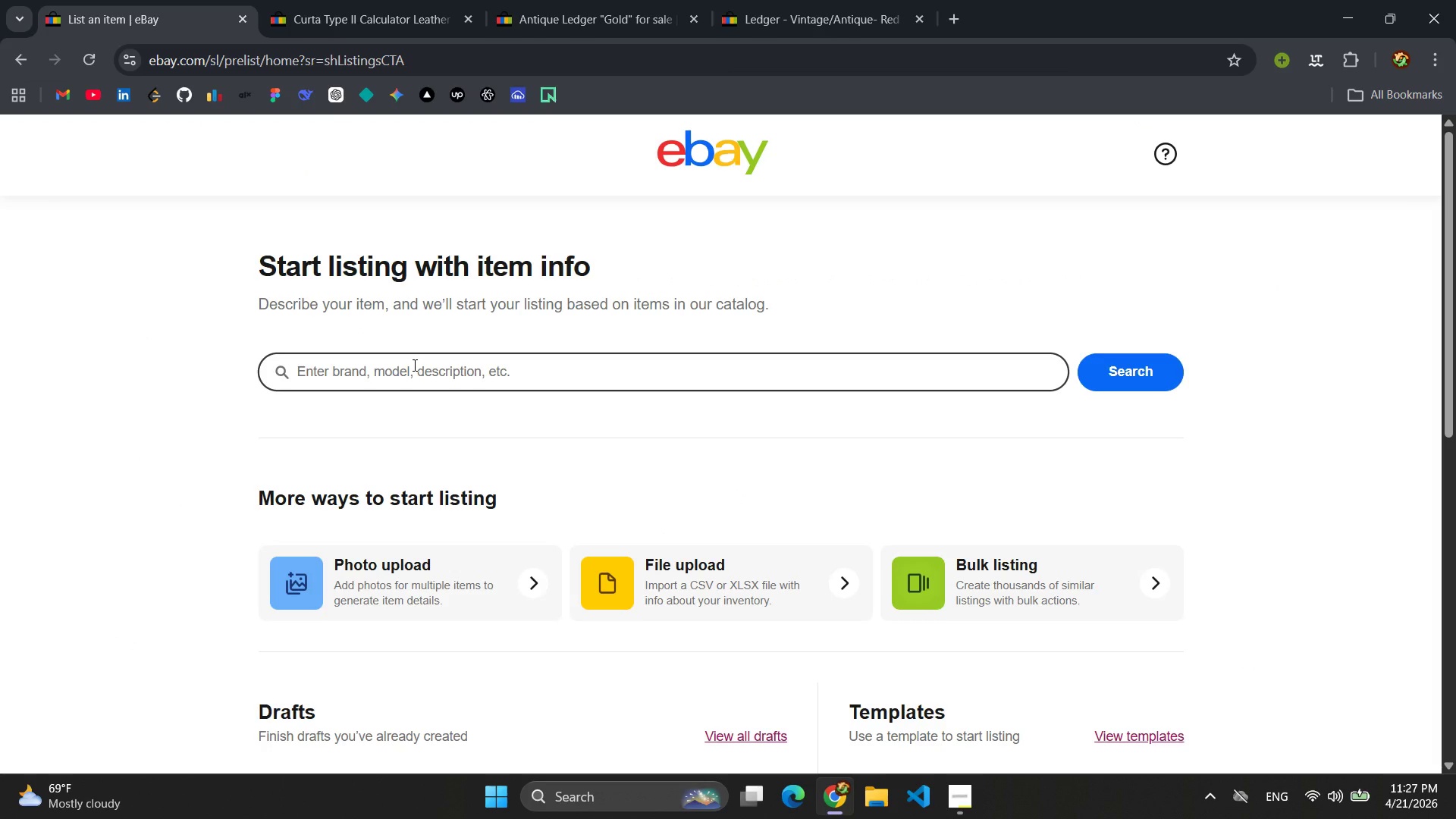 
left_click([783, 15])
 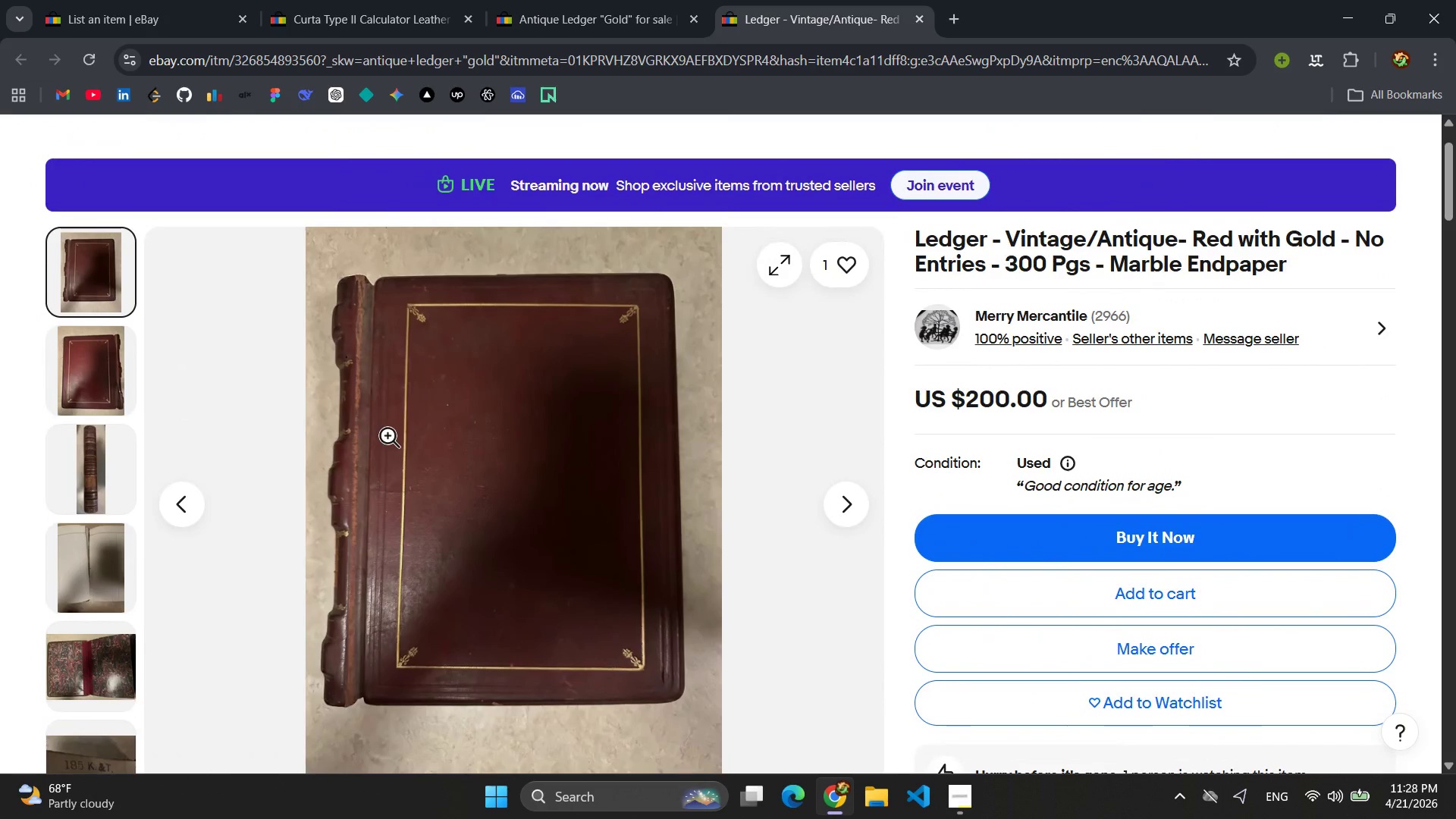 
wait(7.7)
 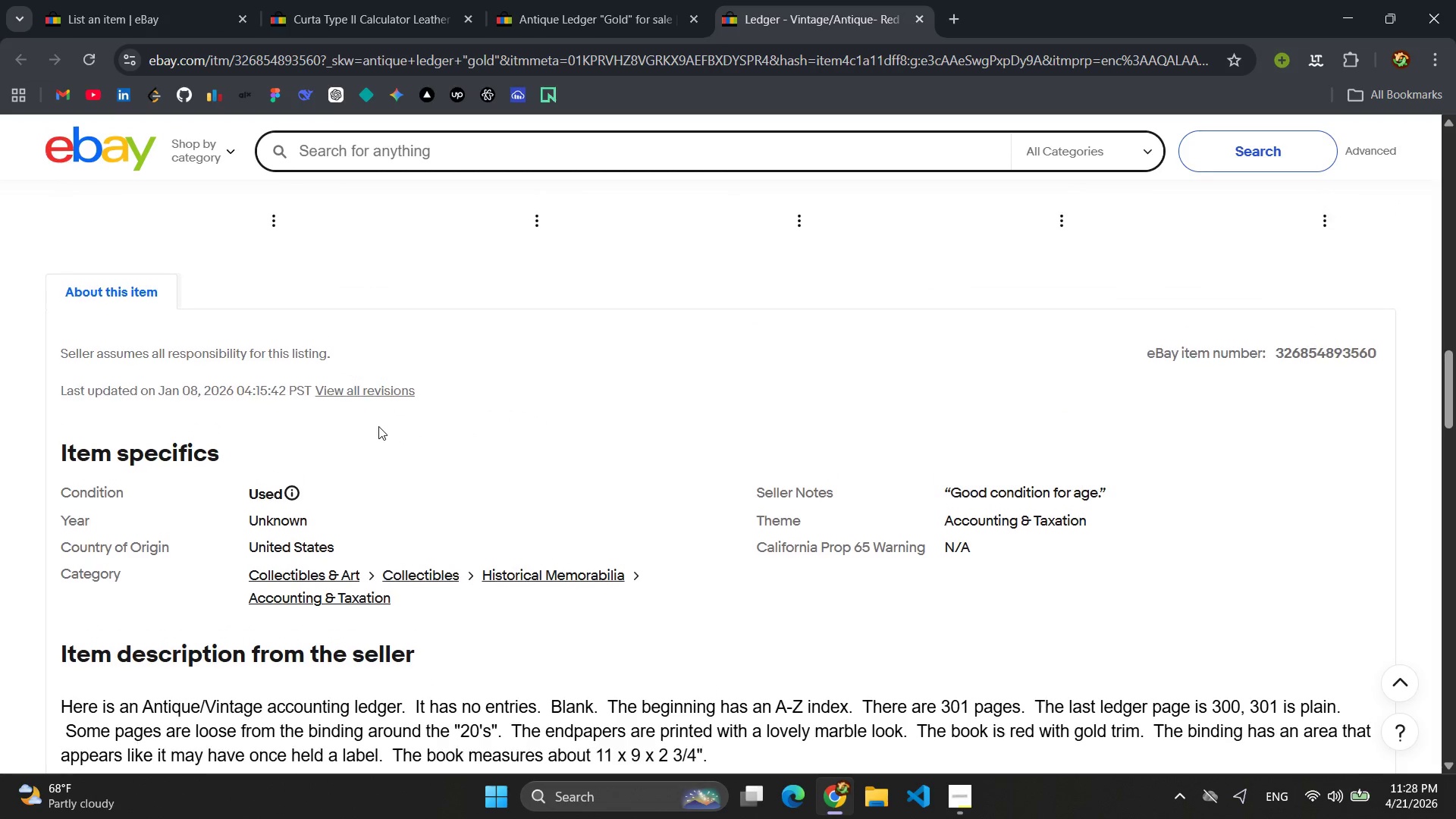 
left_click([146, 0])
 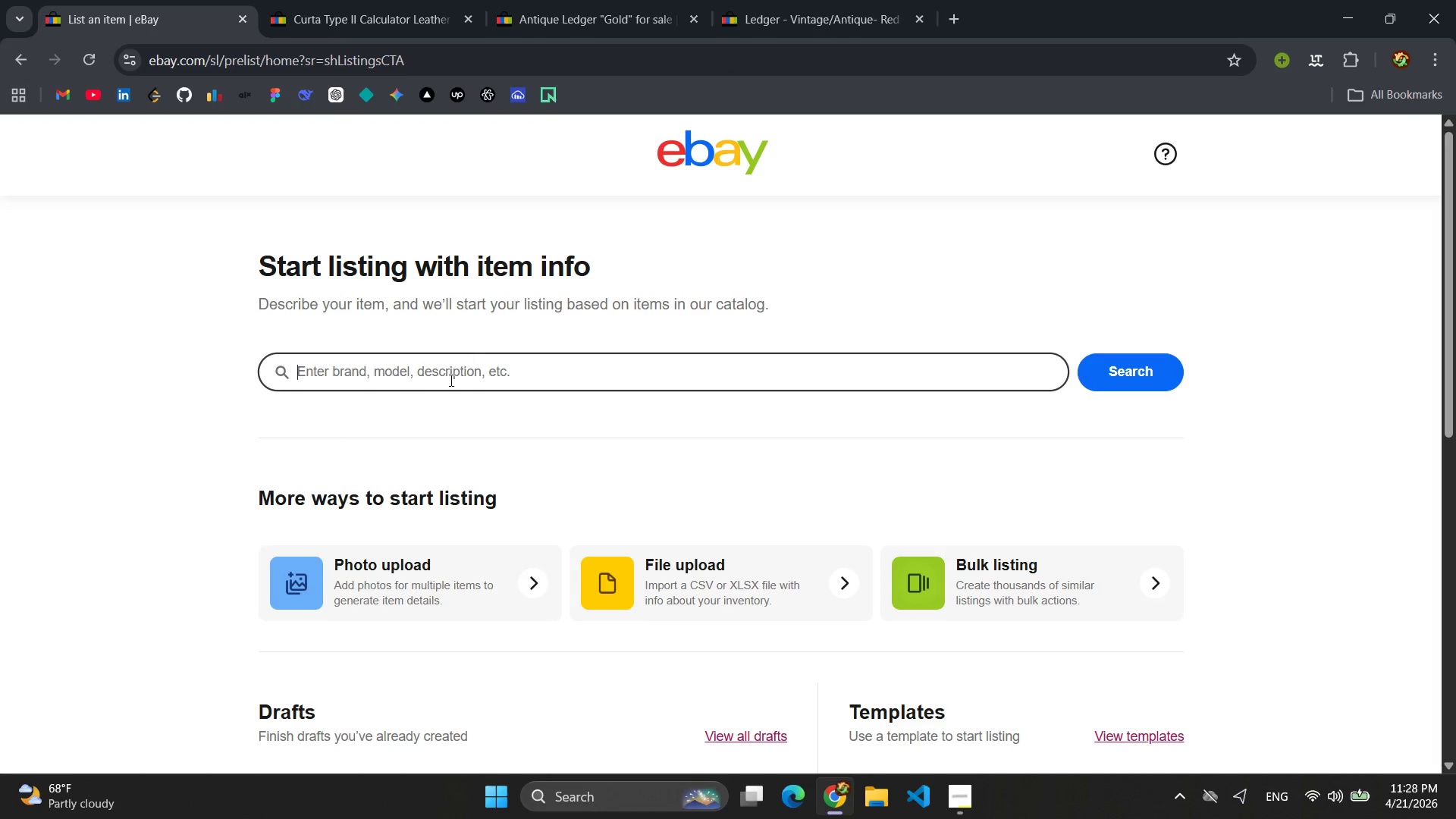 
left_click([448, 381])
 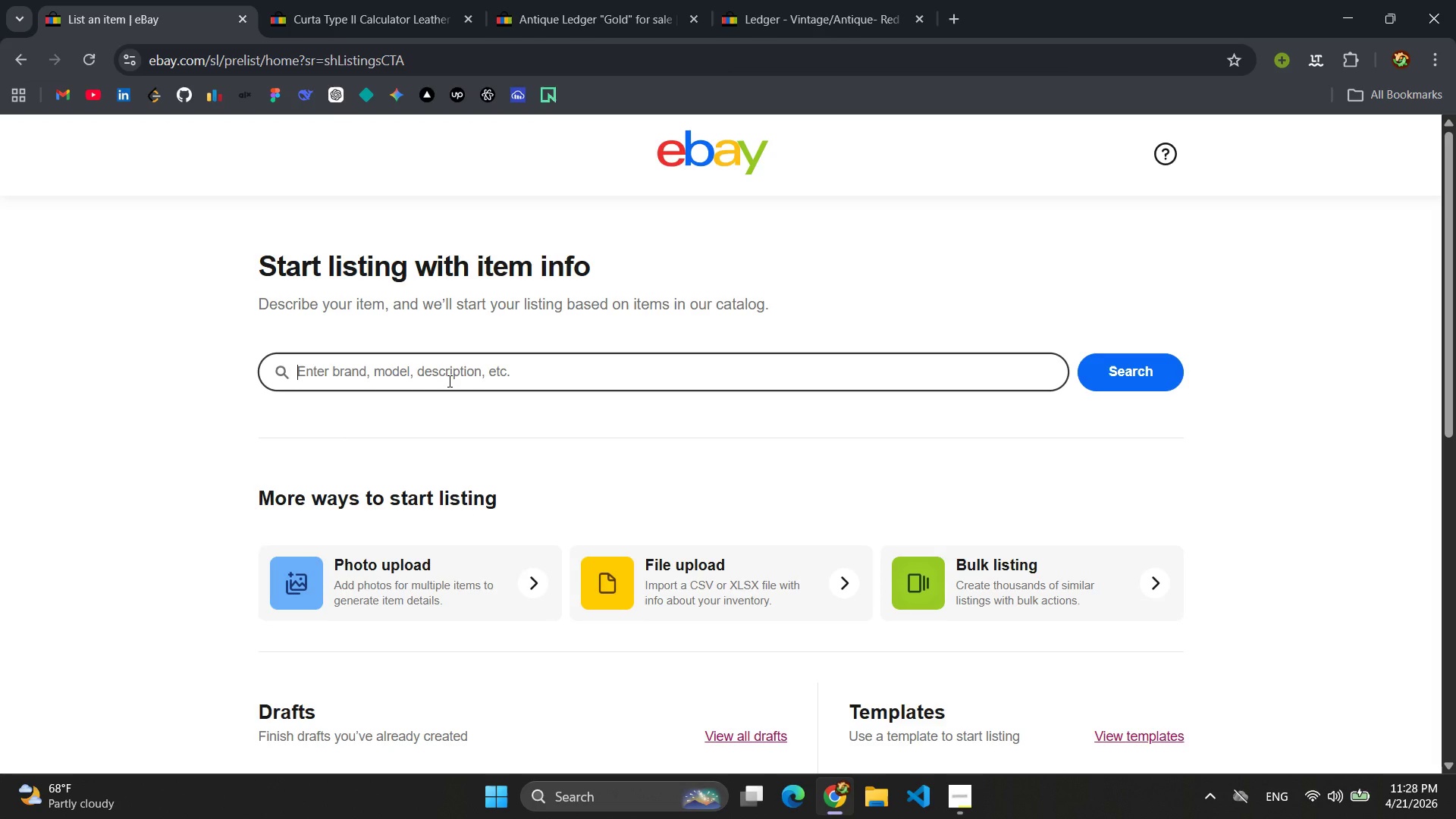 
wait(26.47)
 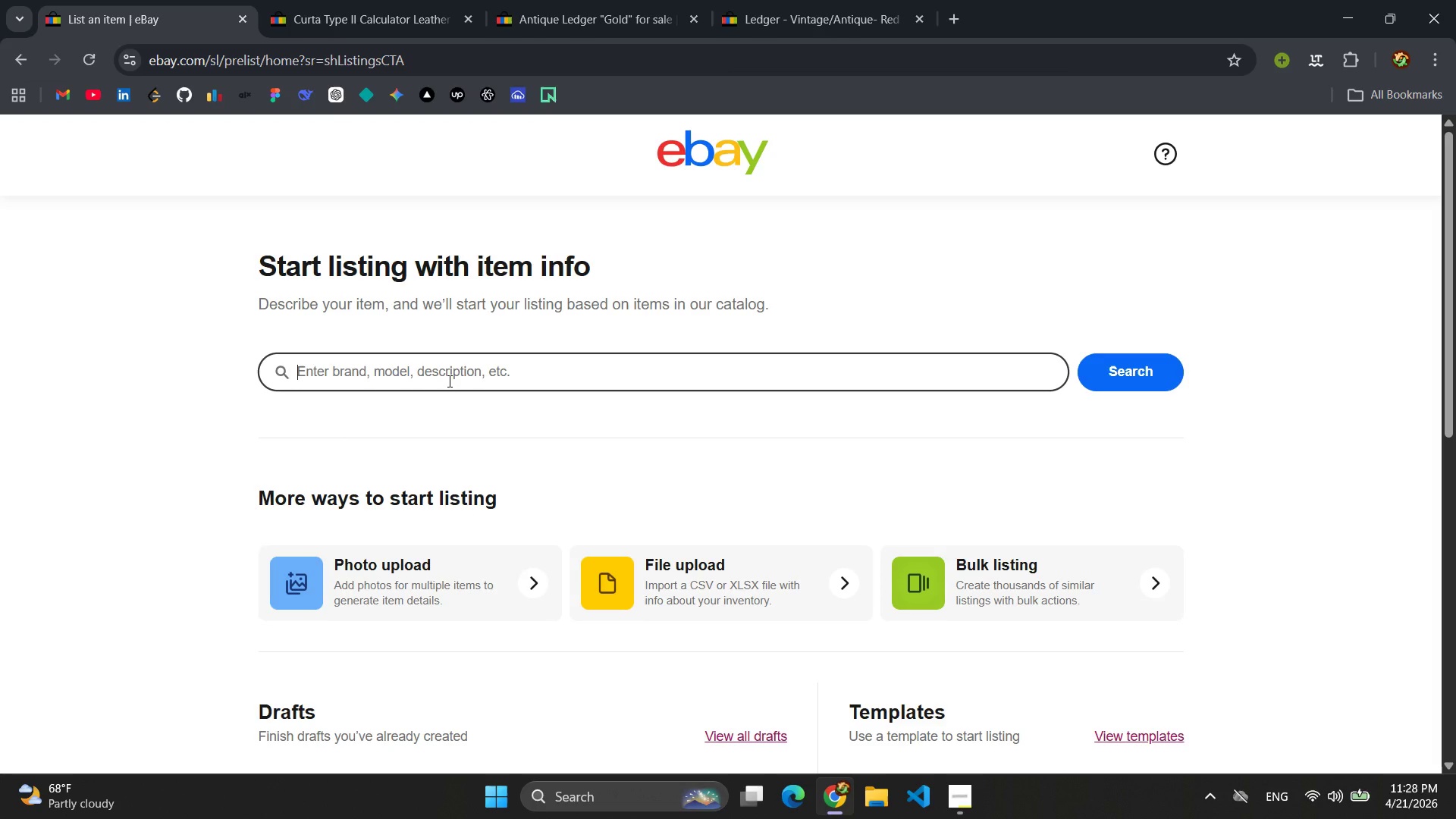 
left_click([836, 0])
 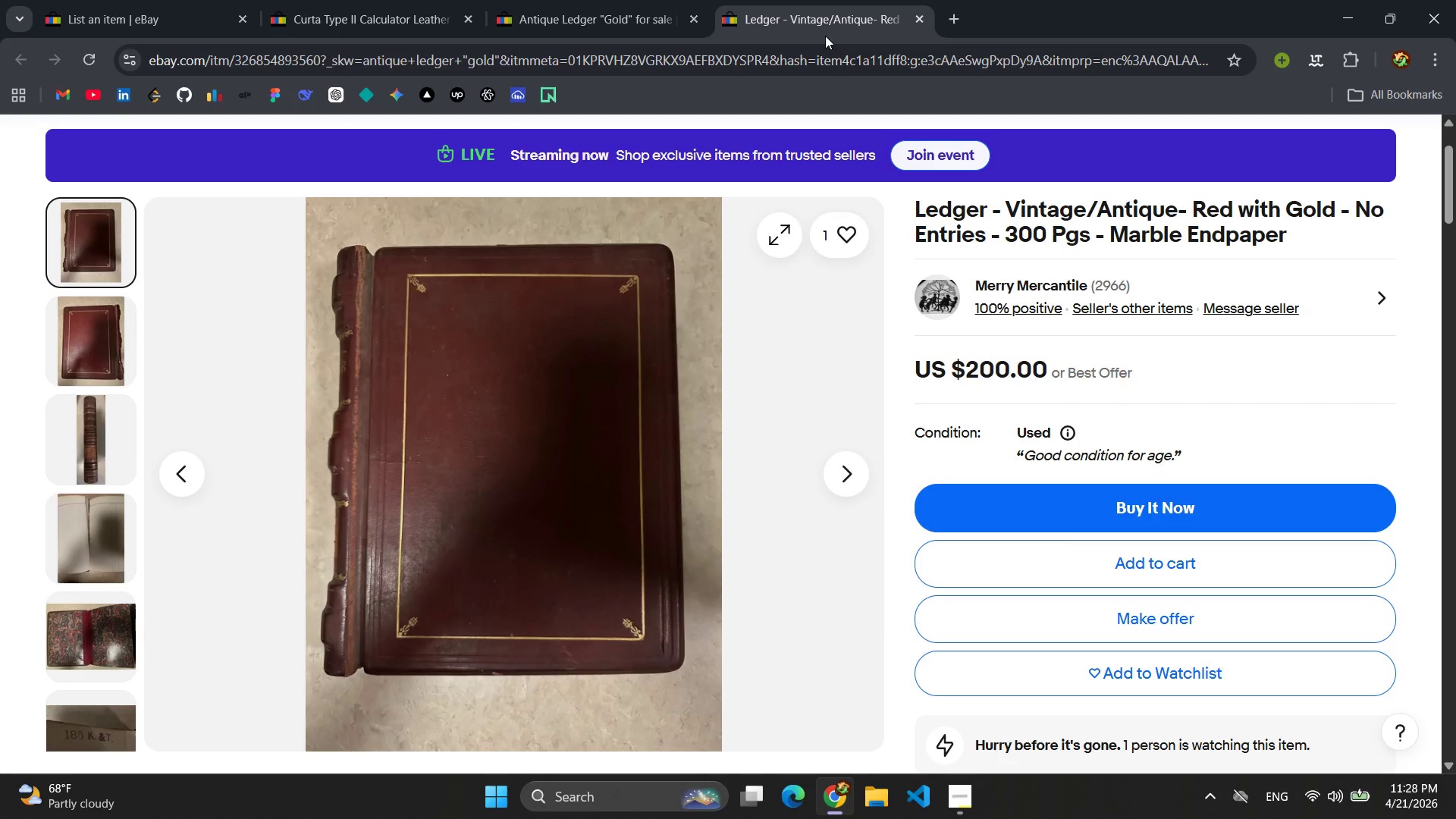 
wait(8.67)
 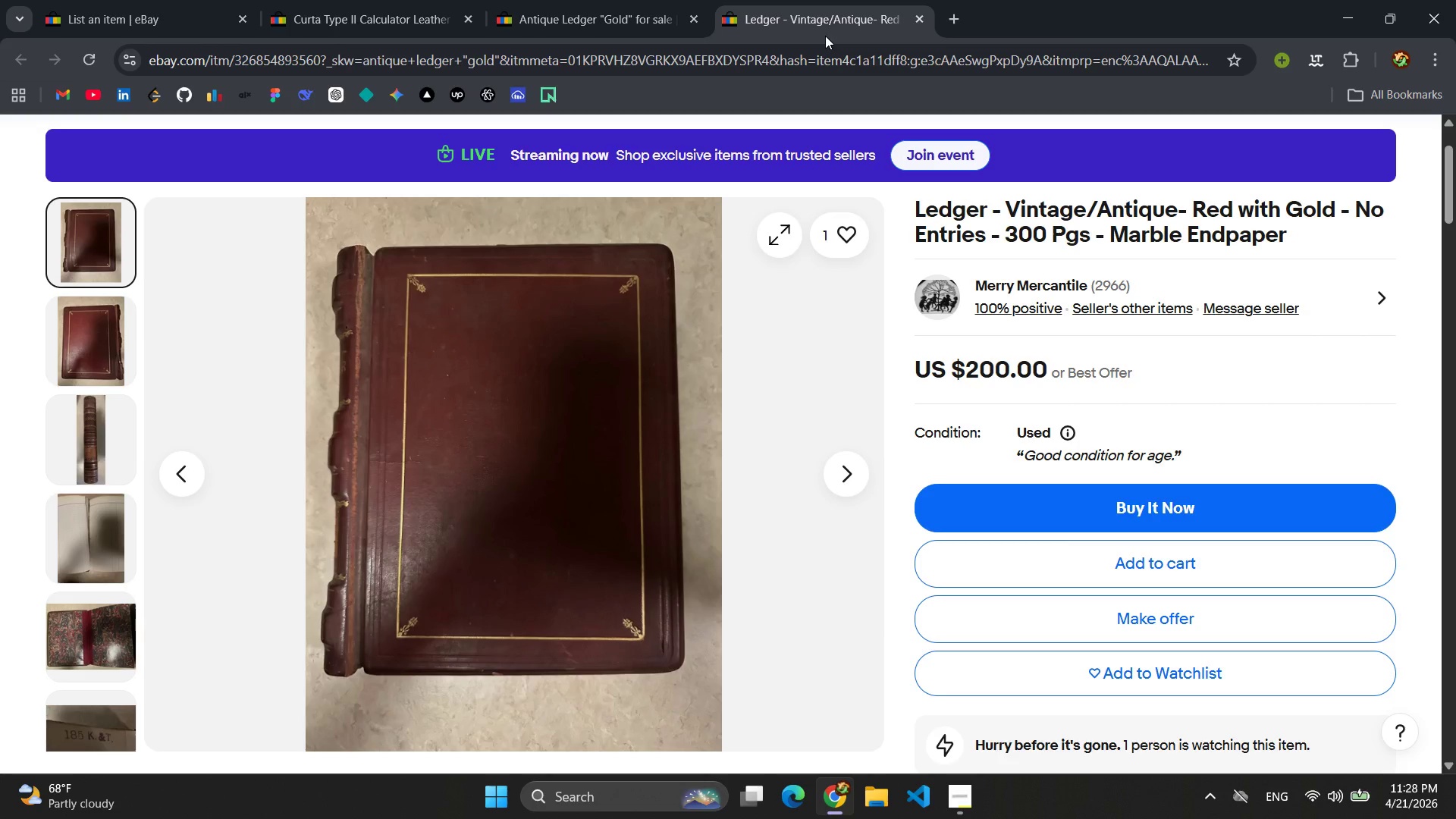 
left_click([117, 17])
 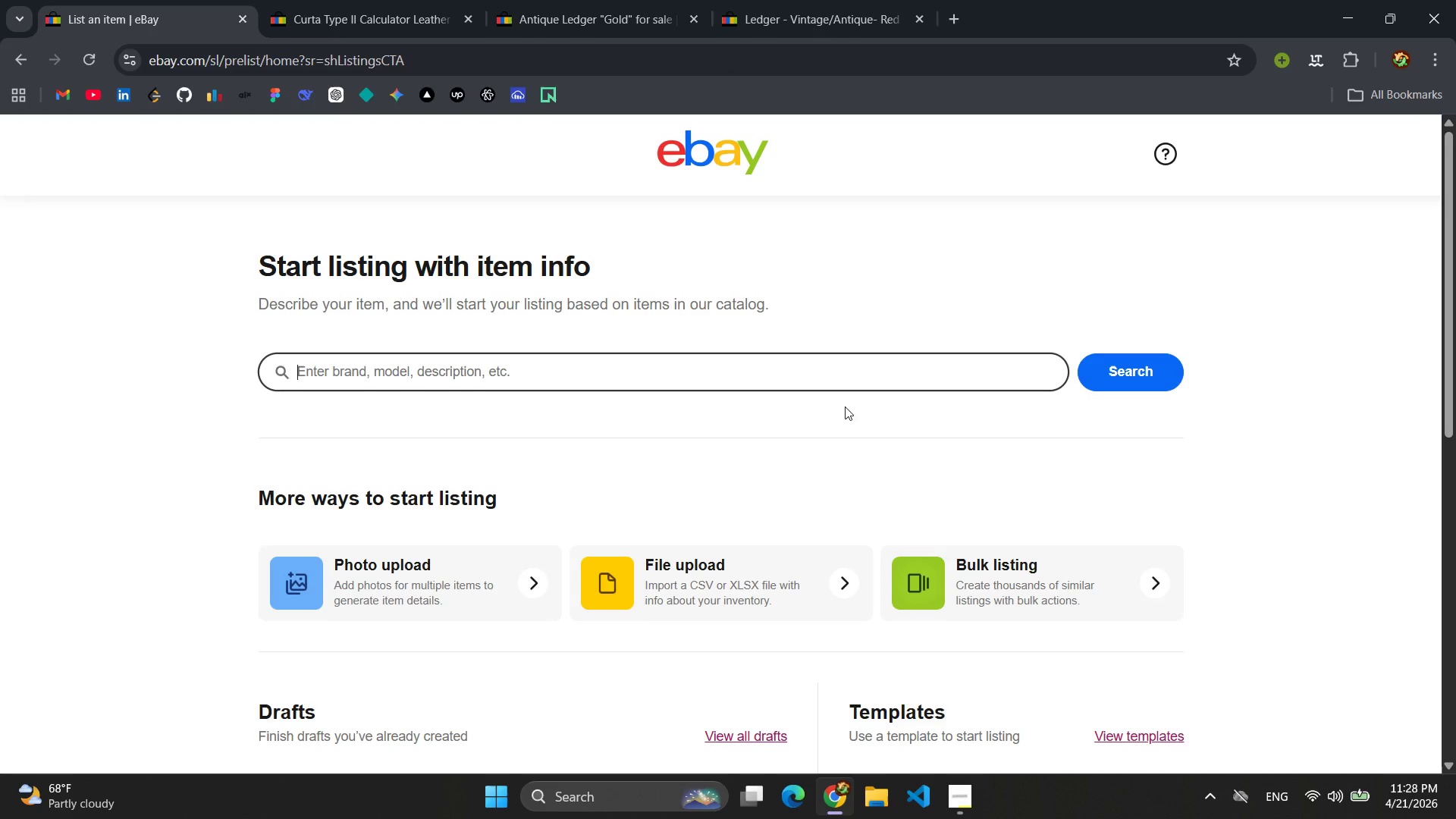 
scroll: coordinate [739, 432], scroll_direction: up, amount: 1.0
 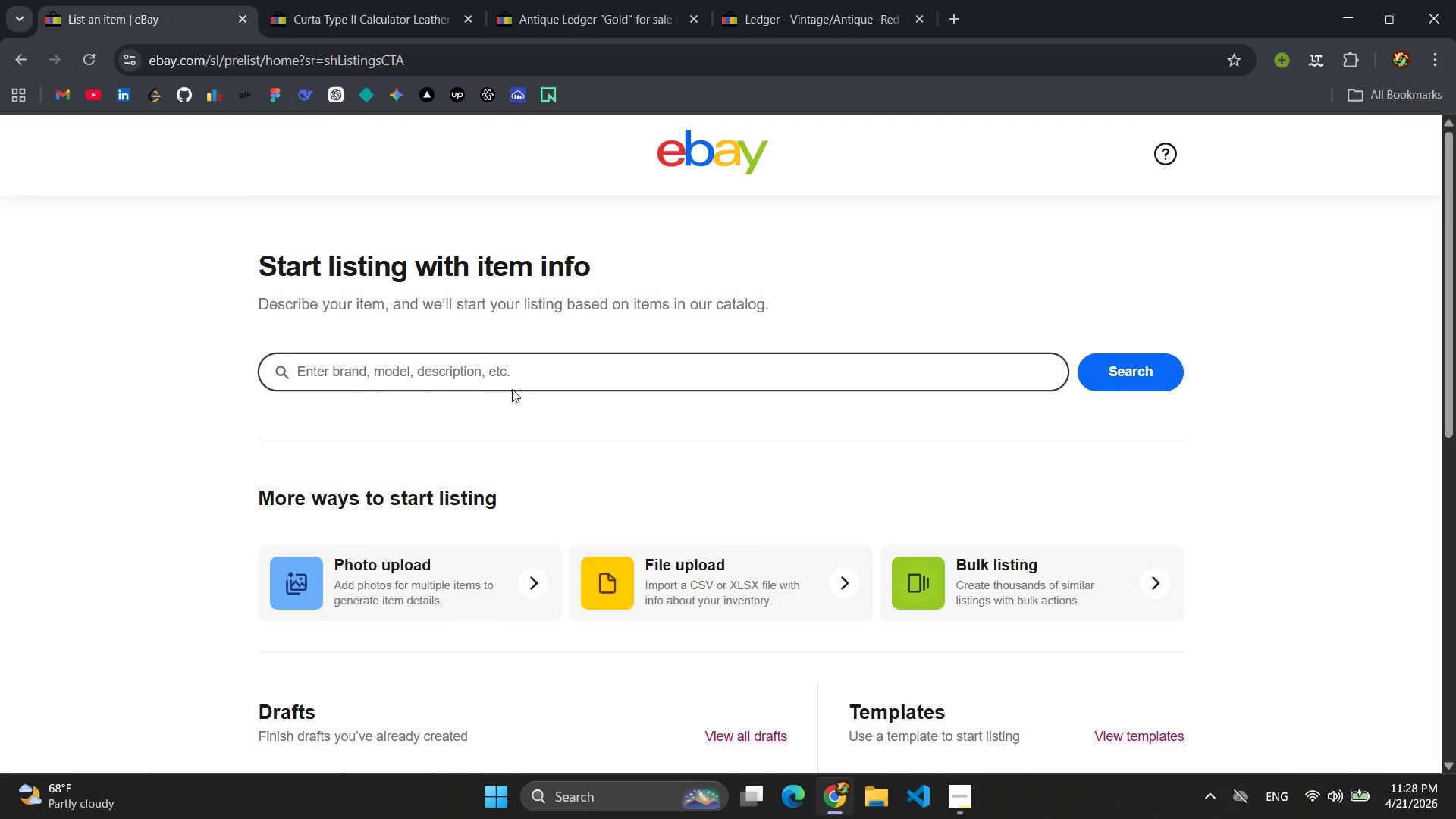 
left_click([470, 375])
 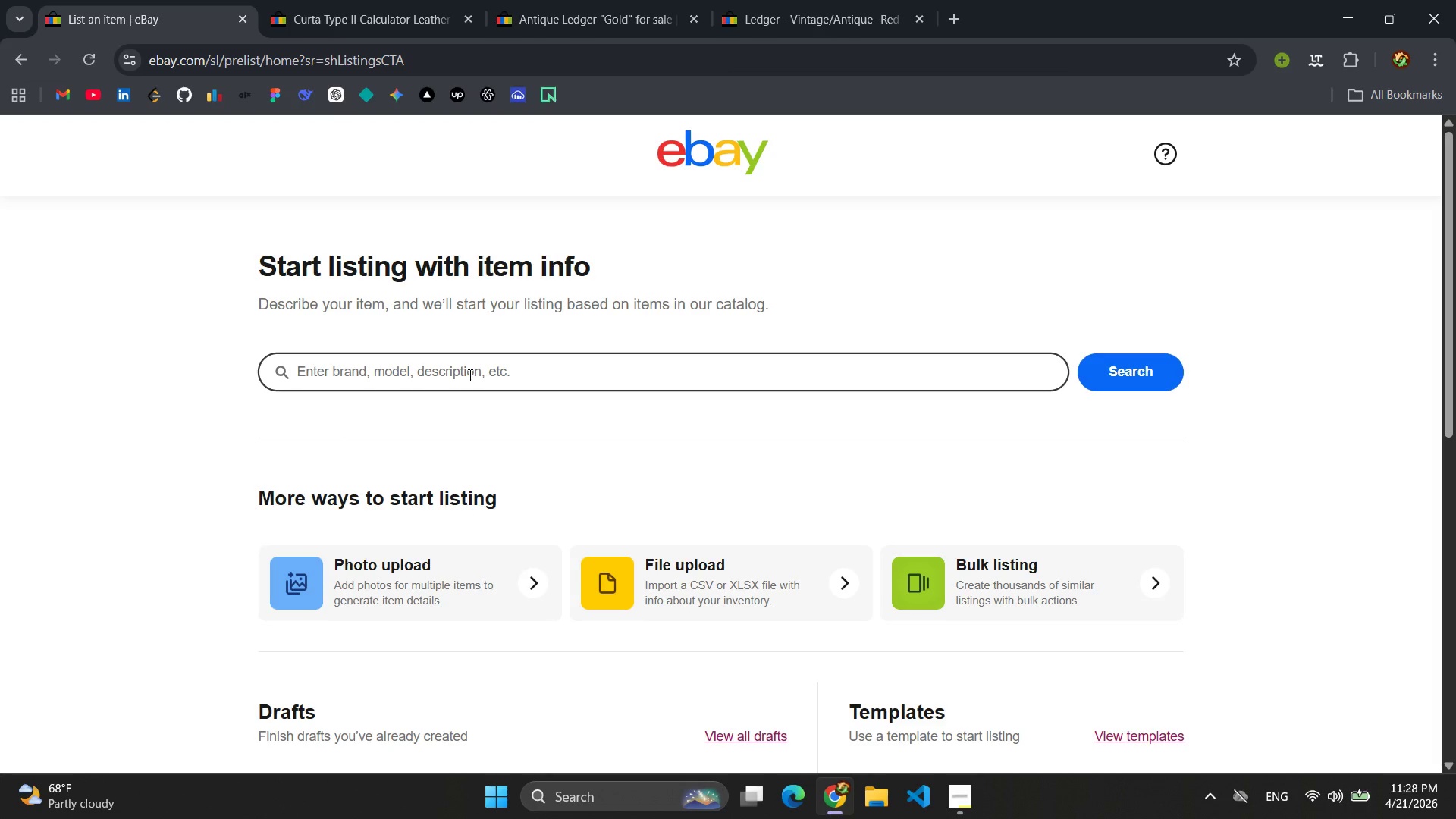 
type(Vintage Post v)
key(Backspace)
type(versalog M)
key(Backspace)
type(Hemmi Bamboo Slide Rule Japan Engineer CPA Gift Accounting )
 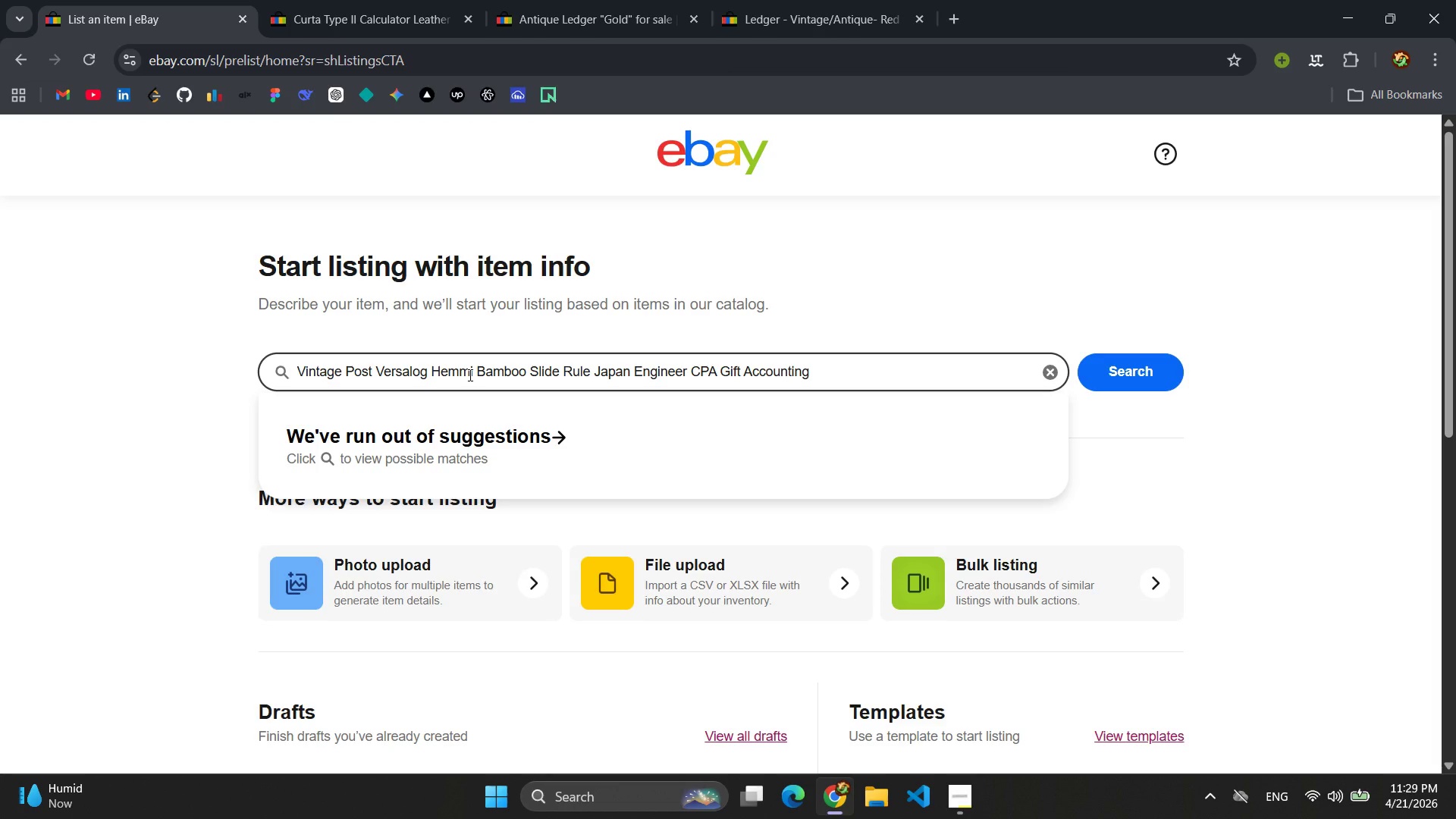 
left_click([1130, 368])
 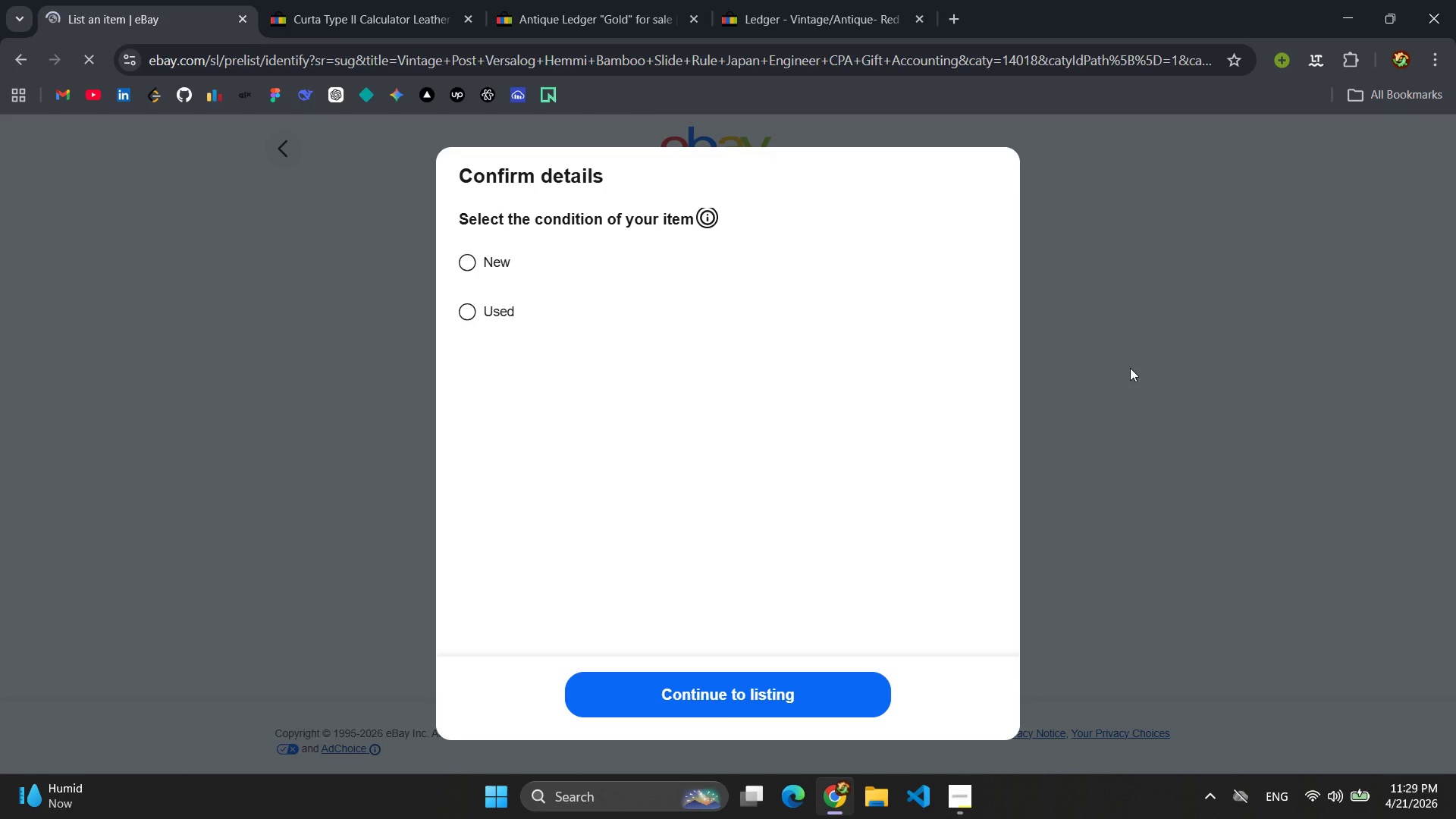 
left_click([471, 318])
 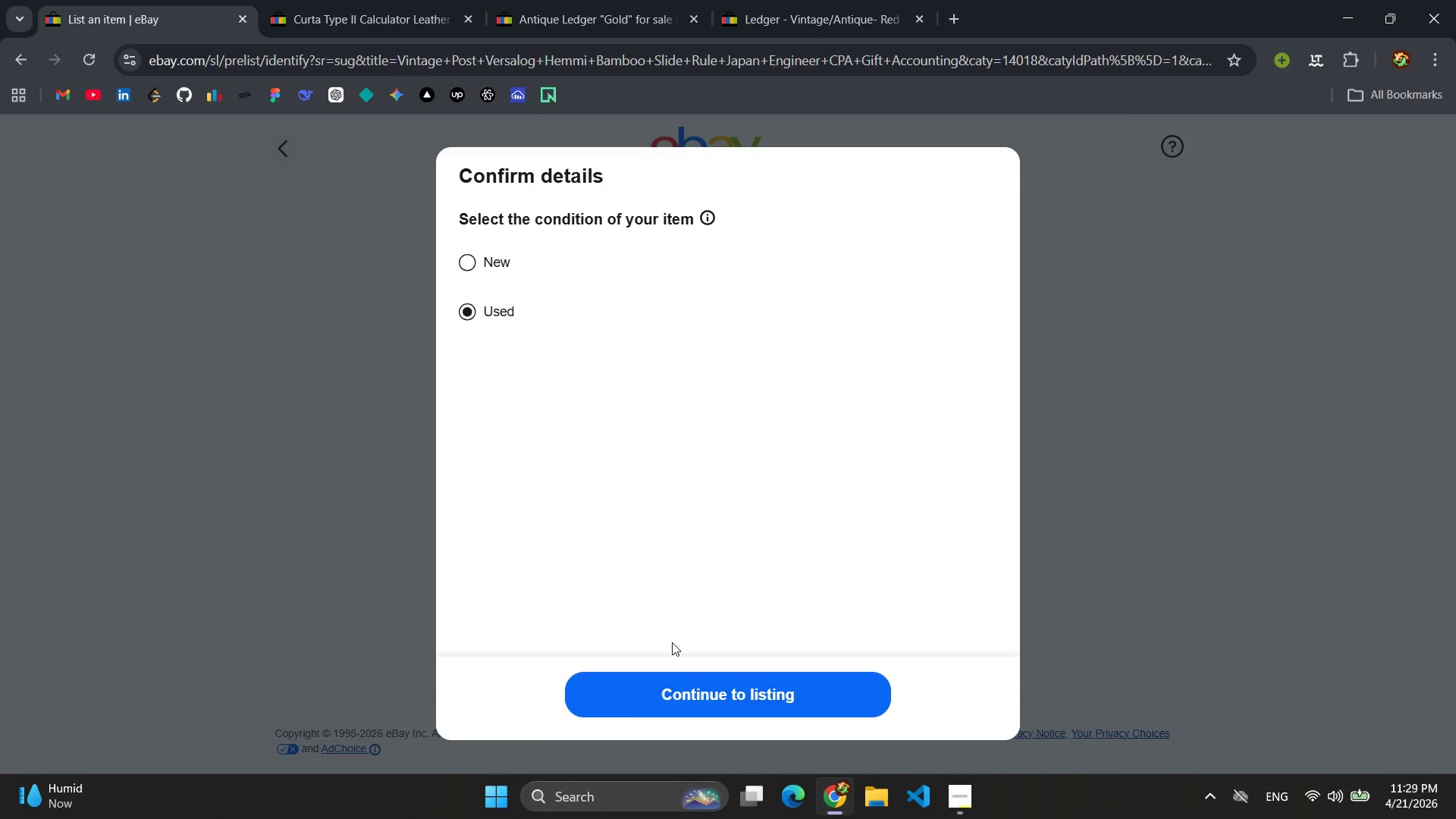 
left_click([695, 702])
 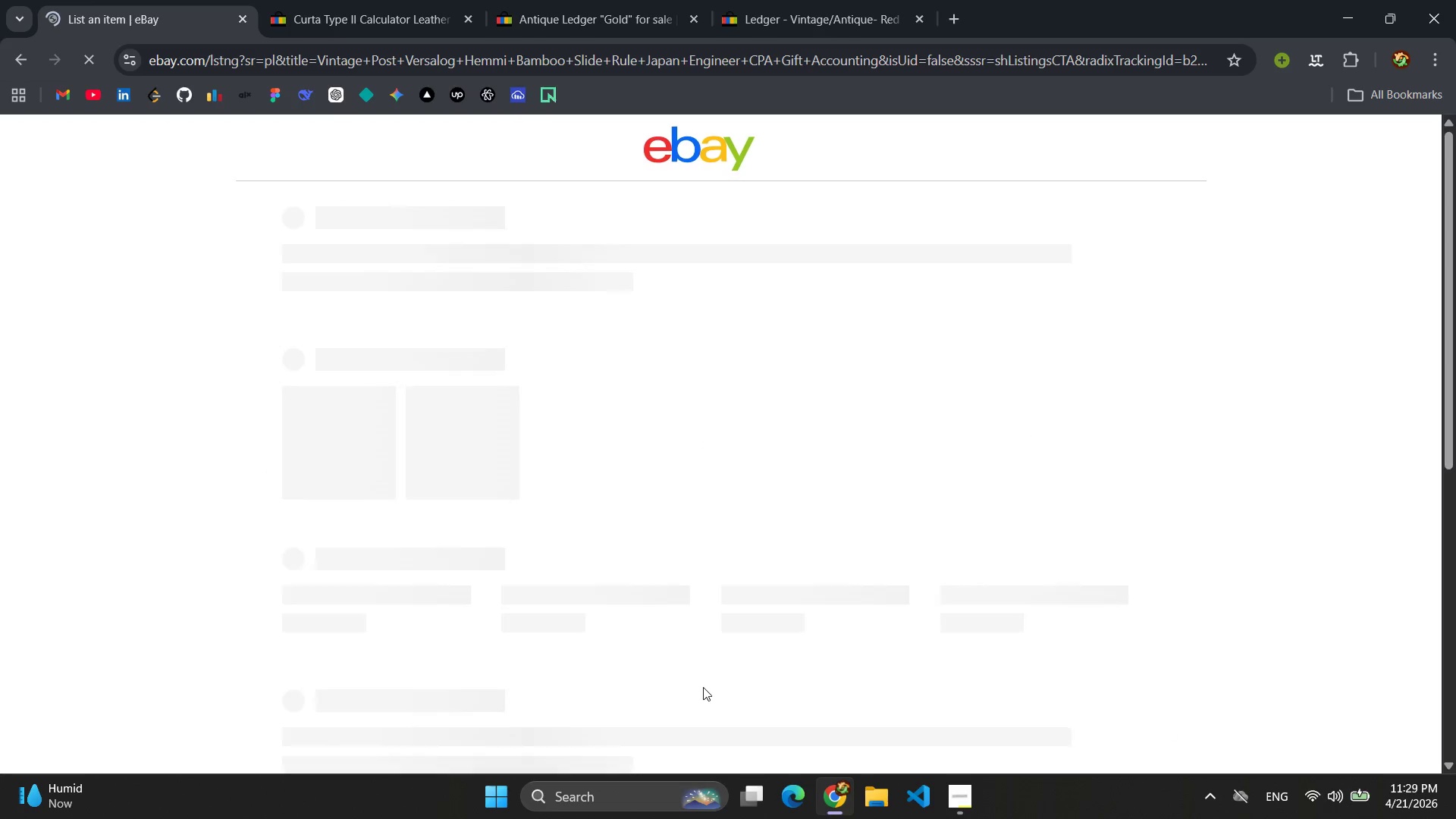 
scroll: coordinate [885, 566], scroll_direction: down, amount: 9.0
 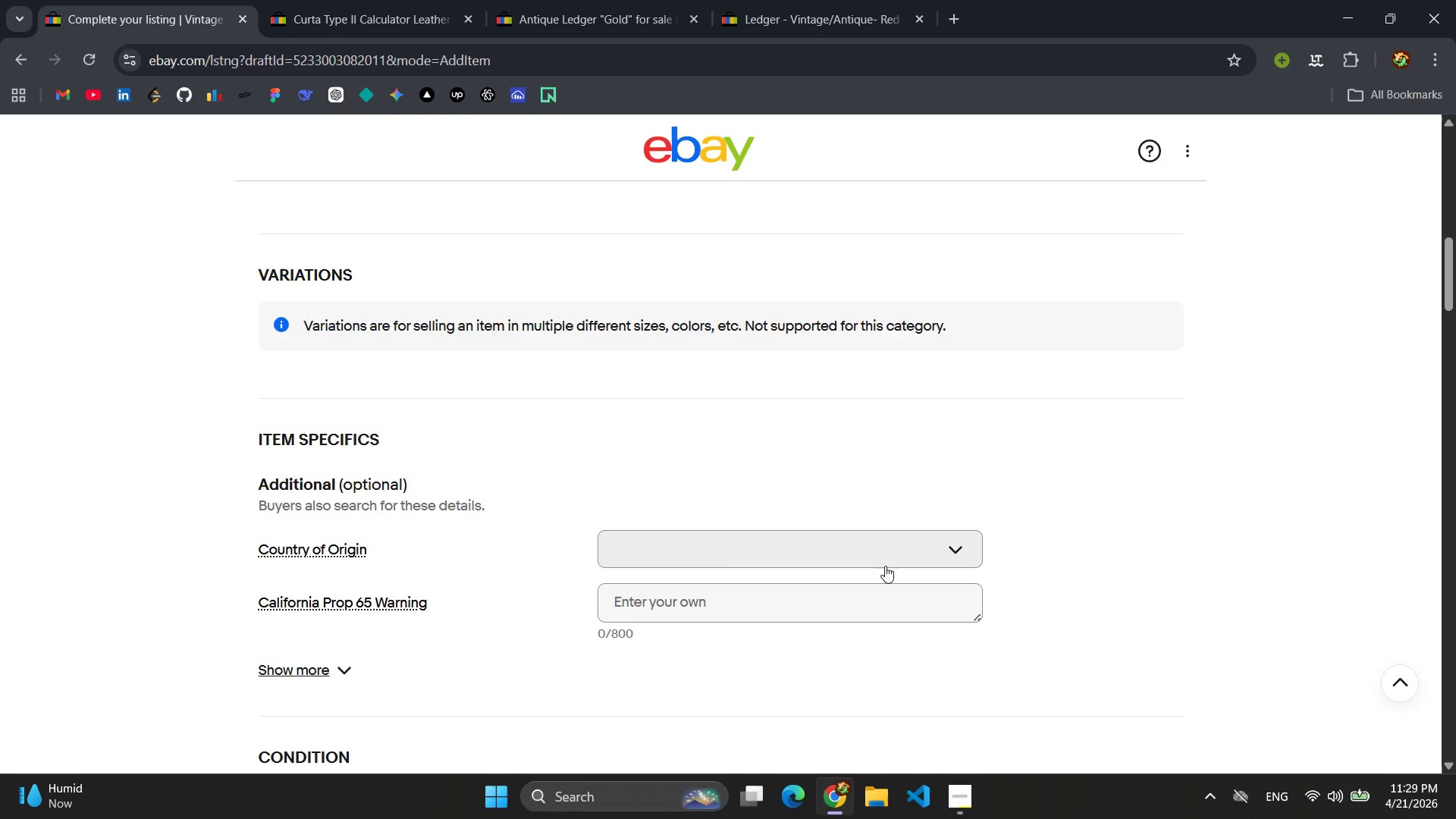 
left_click([884, 566])
 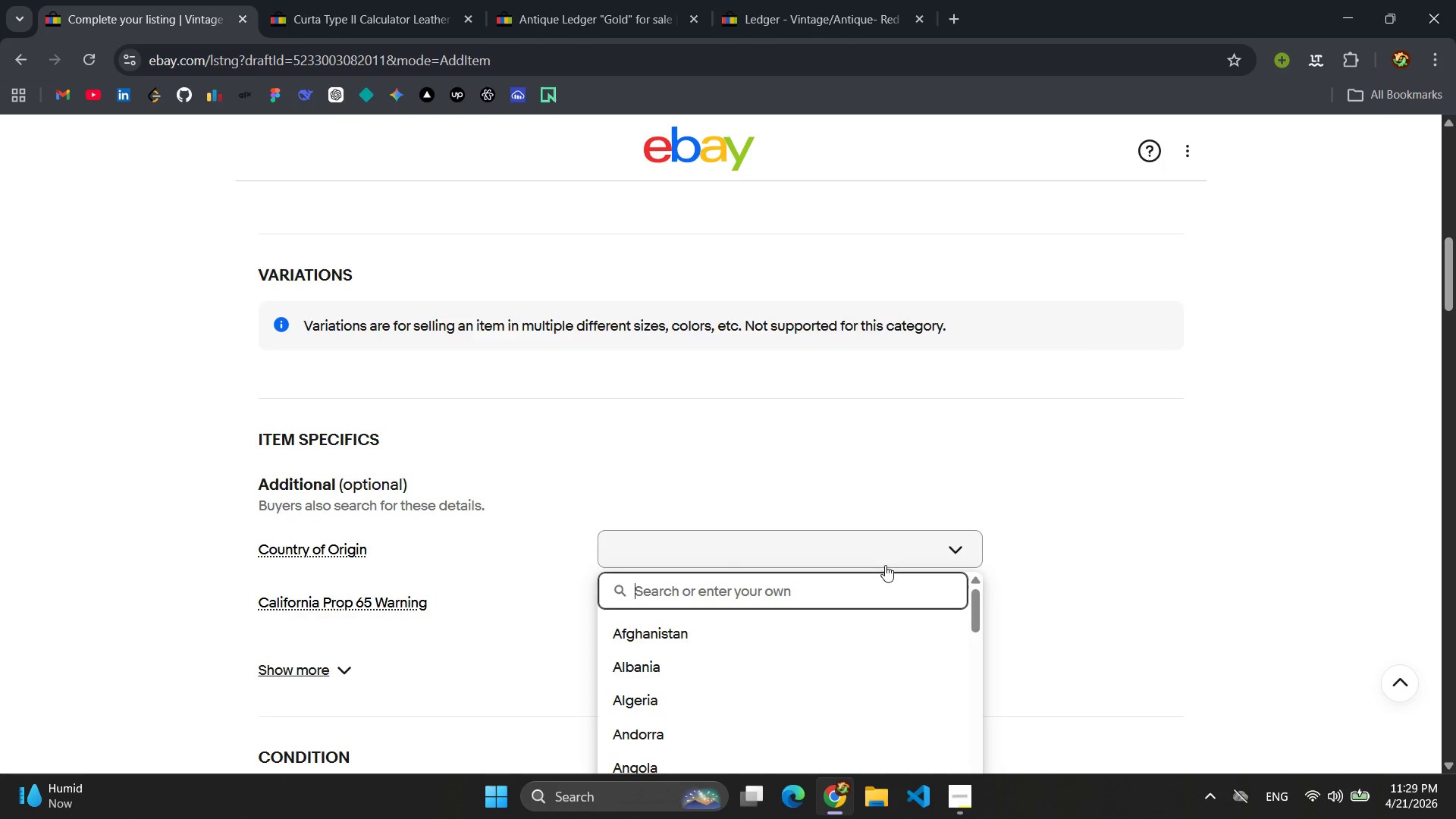 
scroll: coordinate [886, 564], scroll_direction: down, amount: 4.0
 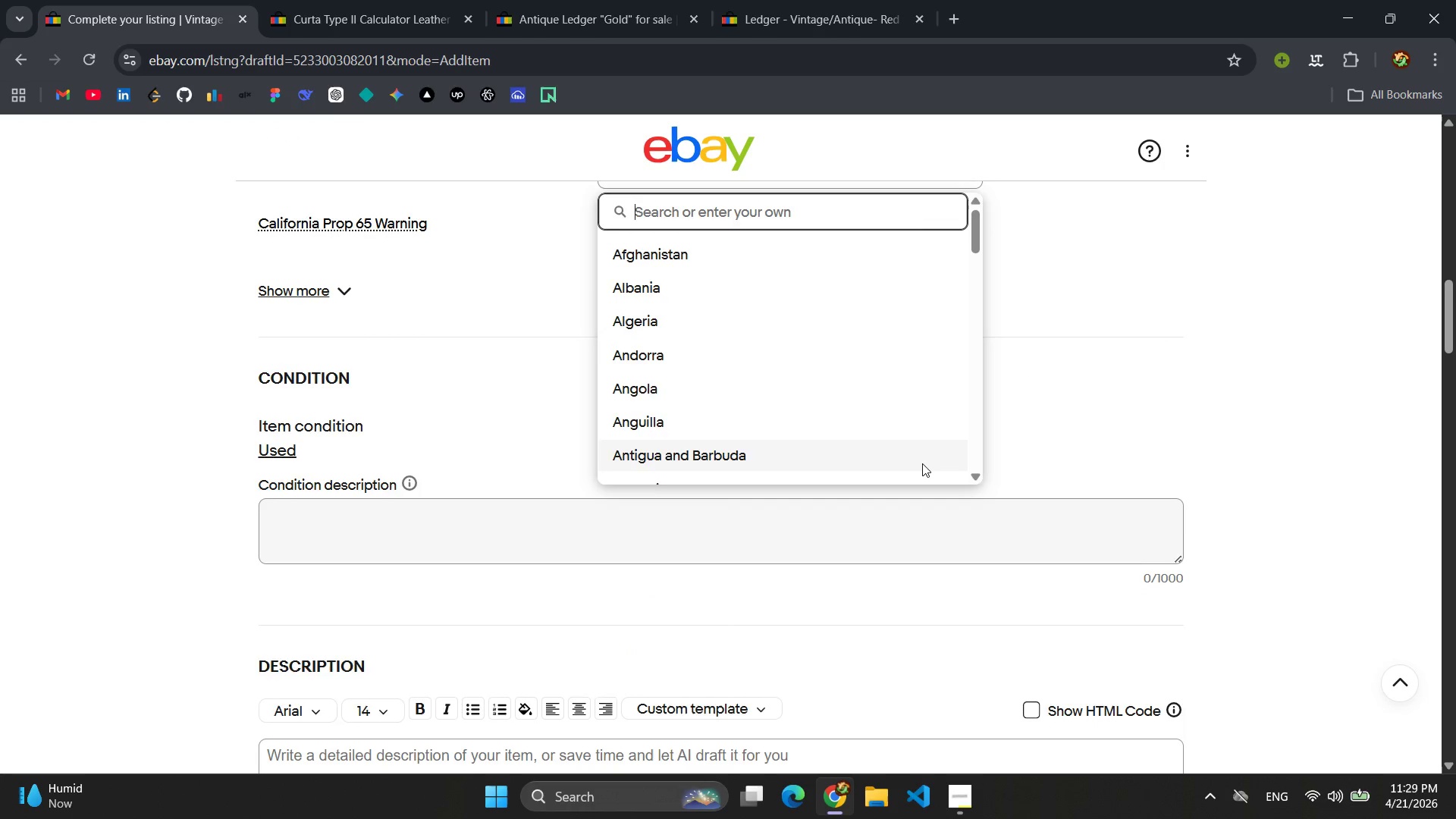 
scroll: coordinate [922, 463], scroll_direction: up, amount: 1.0
 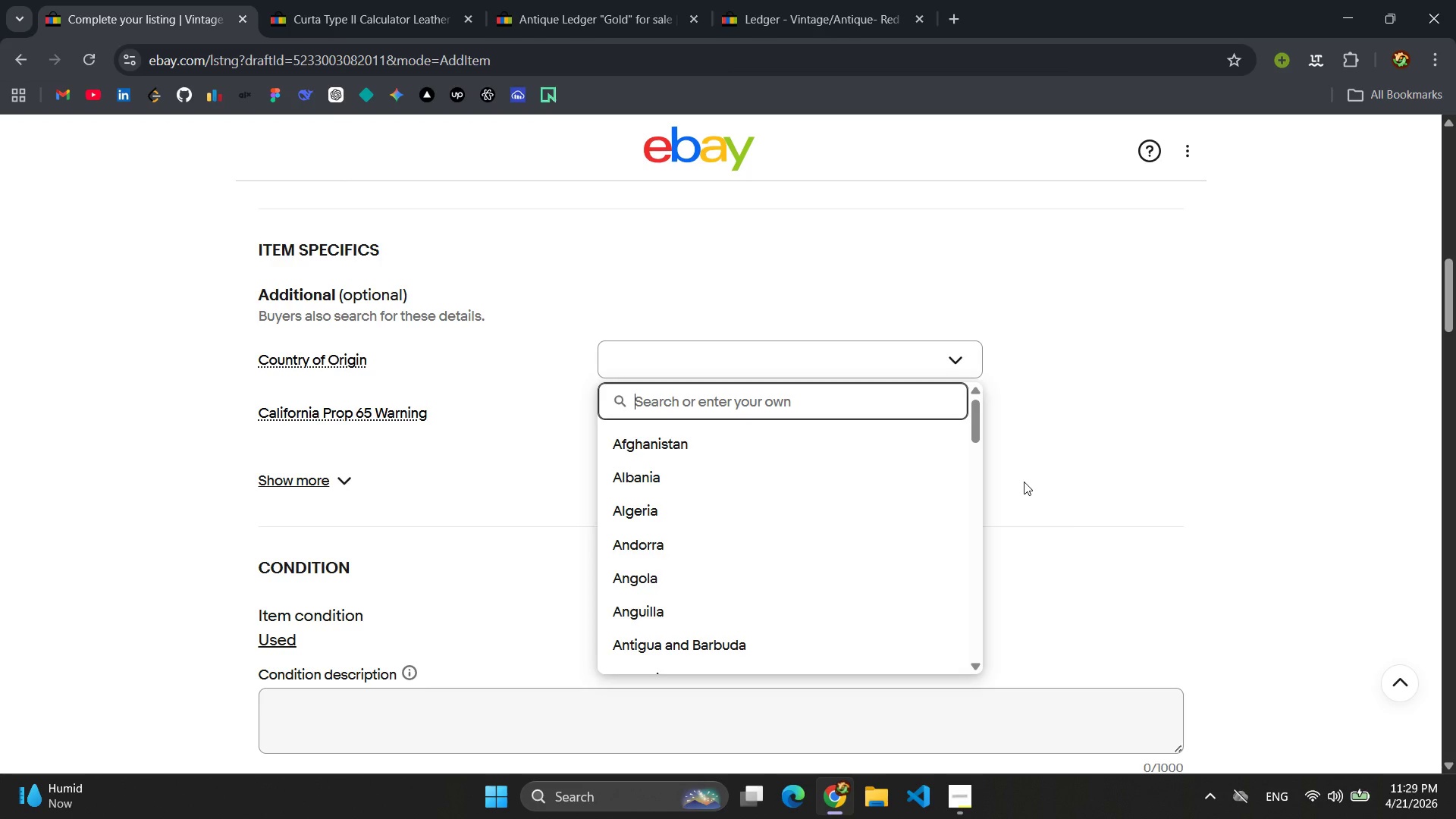 
type(PSOT )
key(Backspace)
key(Backspace)
key(Backspace)
key(Backspace)
key(Backspace)
type(POST/h)
key(Backspace)
type(Hemmi )
 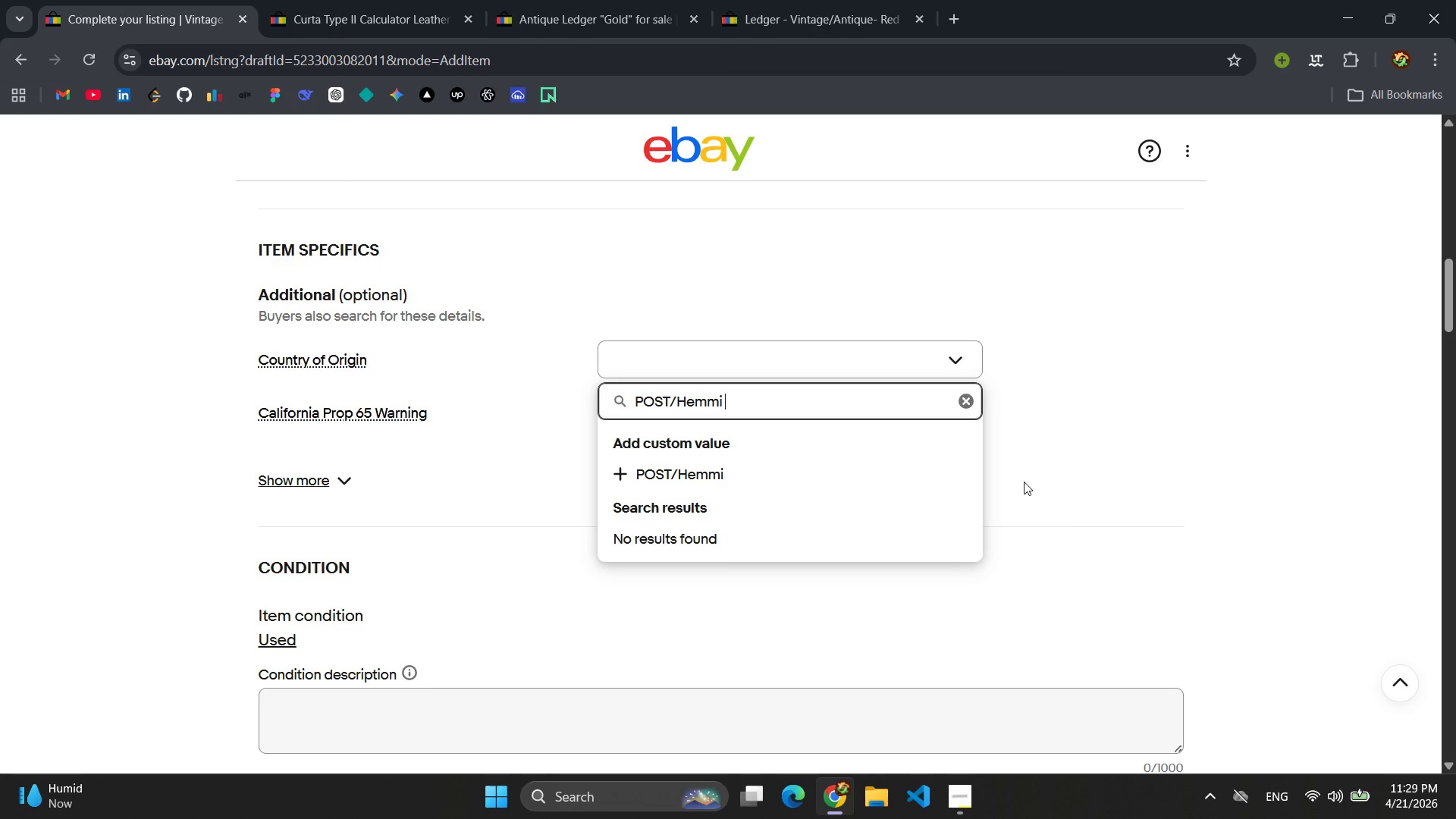 
key(Enter)
 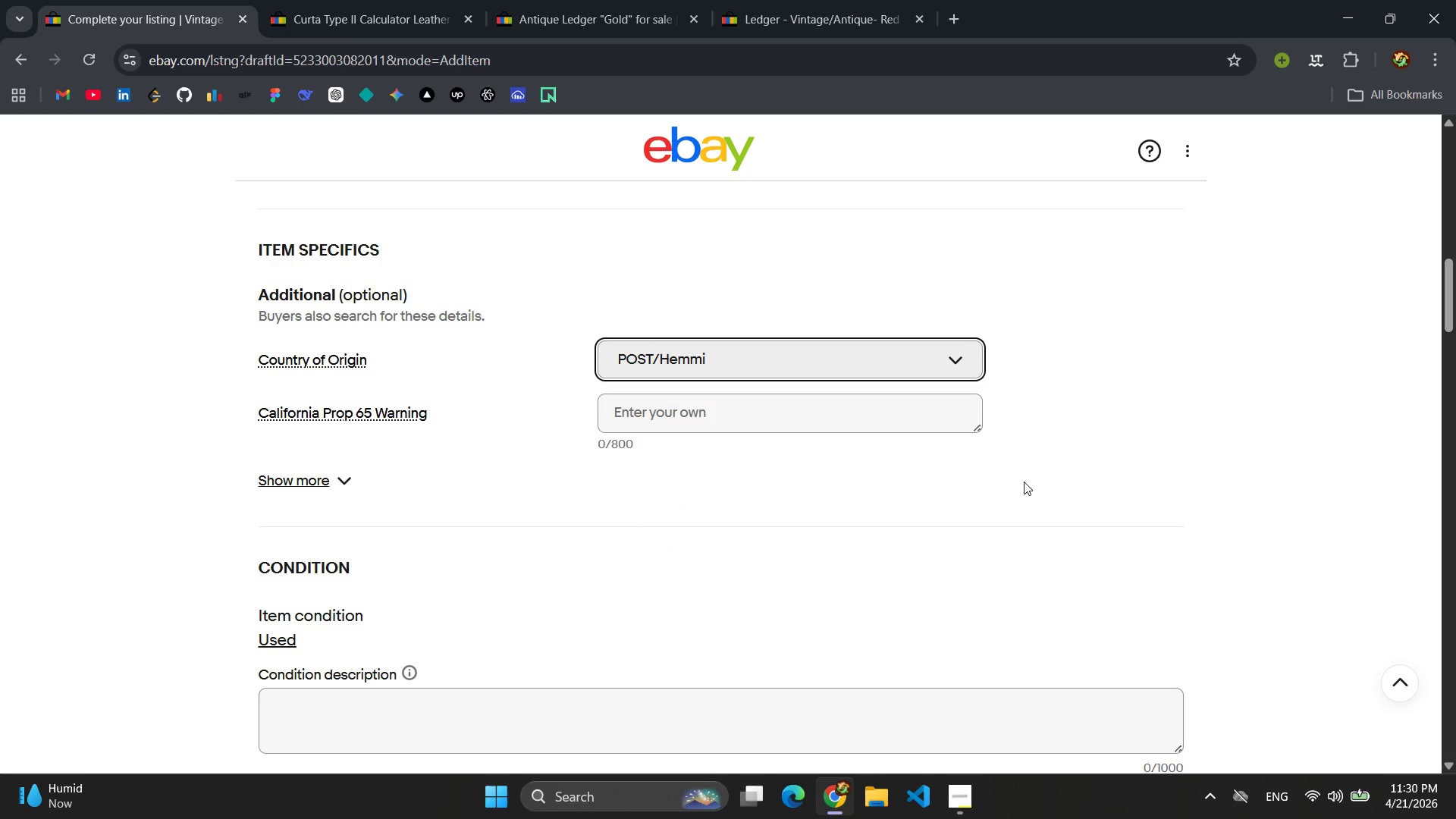 
wait(7.16)
 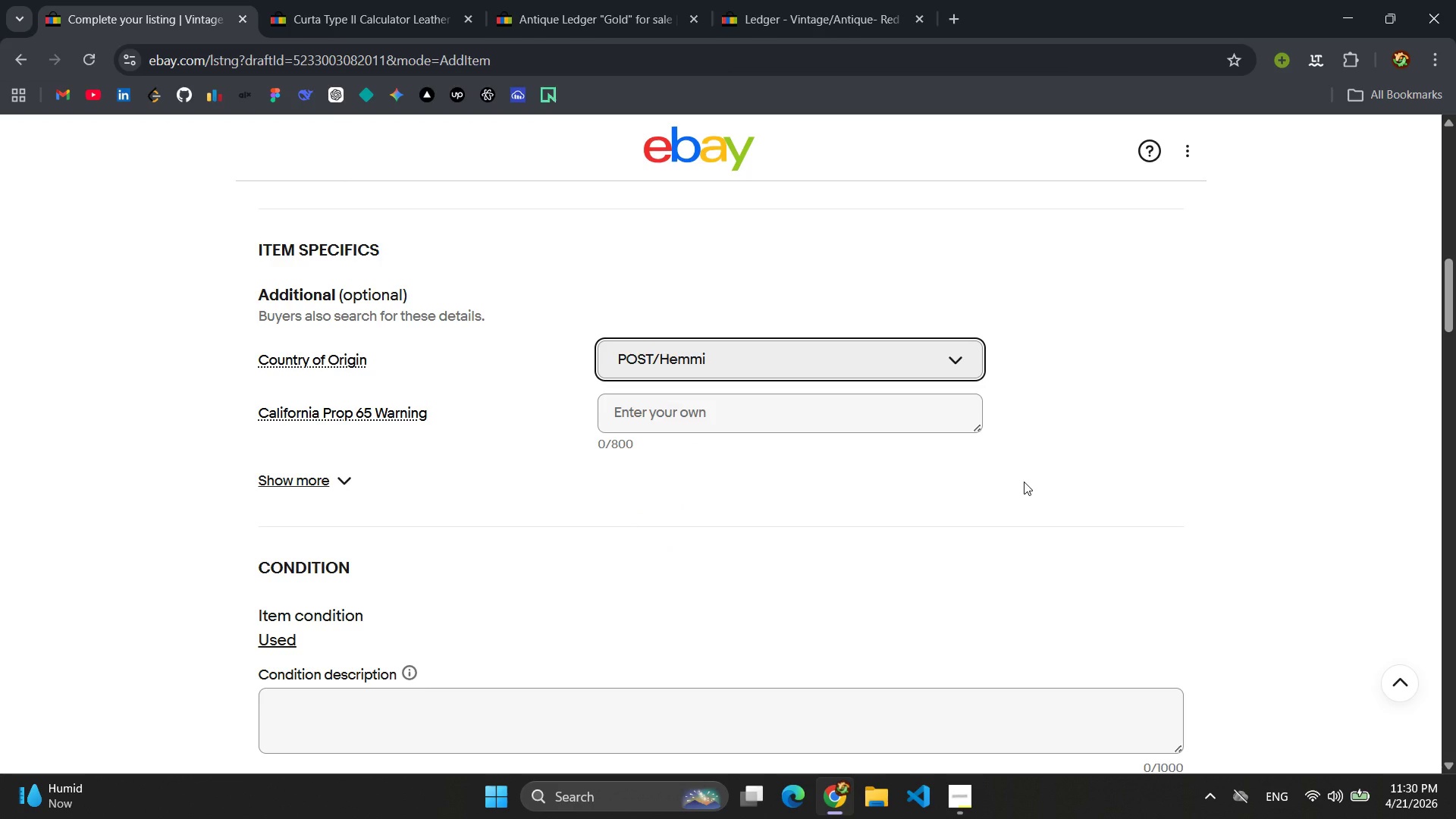 
scroll: coordinate [757, 518], scroll_direction: none, amount: 0.0
 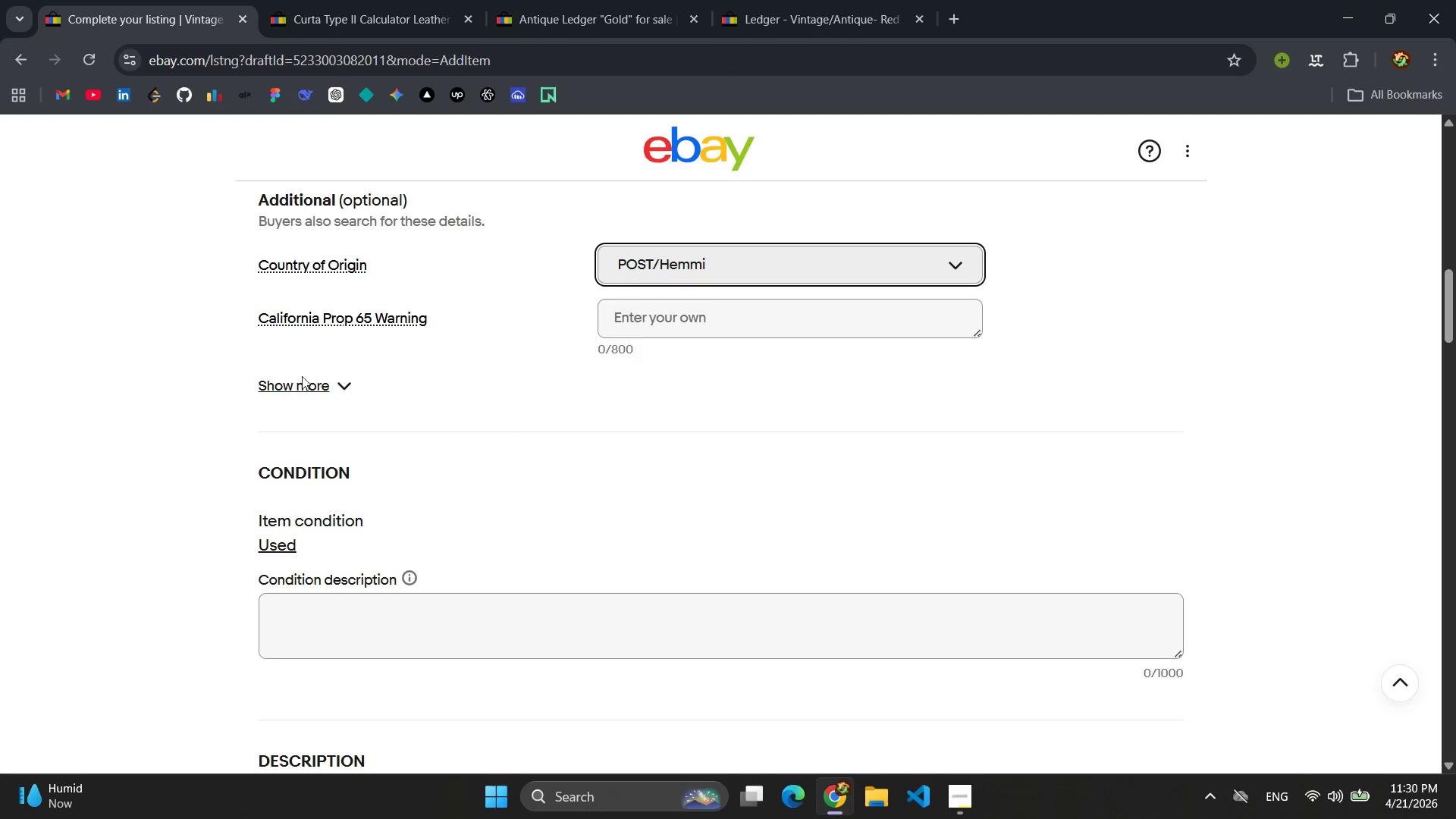 
left_click([318, 388])
 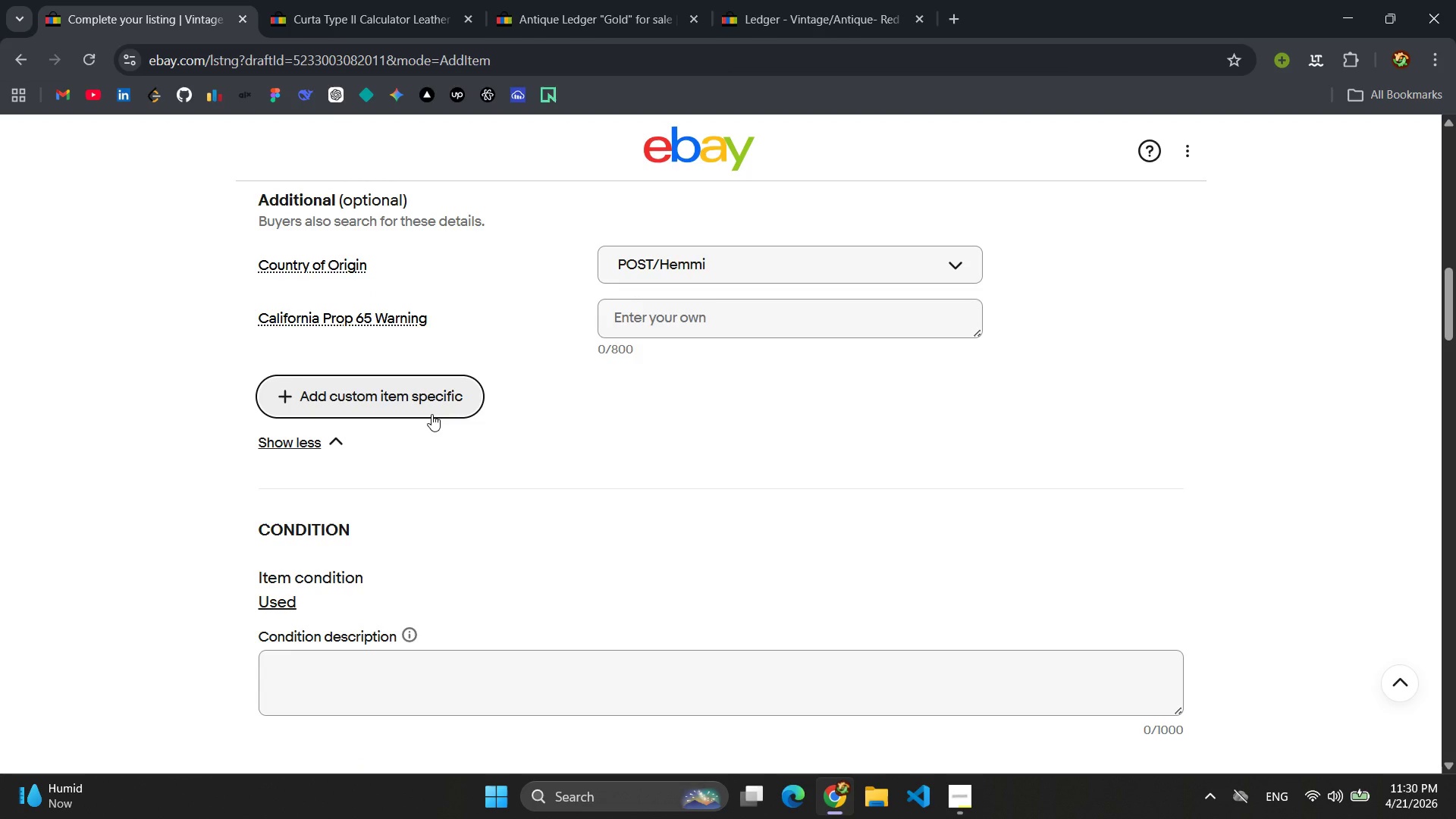 
left_click([415, 394])
 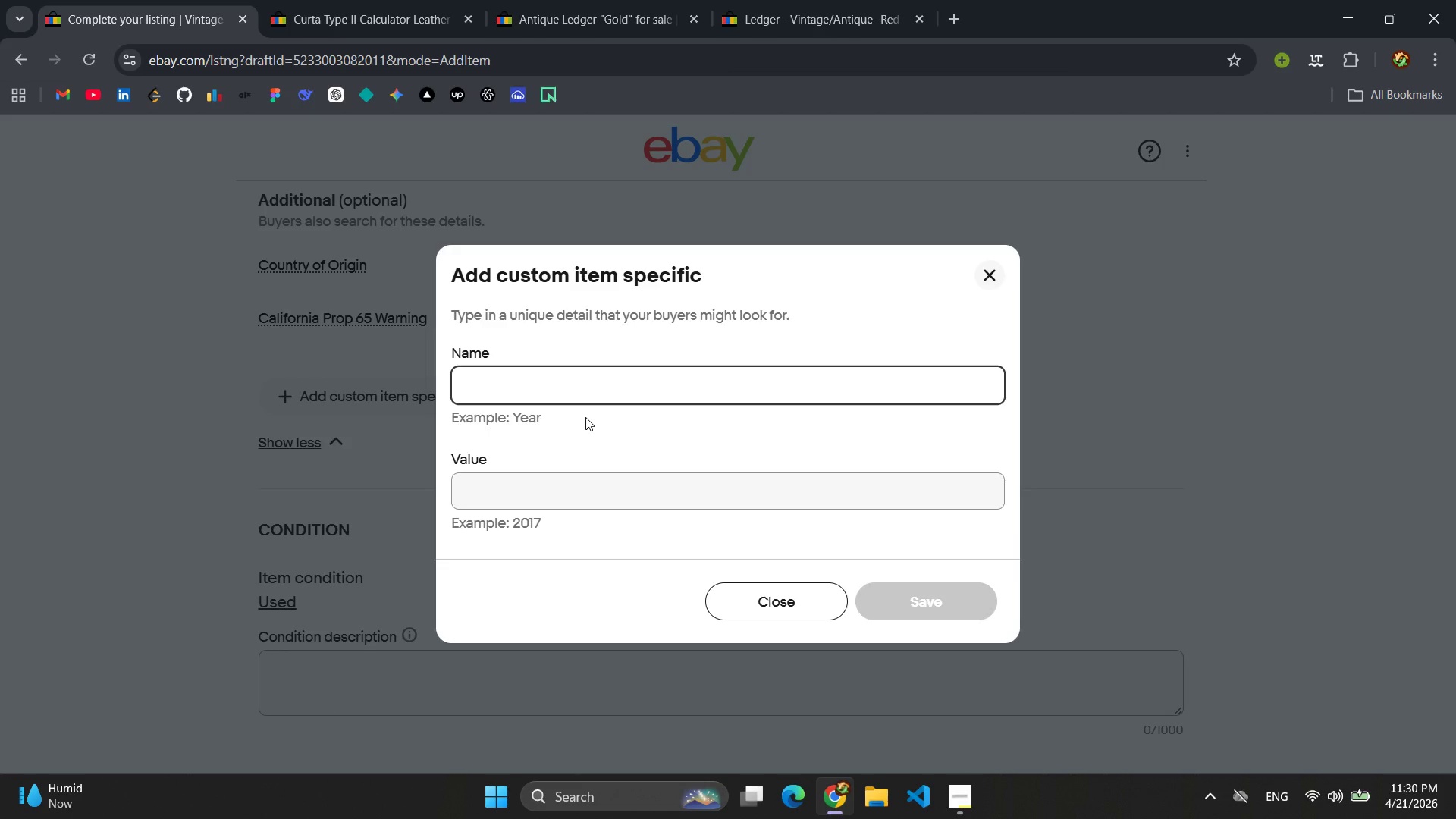 
key(Shift+ShiftLeft)
 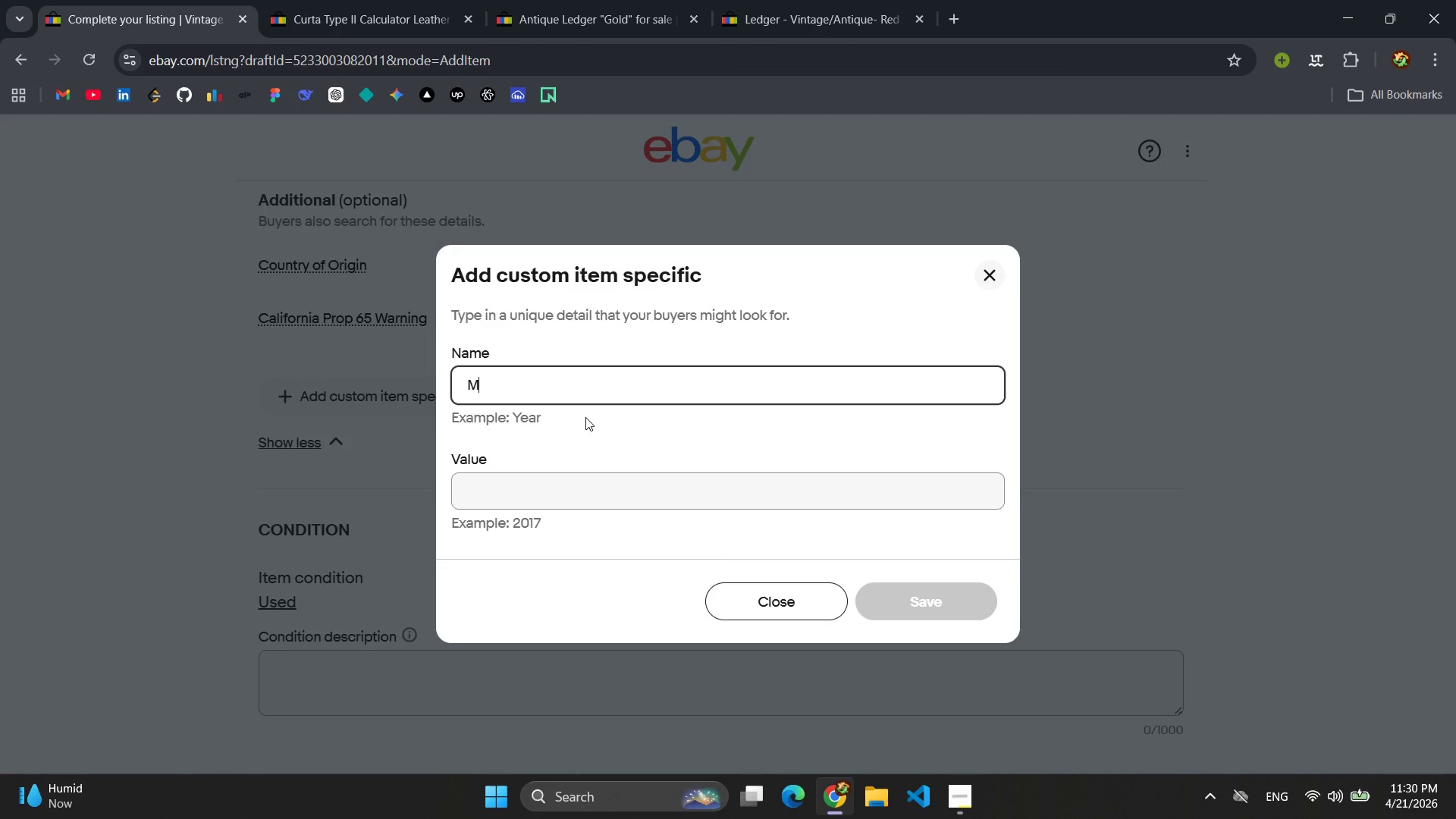 
key(Shift+M)
 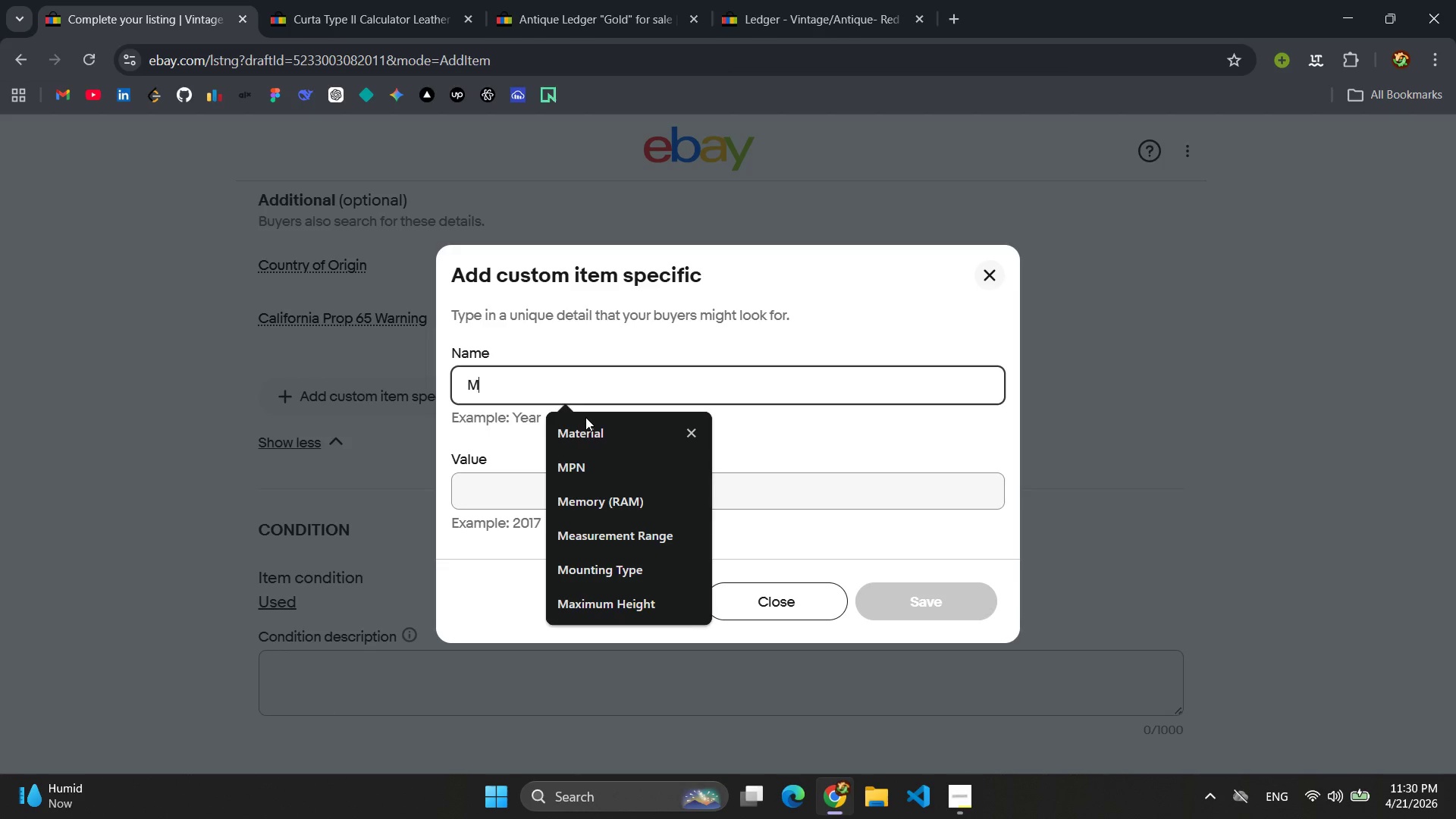 
key(Shift+Backspace)
 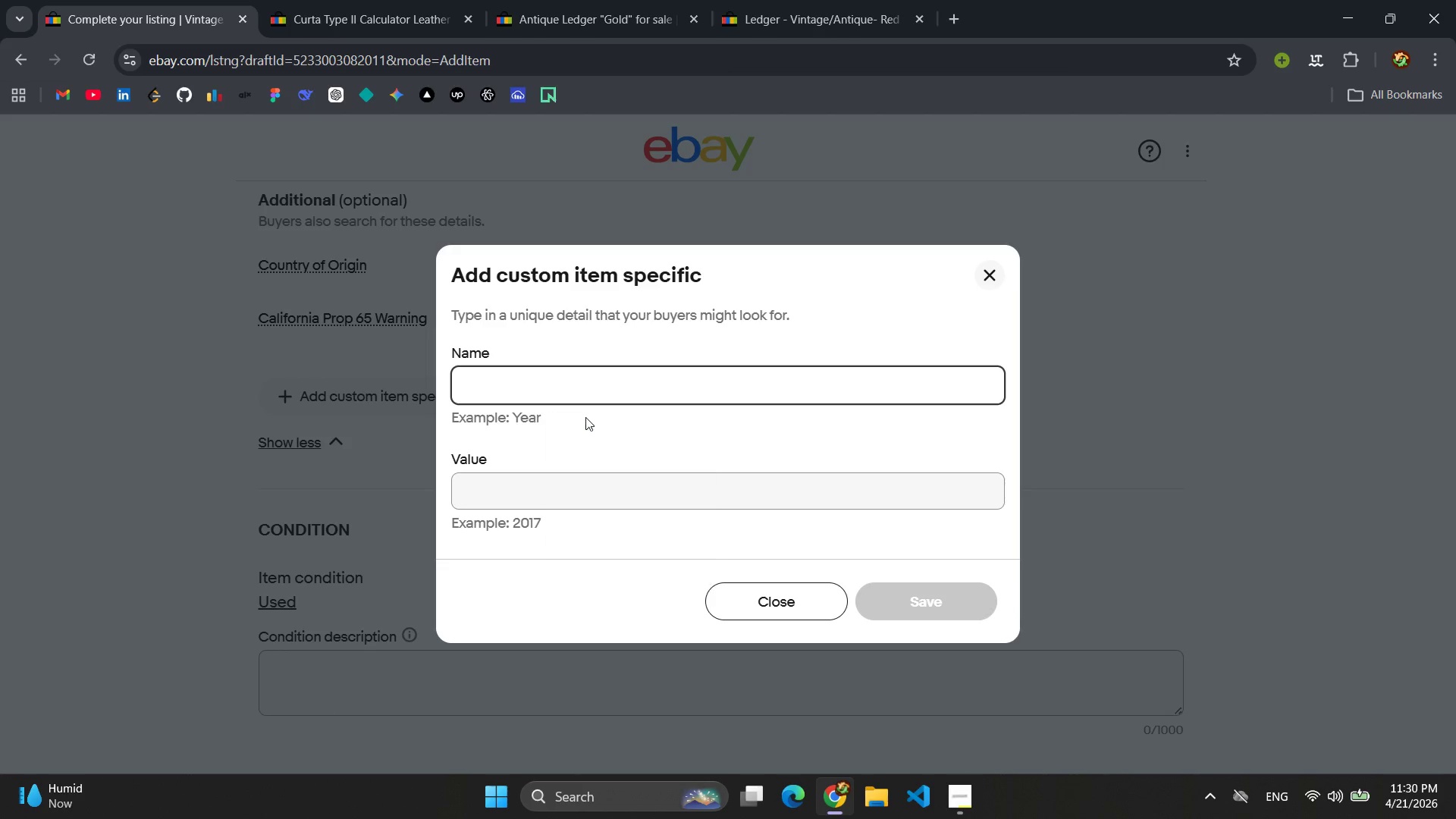 
key(Shift+Backspace)
 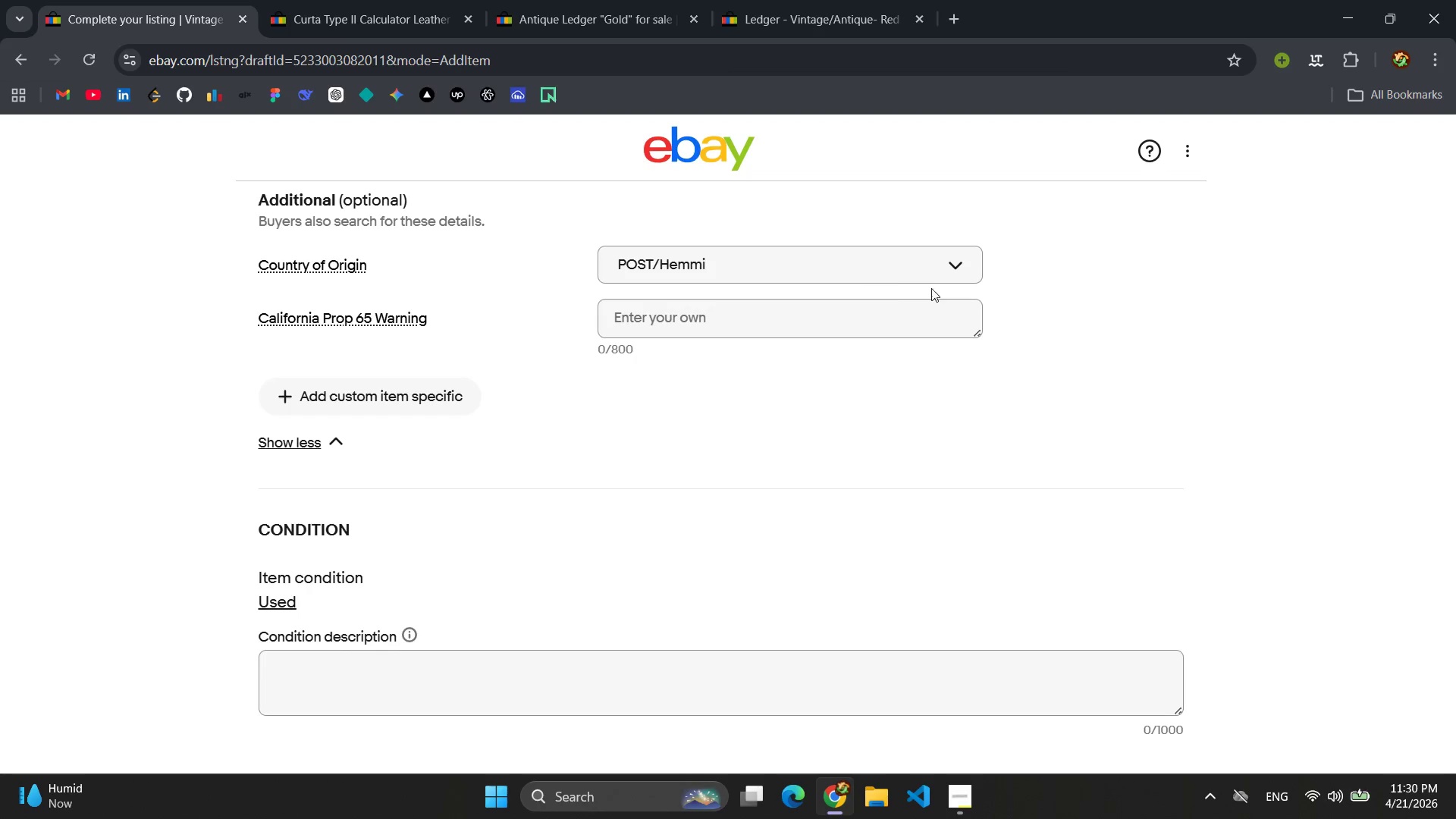 
left_click([780, 265])
 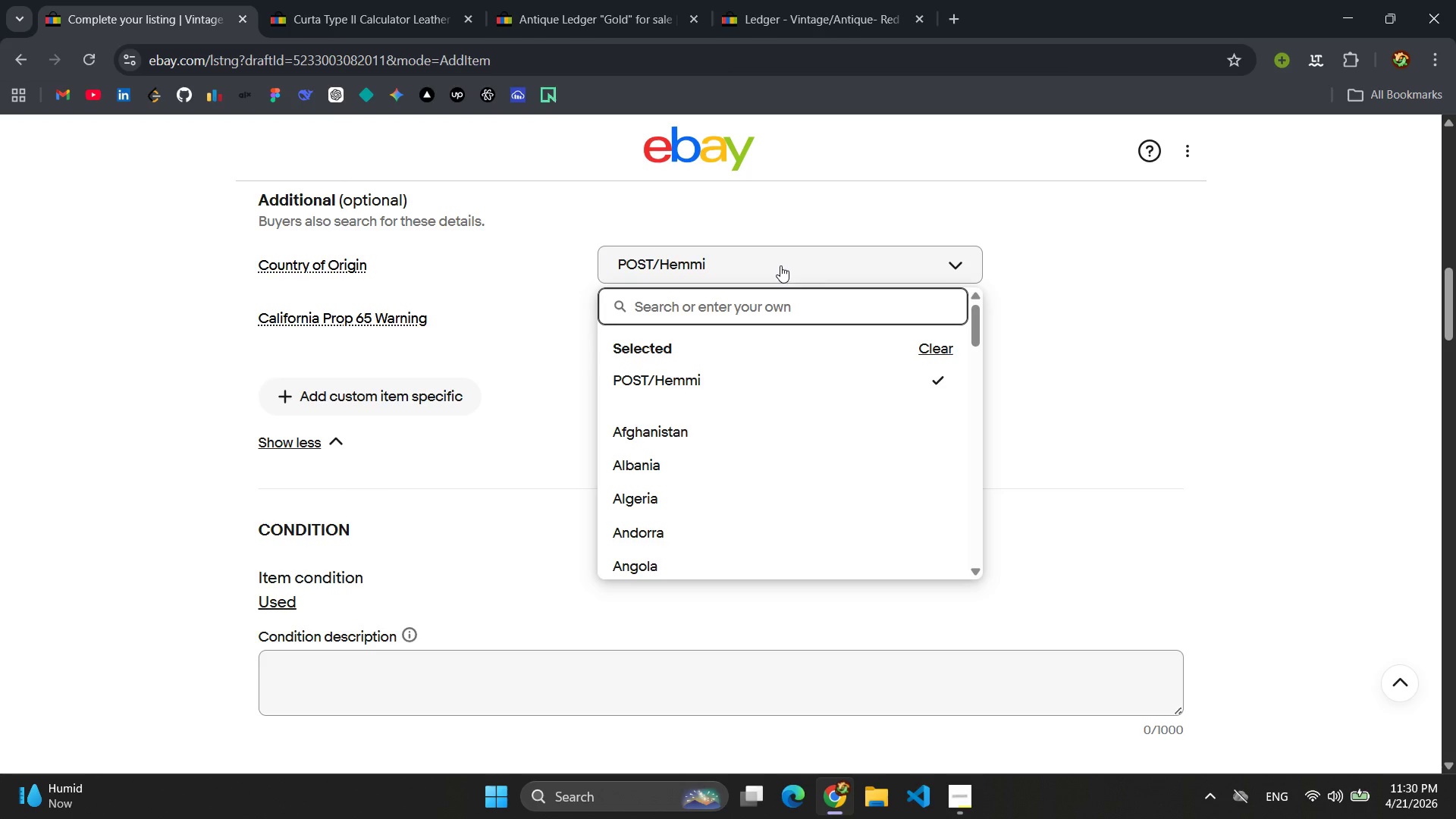 
type(Eth)
 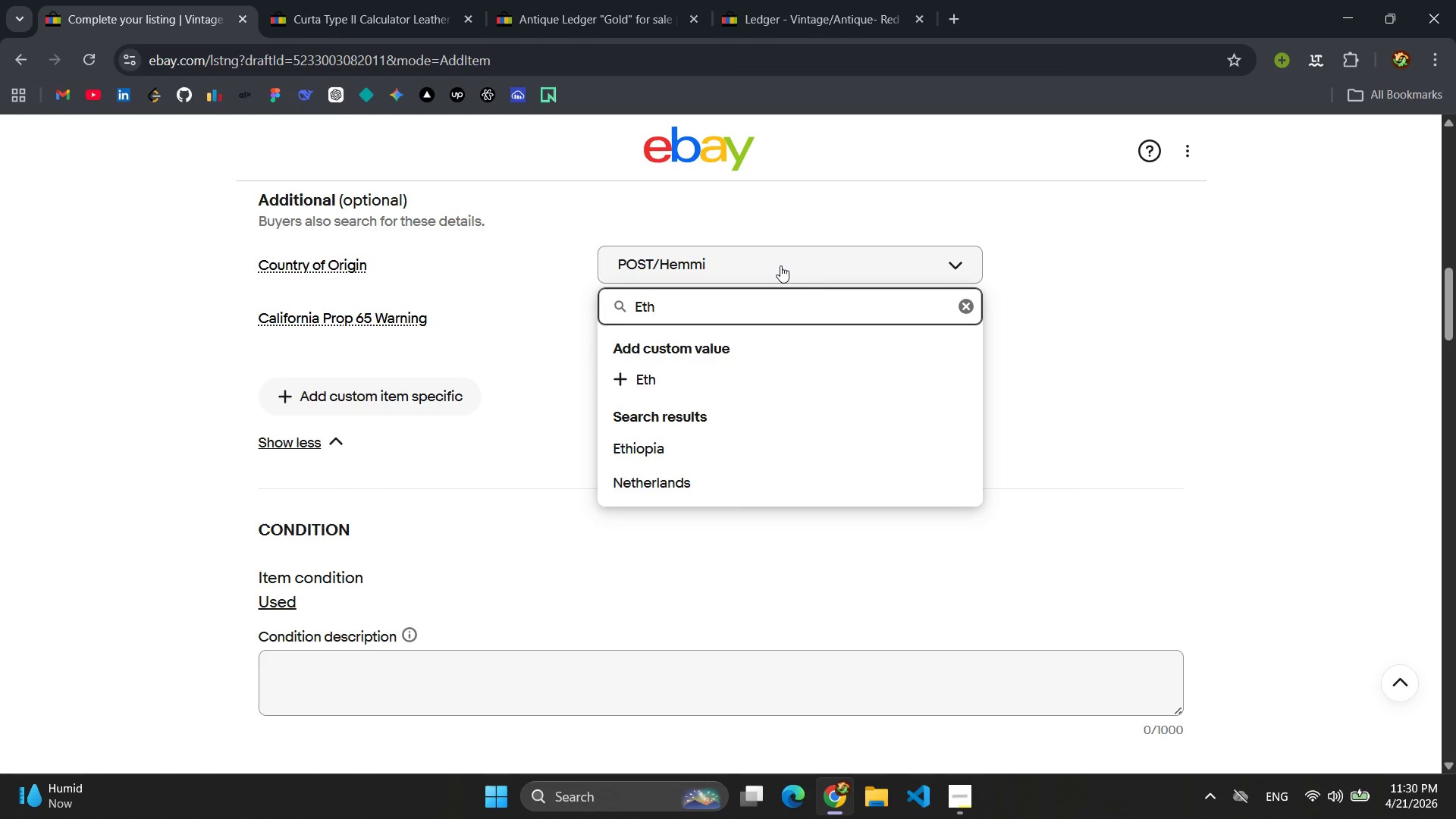 
left_click([664, 459])
 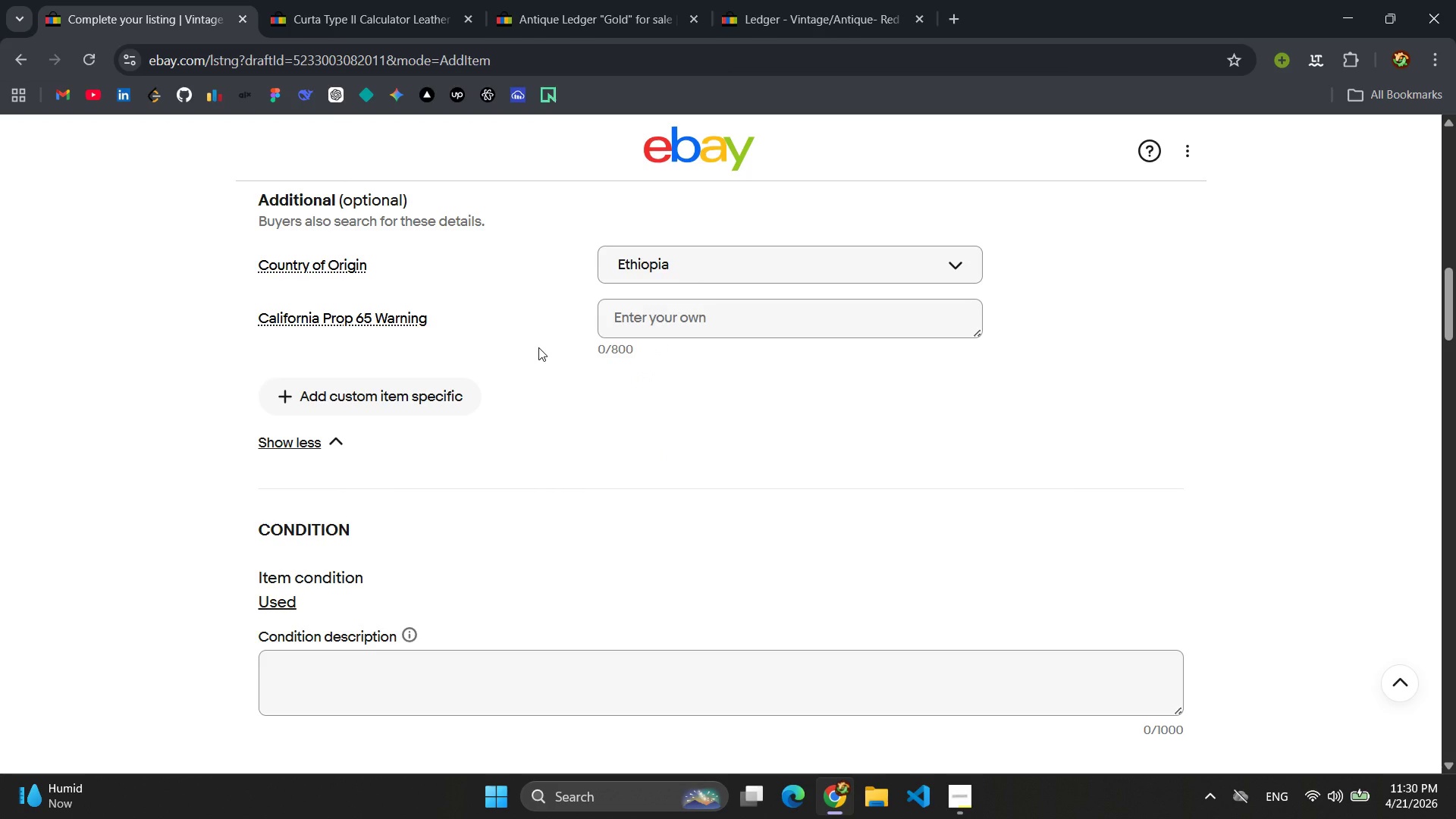 
wait(8.7)
 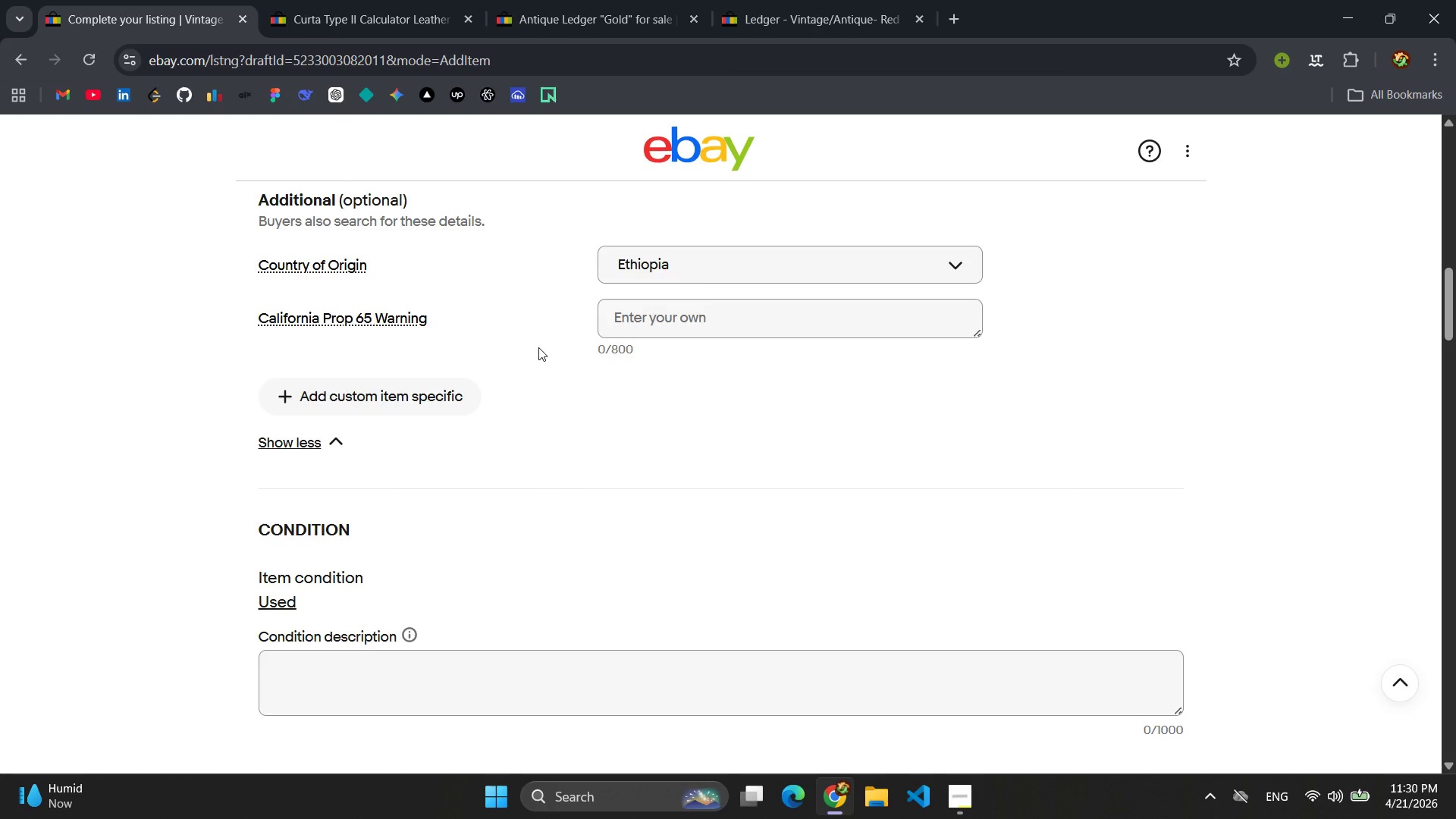 
left_click([388, 394])
 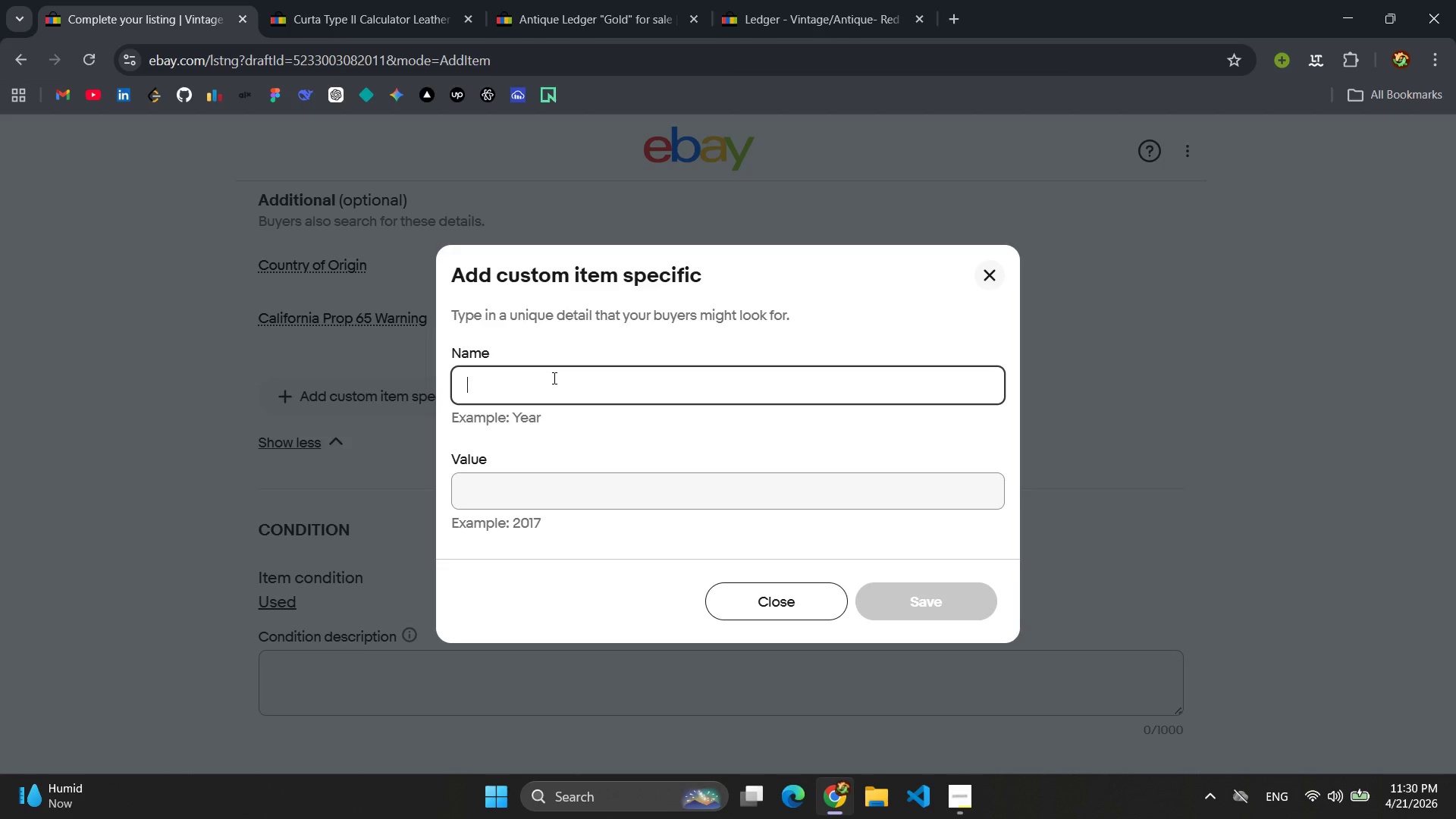 
type(Model)
key(Backspace)
key(Backspace)
key(Backspace)
key(Backspace)
key(Backspace)
type(Model )
 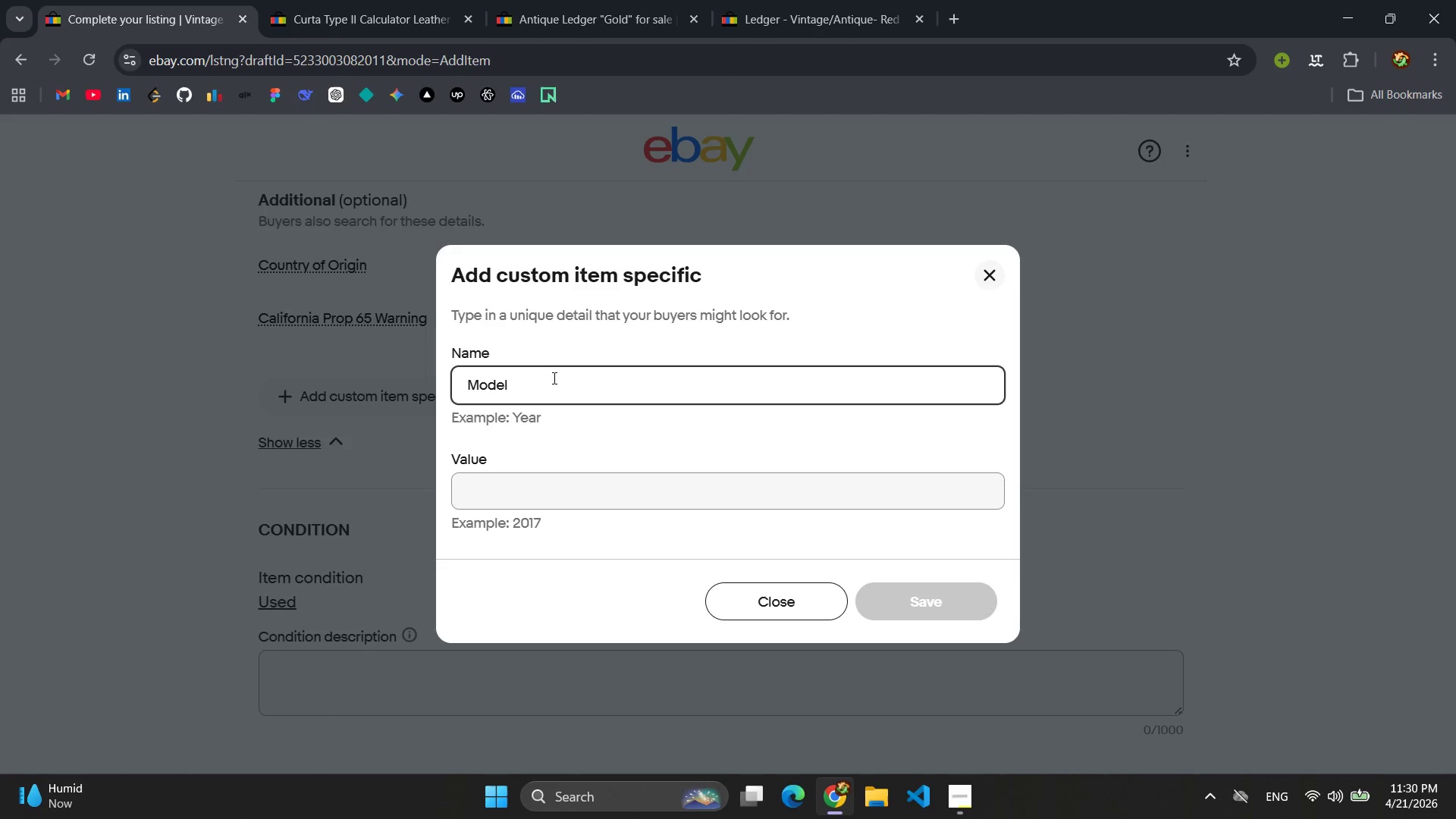 
wait(5.3)
 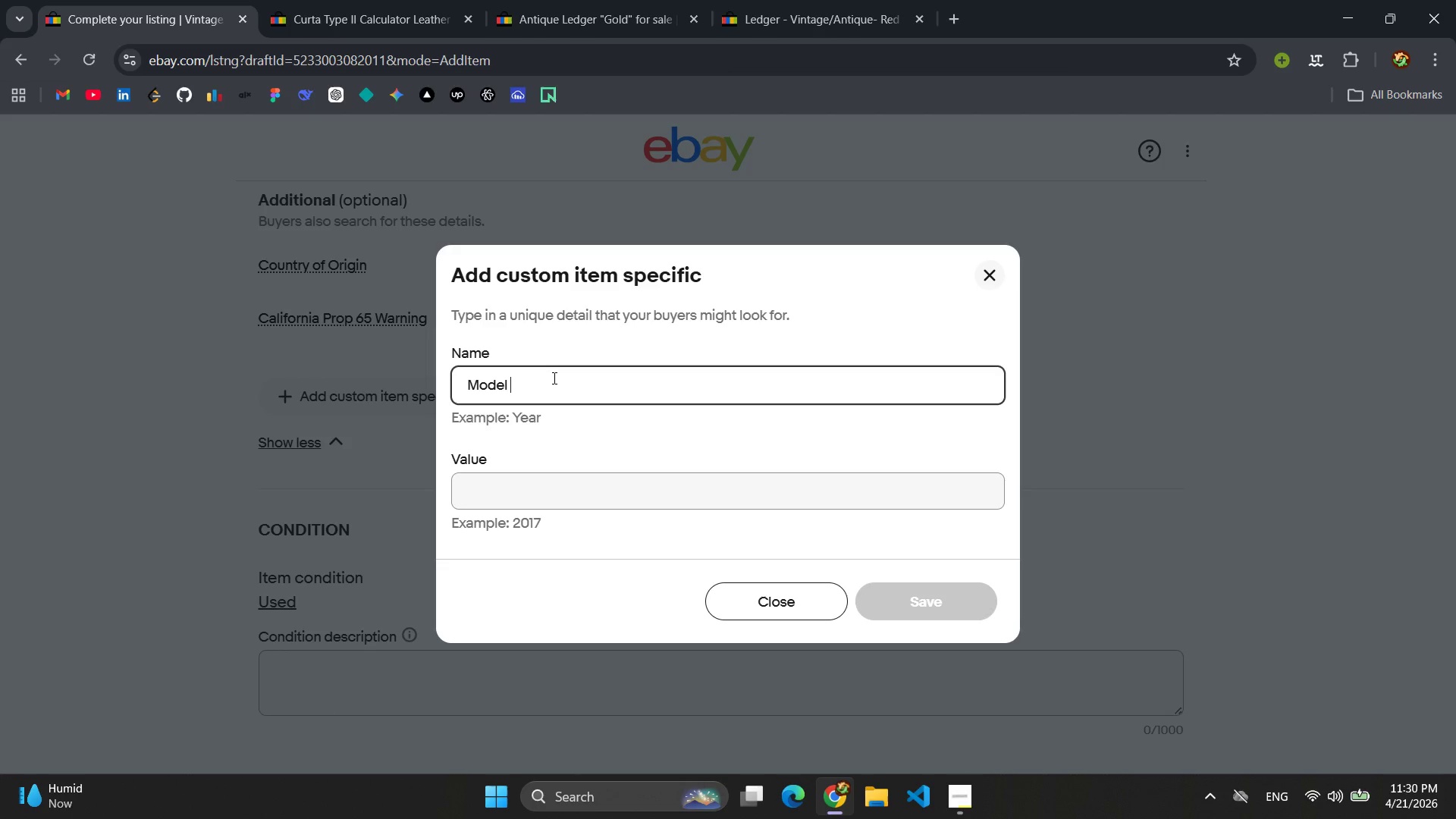 
left_click([572, 482])
 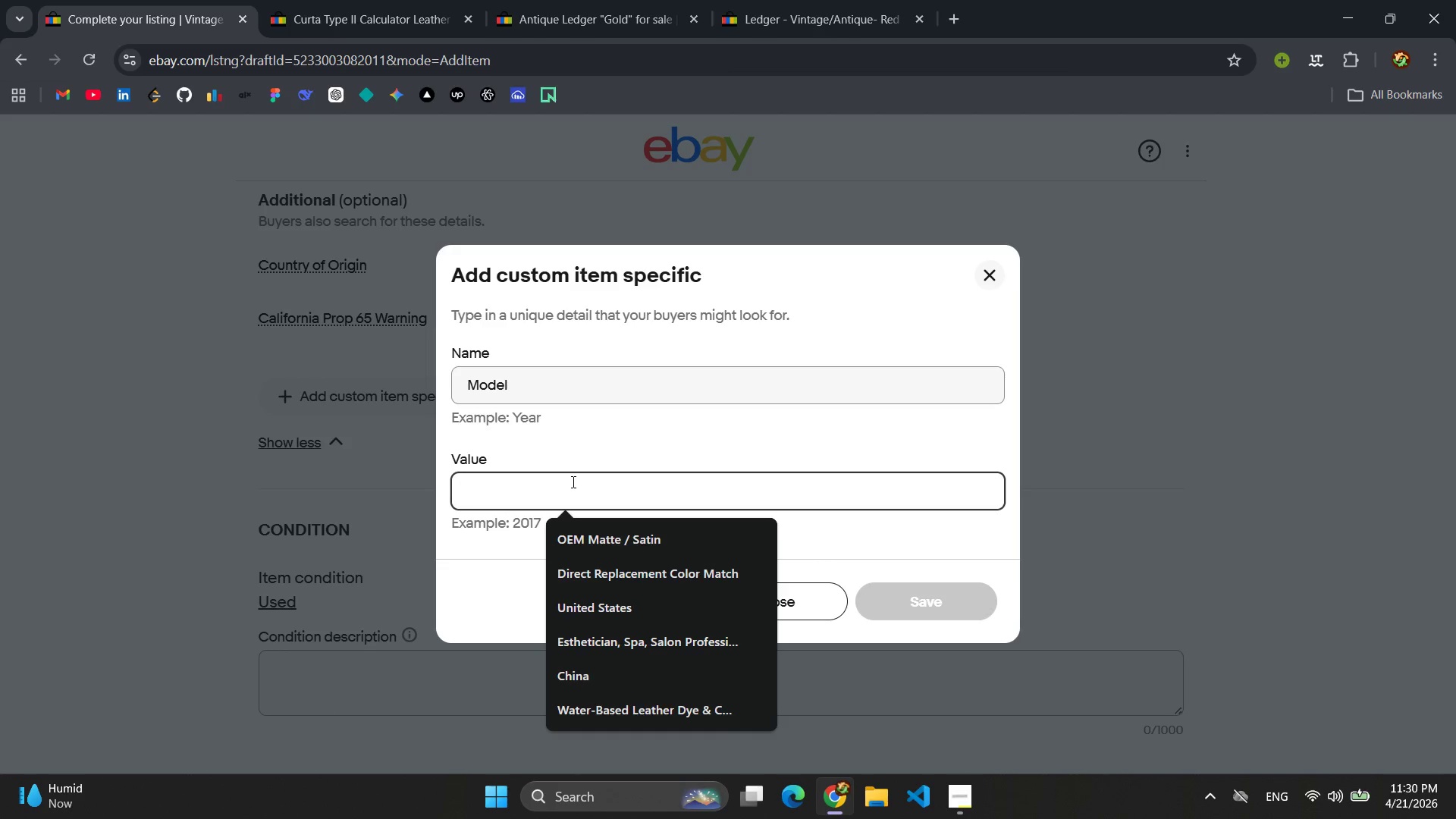 
type(N)
key(Backspace)
type(Versalg)
key(Backspace)
type(g)
key(Backspace)
type(og )
 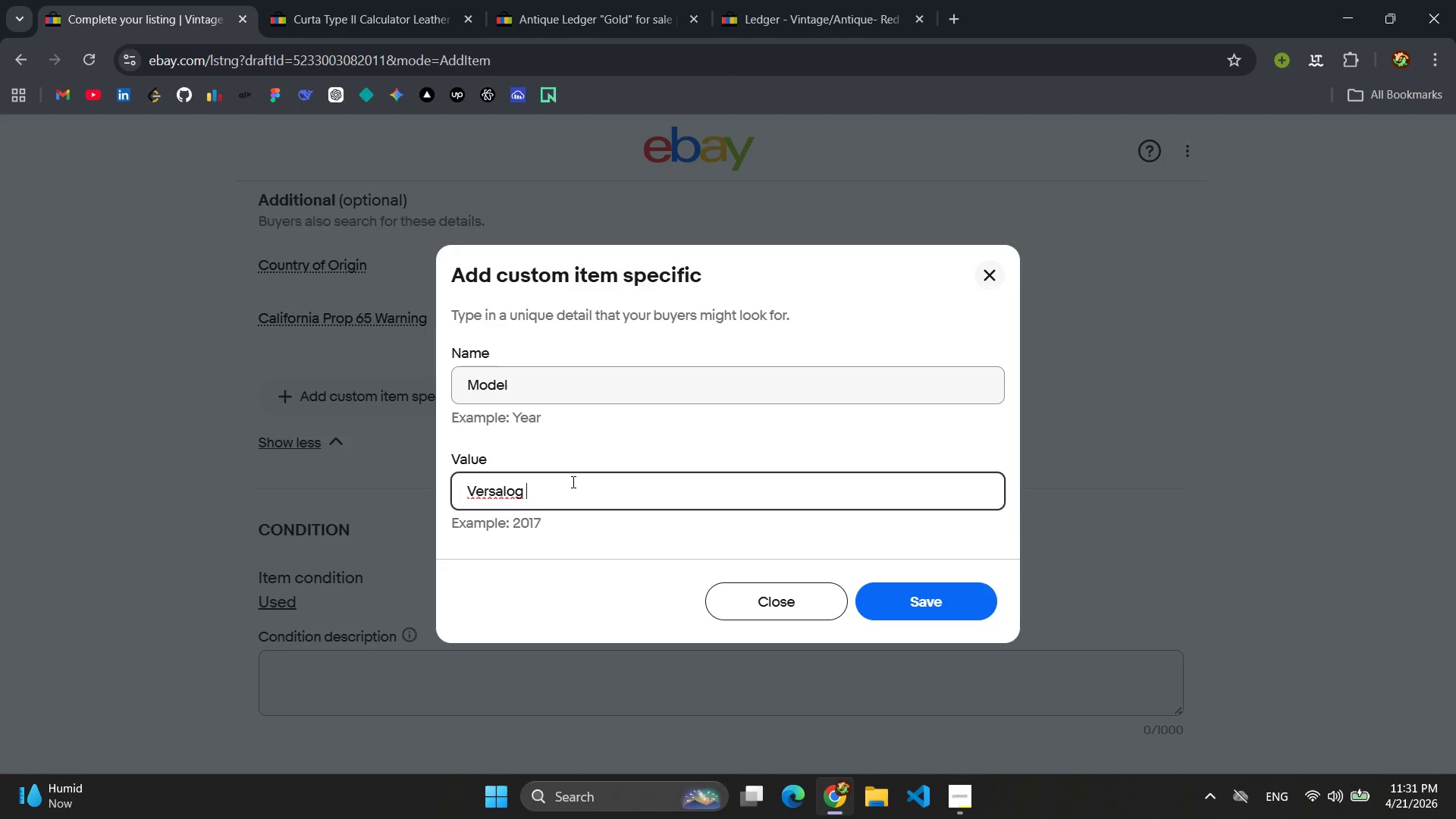 
type(1460)
 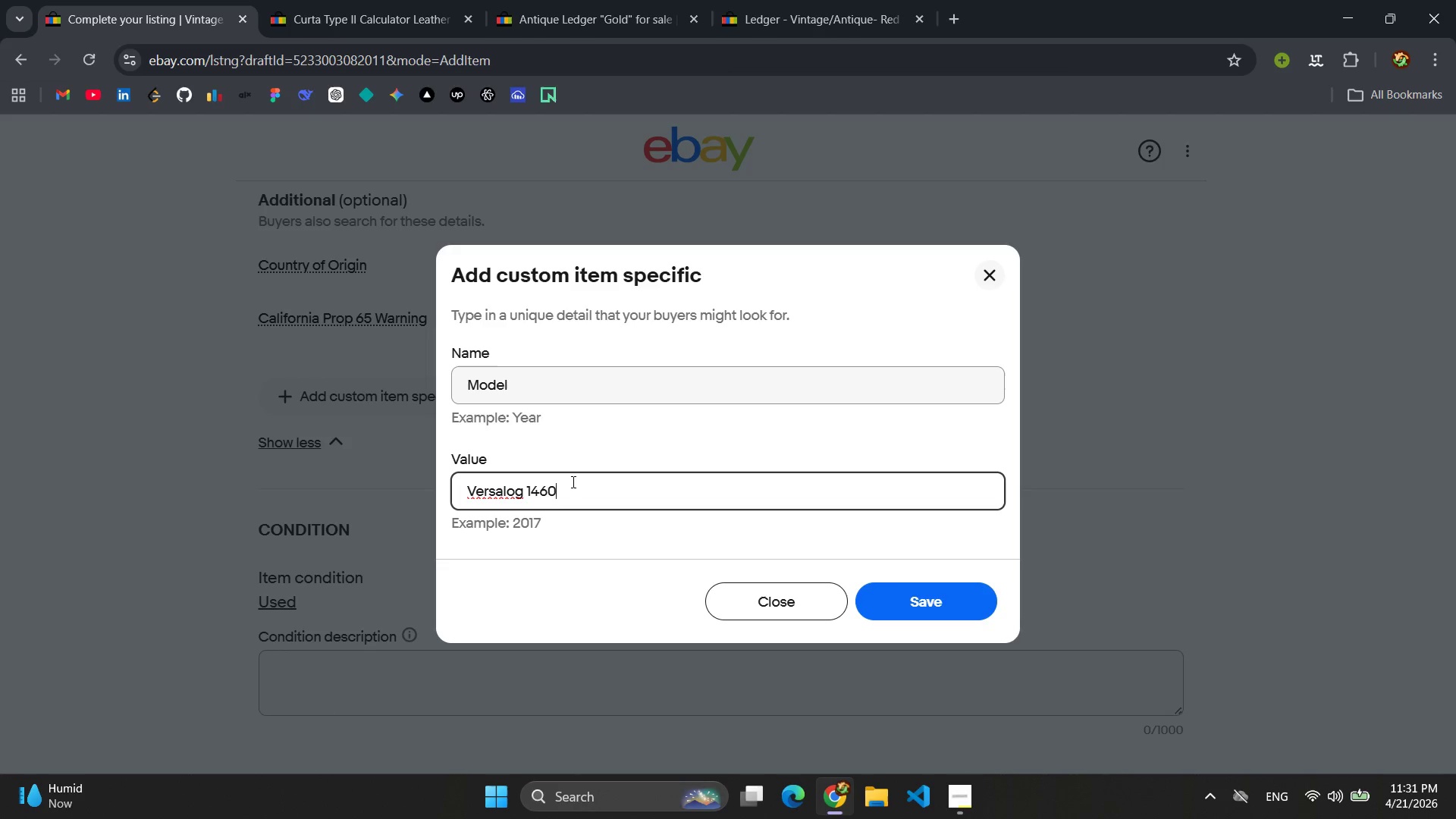 
scroll: coordinate [572, 482], scroll_direction: down, amount: 1.0
 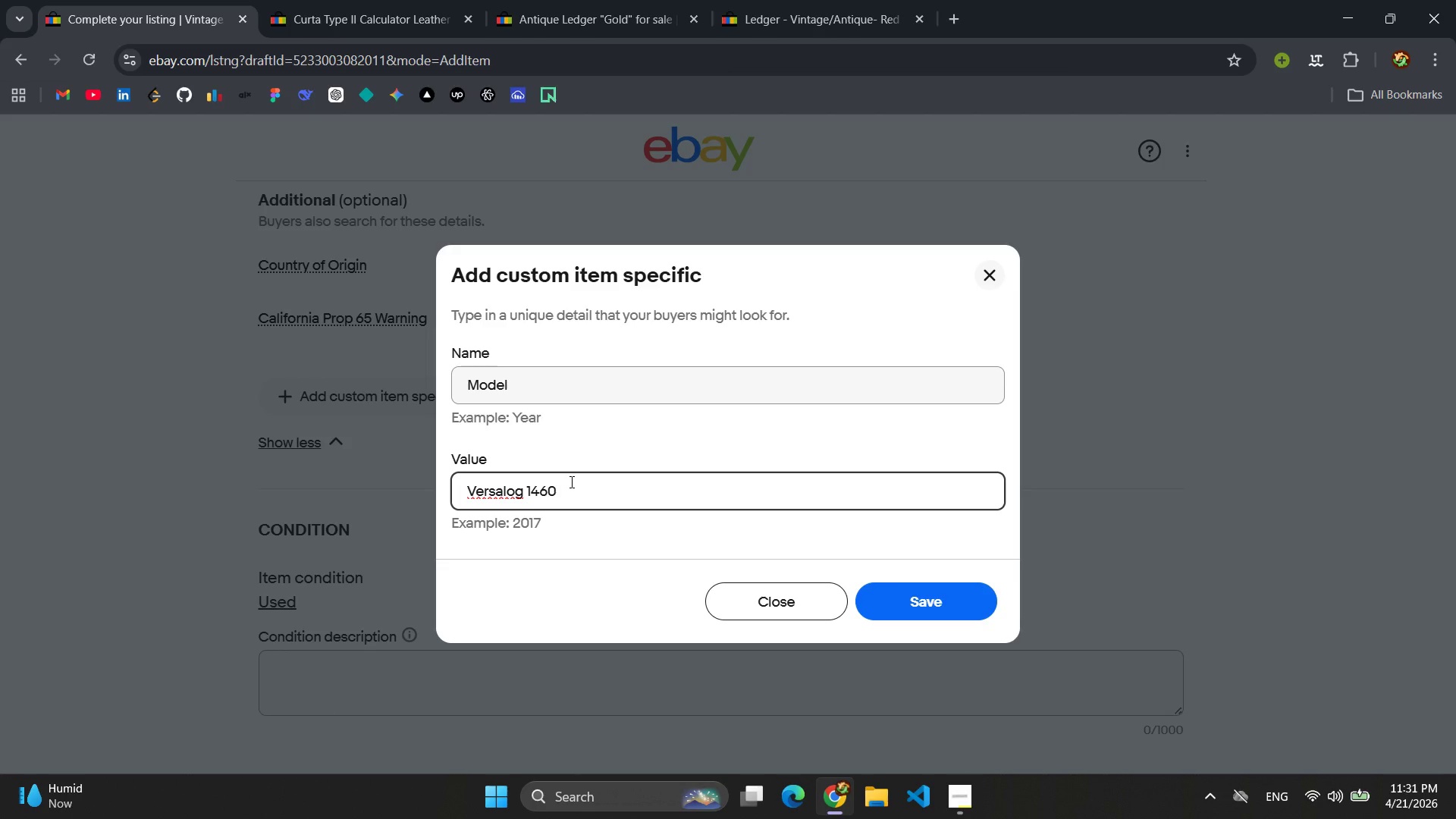 
left_click([921, 604])
 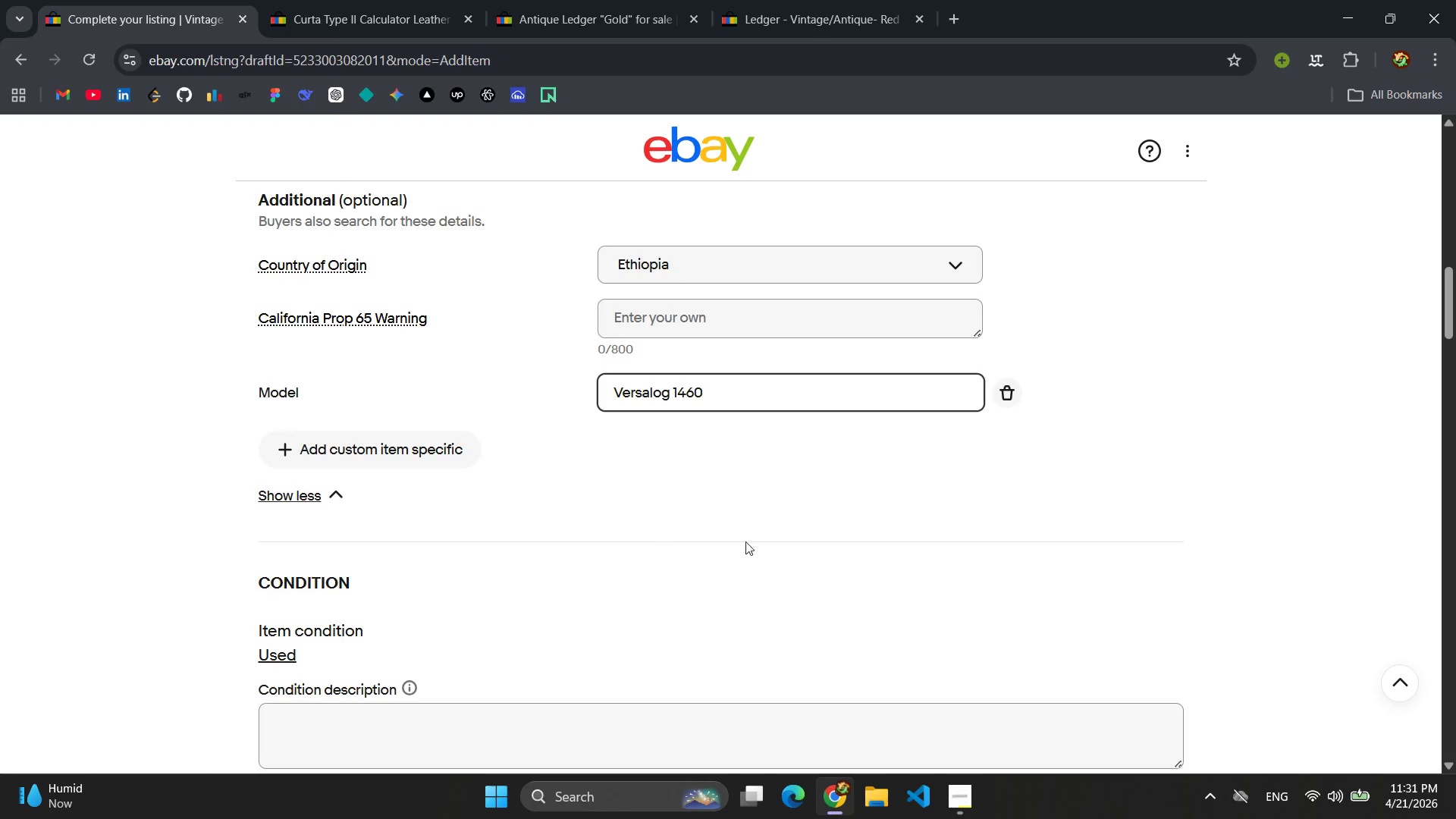 
scroll: coordinate [669, 508], scroll_direction: none, amount: 0.0
 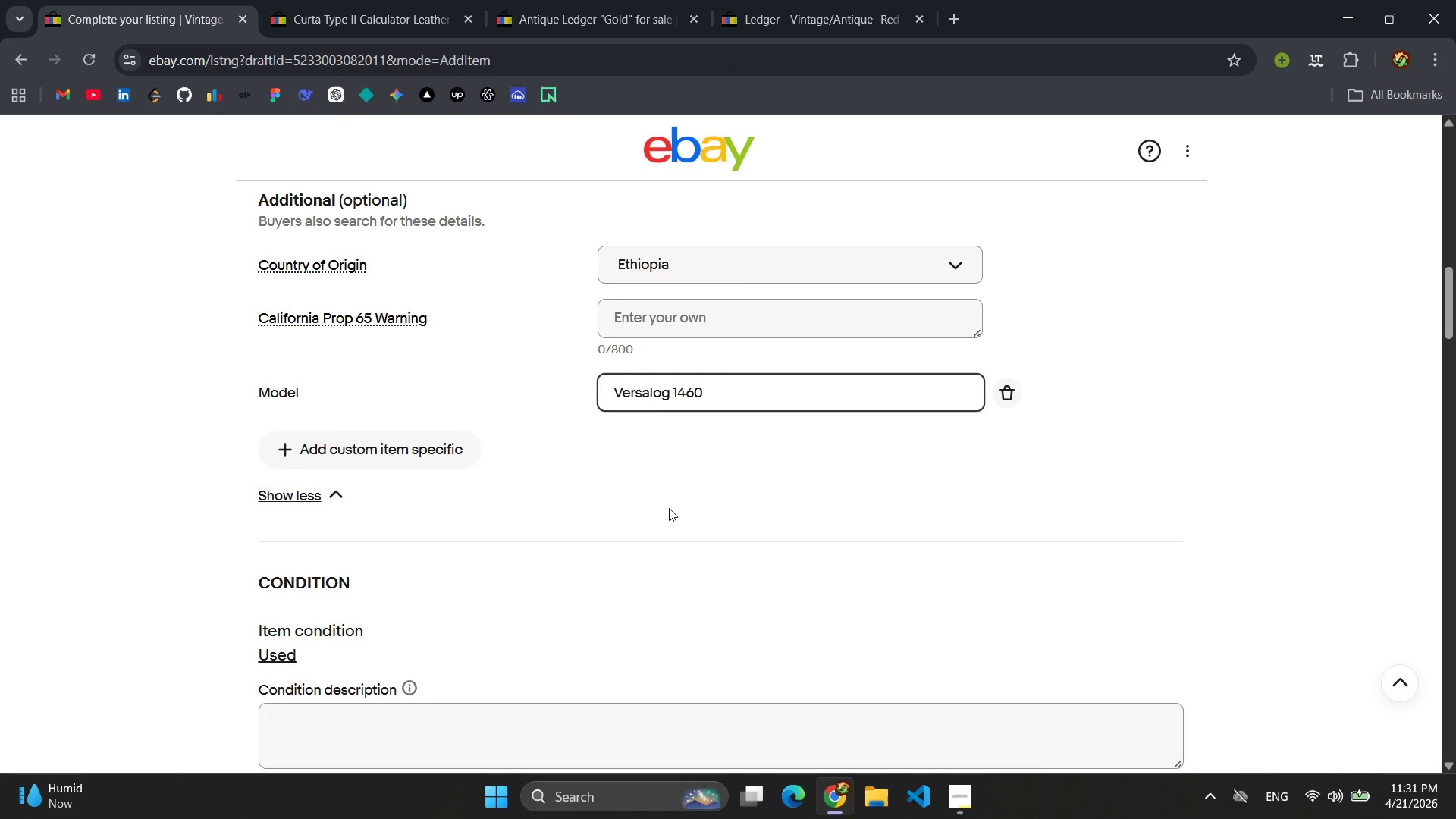 
scroll: coordinate [669, 508], scroll_direction: down, amount: 1.0
 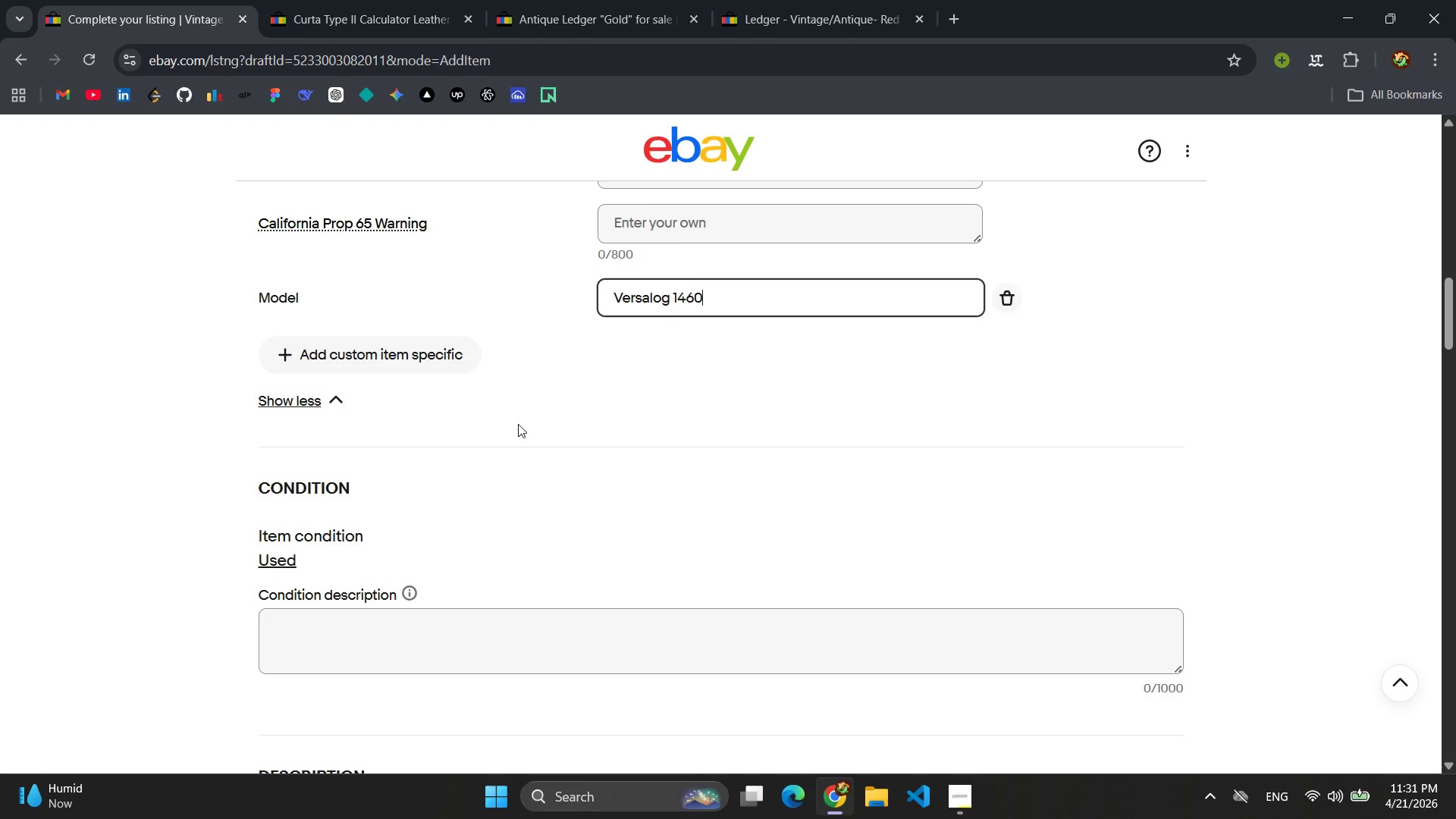 
left_click([357, 362])
 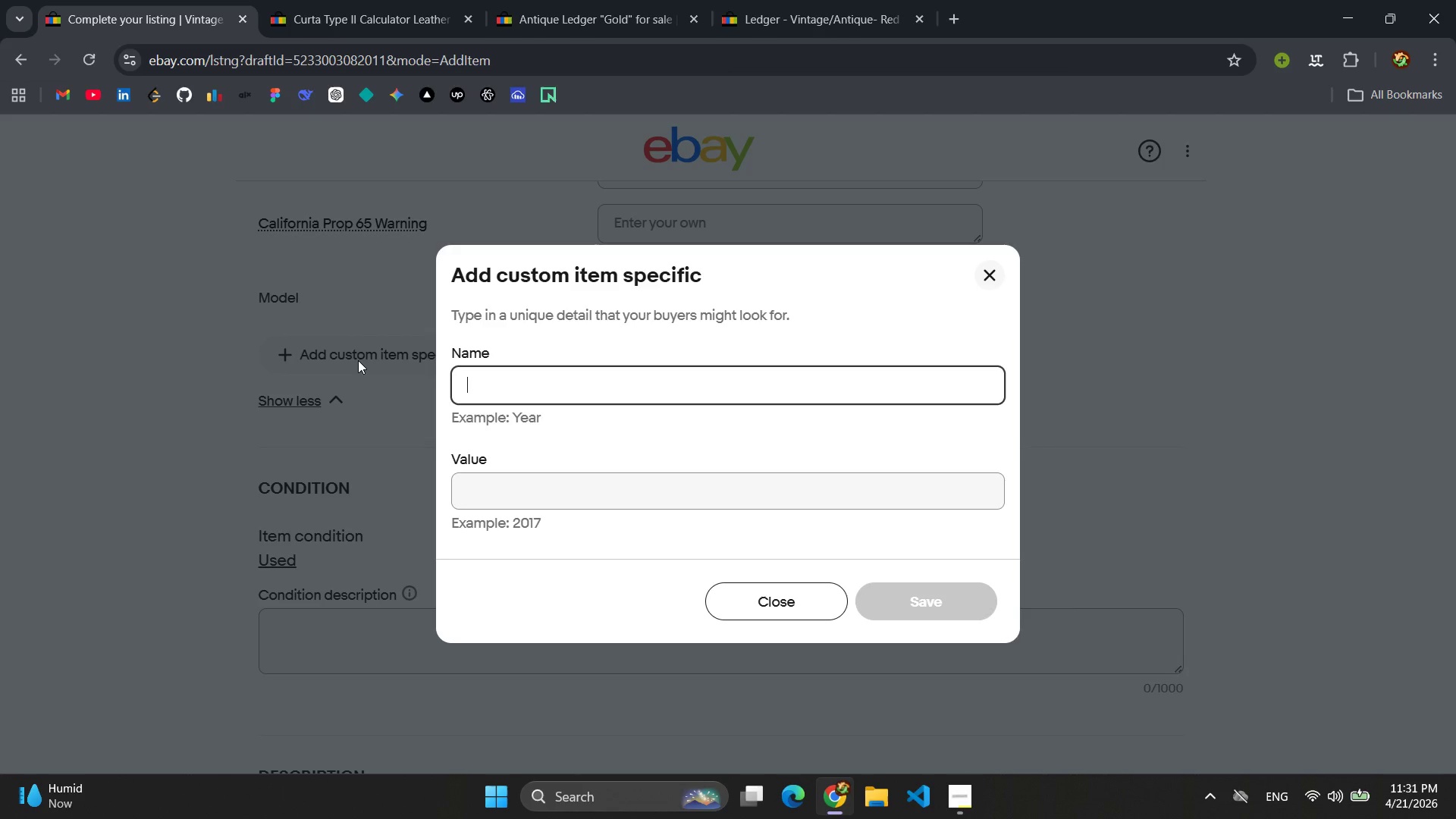 
wait(19.47)
 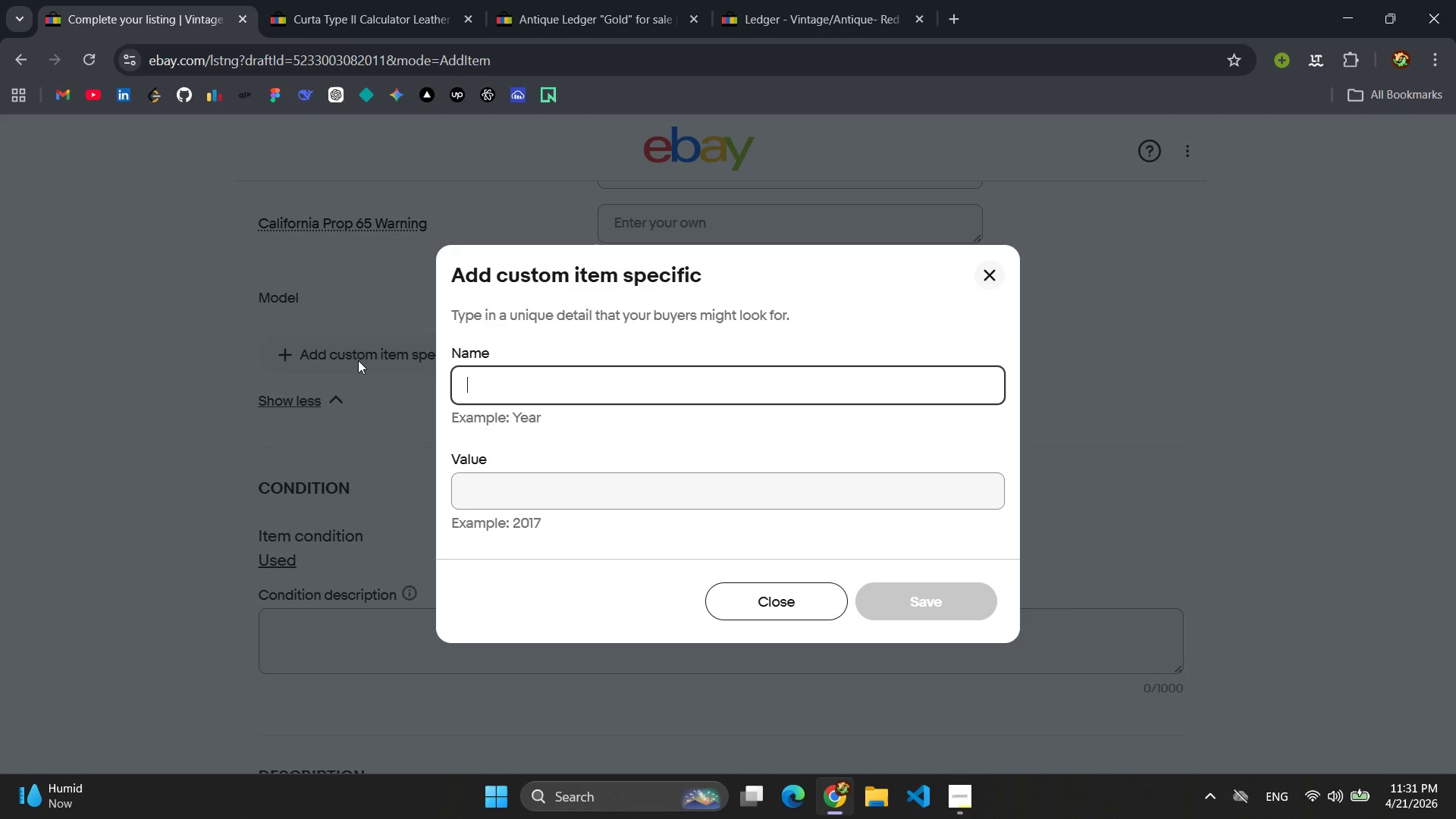 
type(m)
key(Backspace)
type(Model)
key(Backspace)
key(Backspace)
key(Backspace)
key(Backspace)
key(Backspace)
 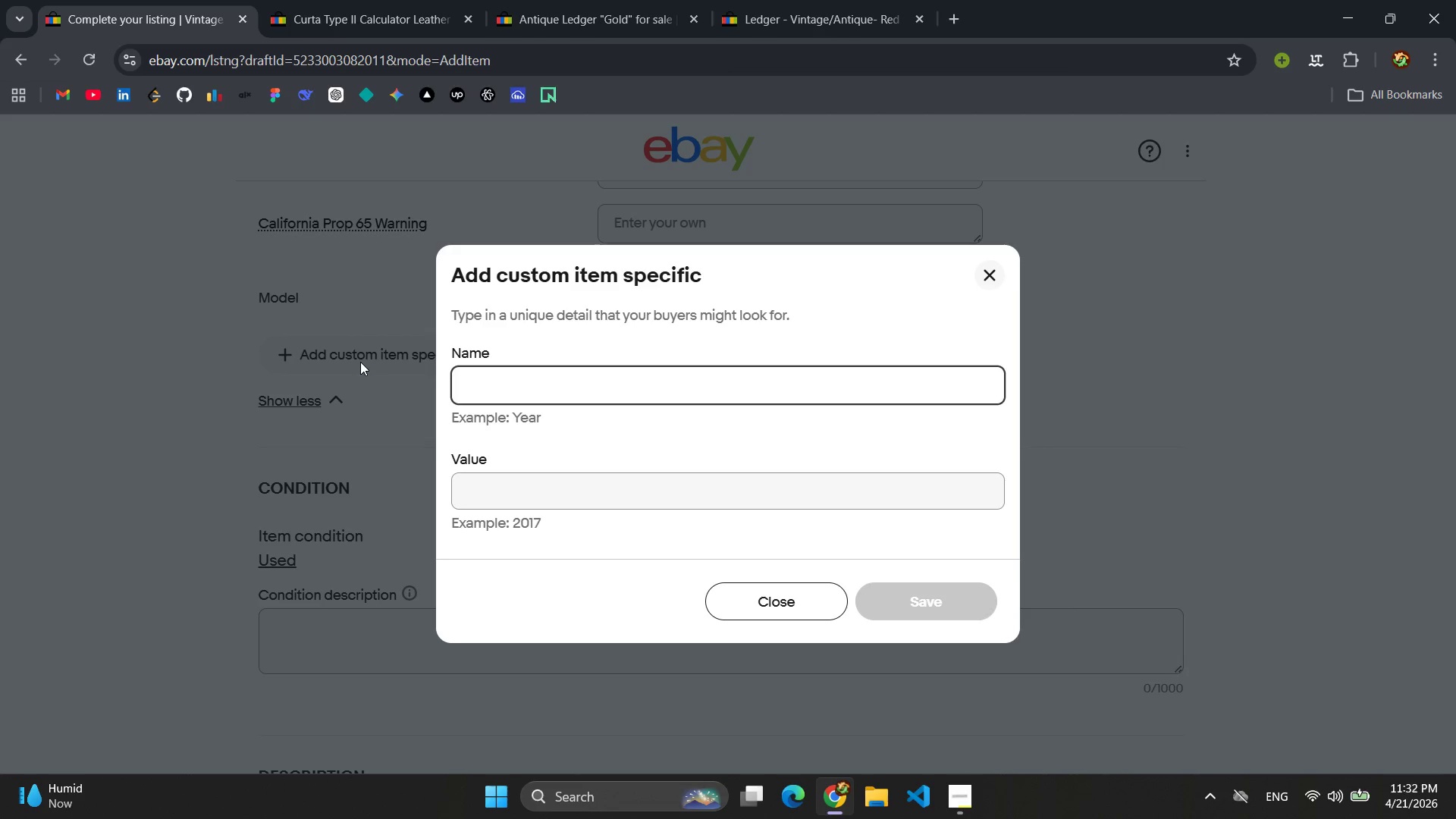 
left_click([988, 282])
 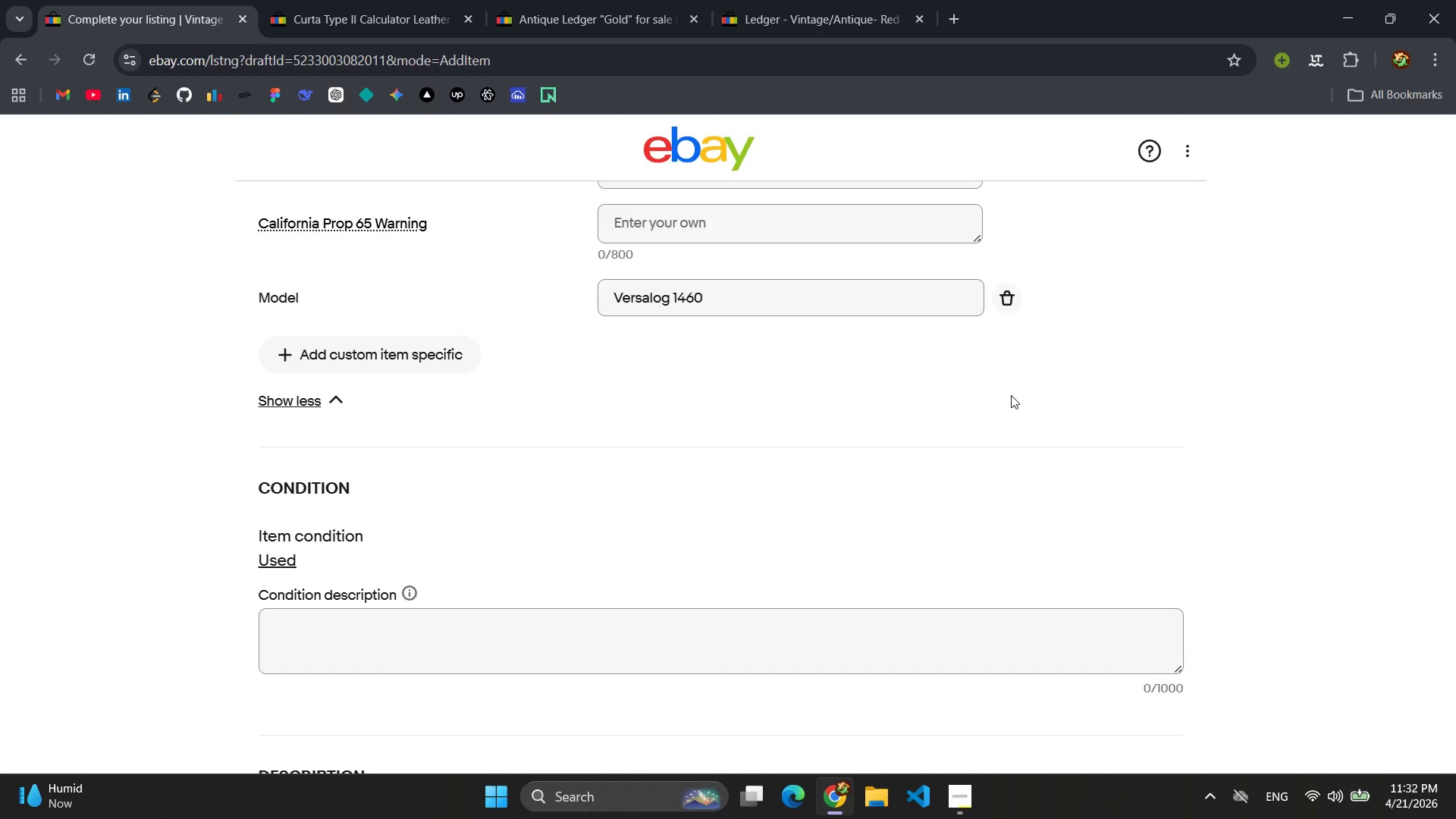 
scroll: coordinate [960, 368], scroll_direction: up, amount: 1.0
 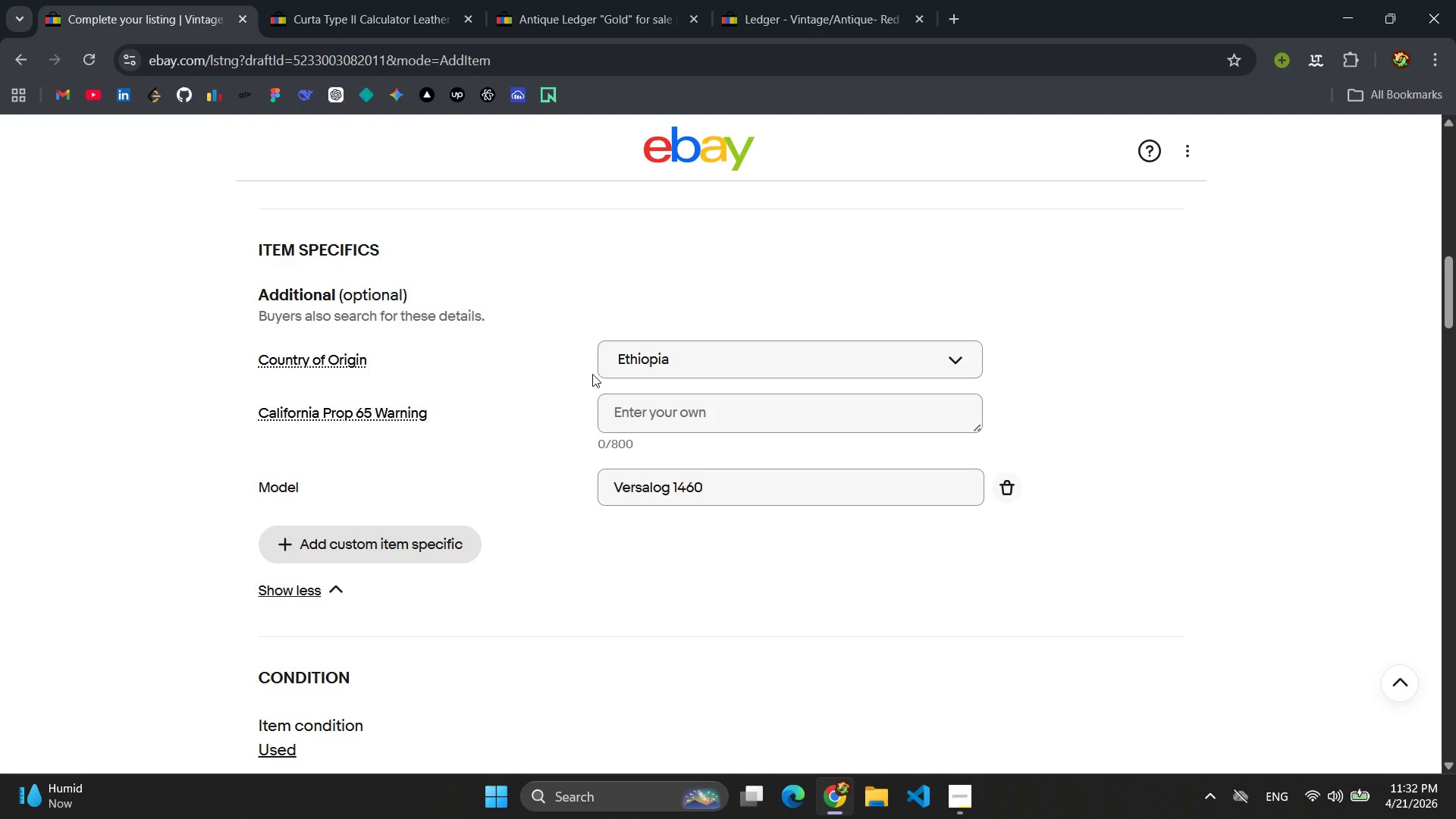 
scroll: coordinate [724, 389], scroll_direction: none, amount: 0.0
 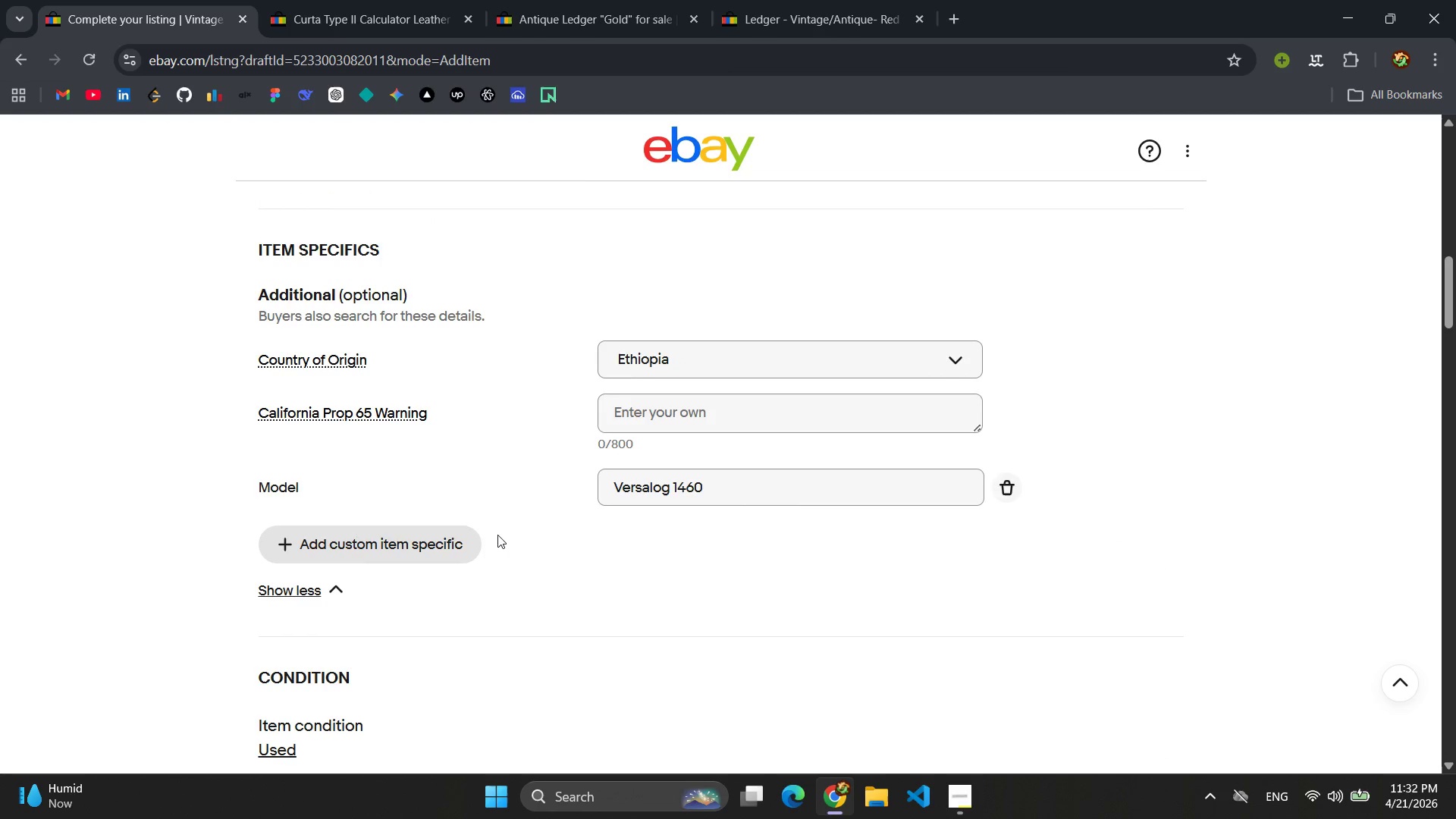 
left_click([431, 548])
 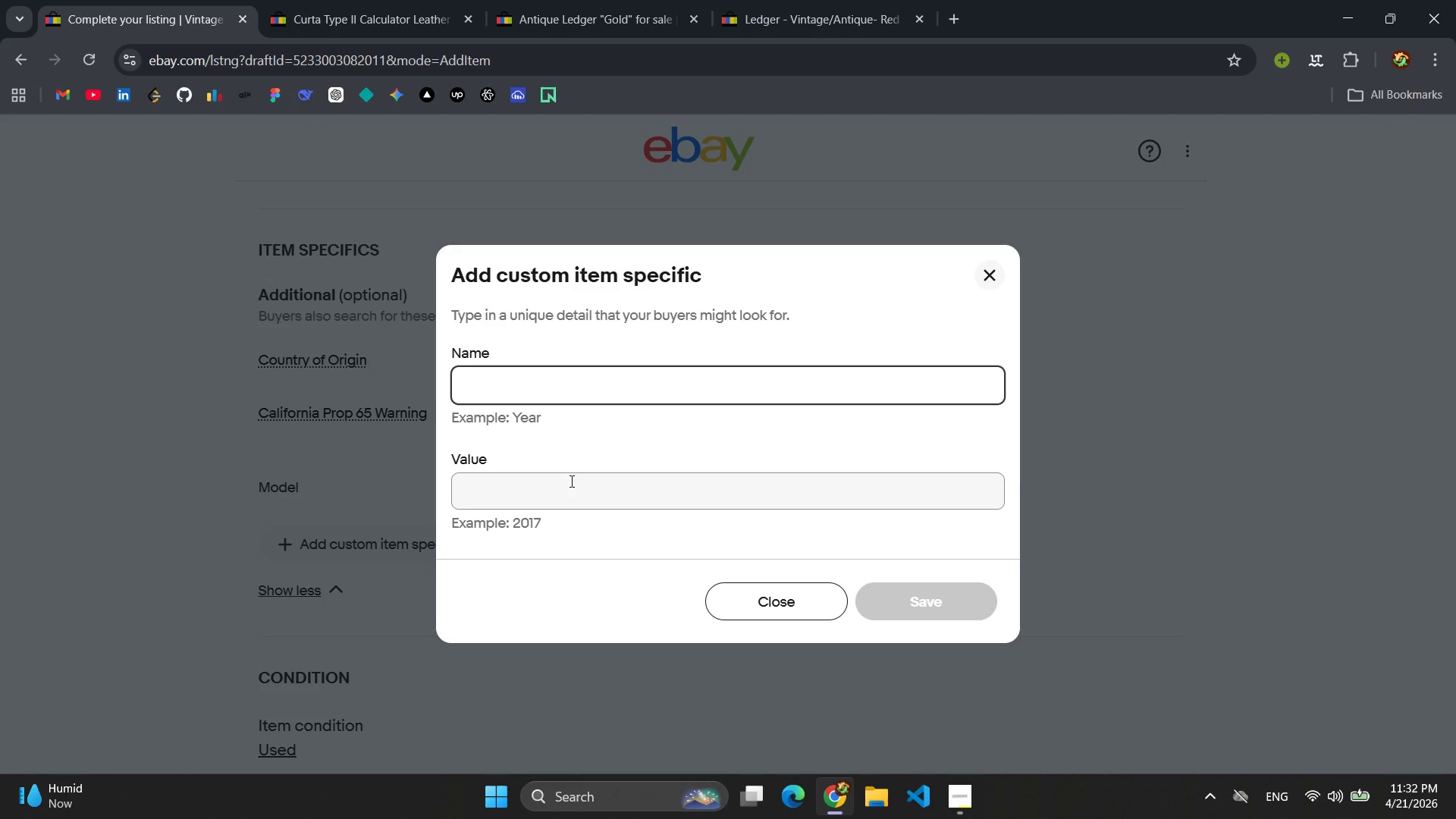 
type(Brand)
 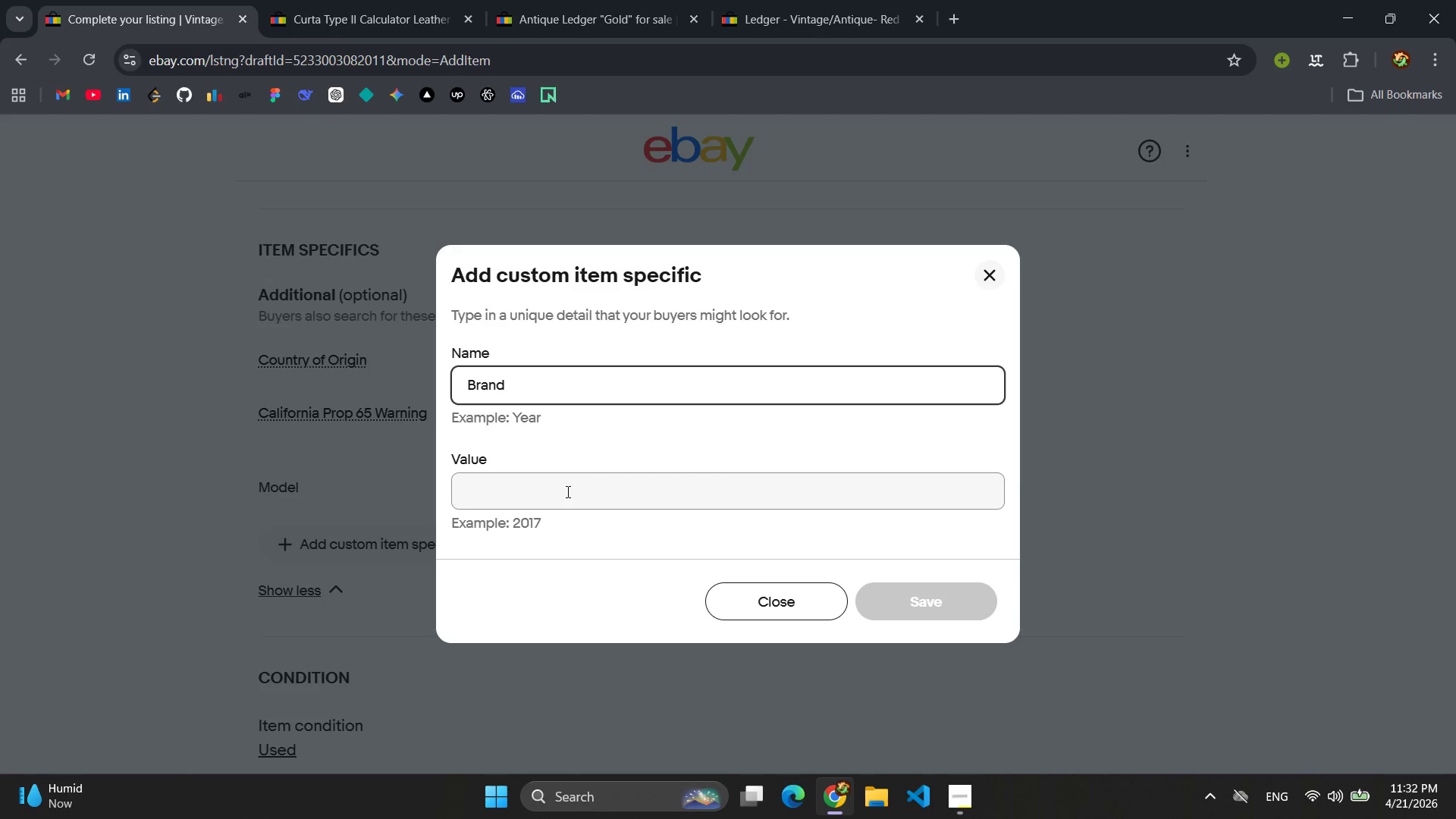 
left_click([563, 492])
 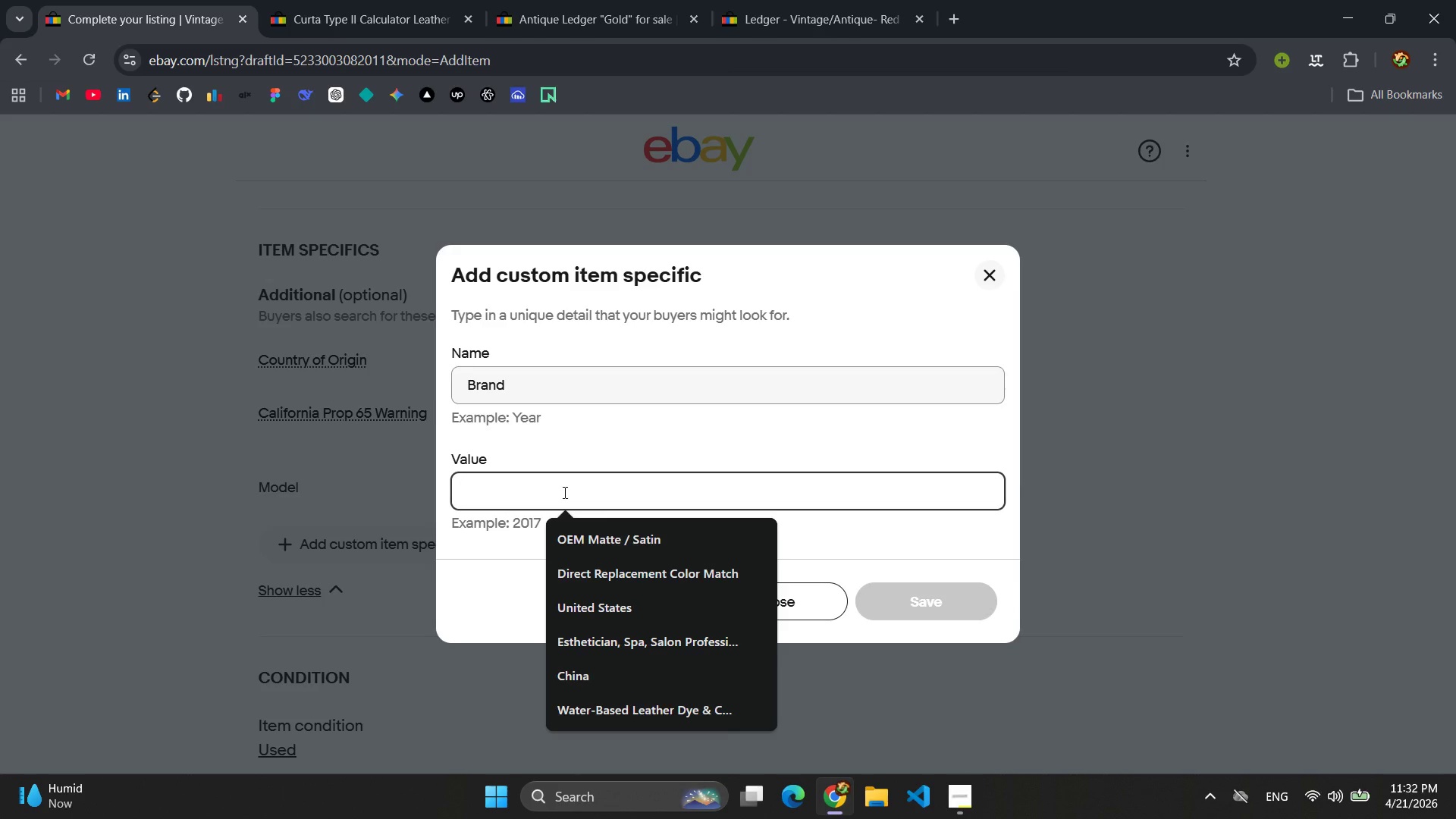 
wait(5.48)
 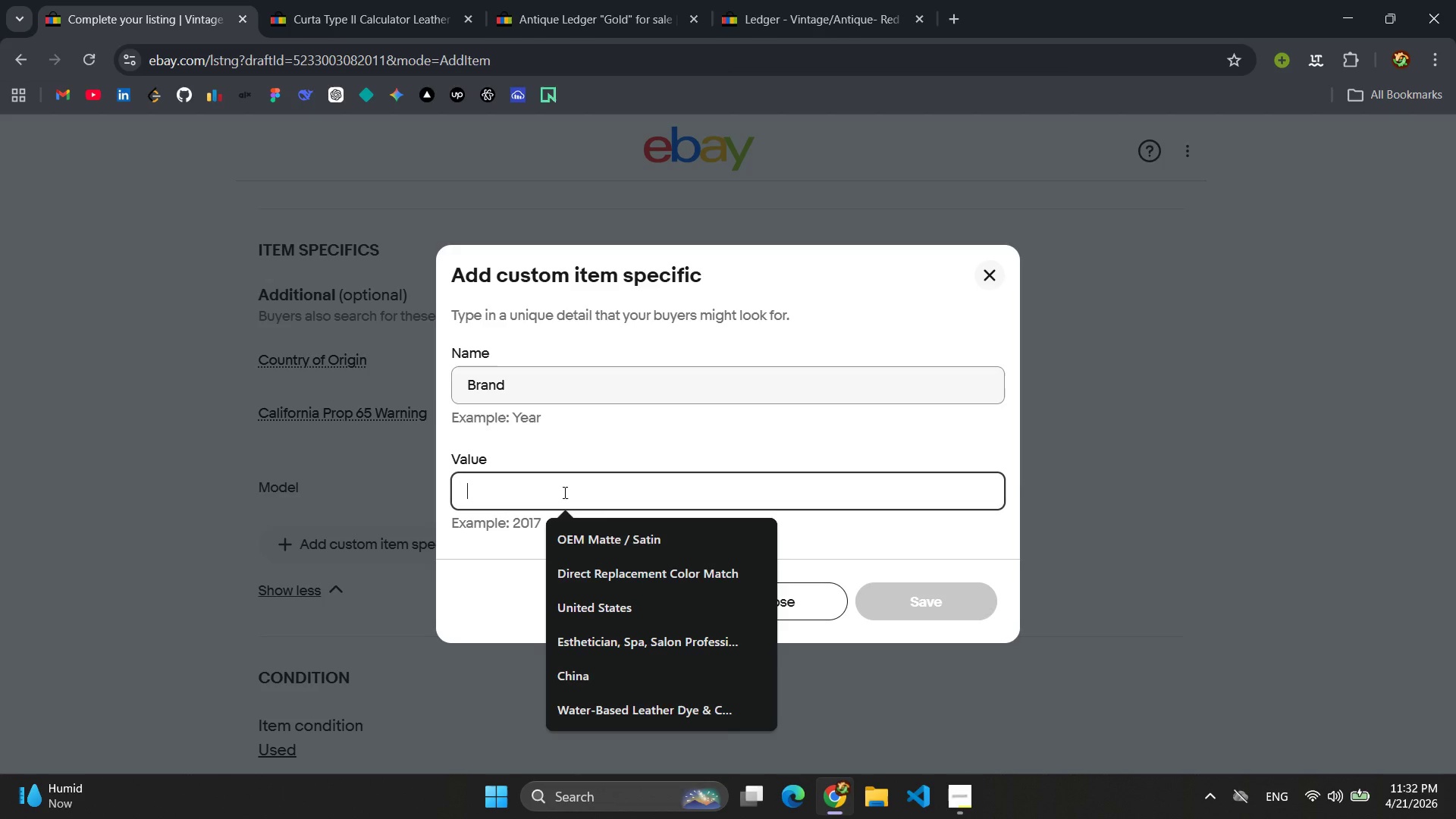 
type(POST/h)
key(Backspace)
type(Hemmi )
 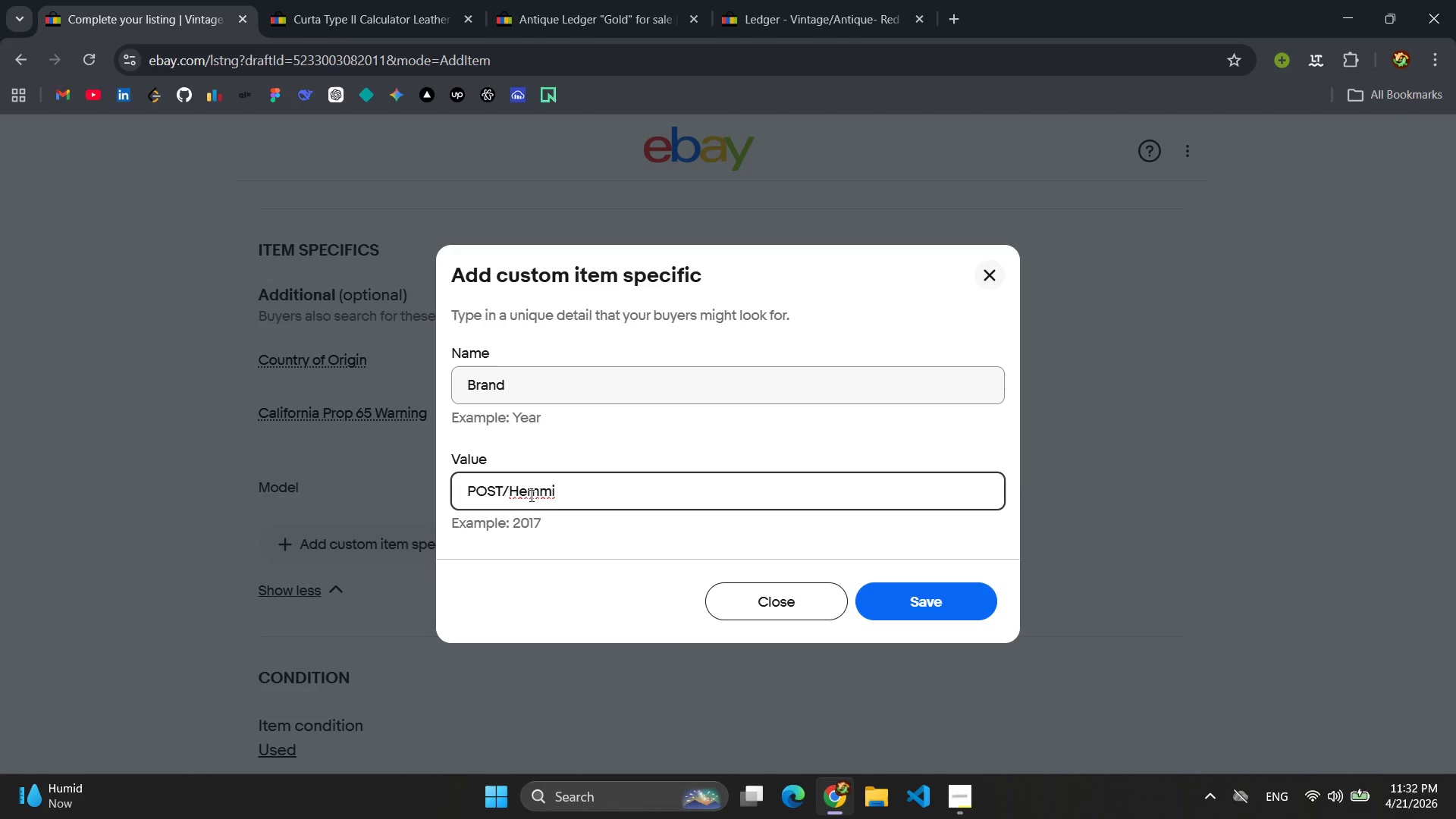 
left_click([512, 490])
 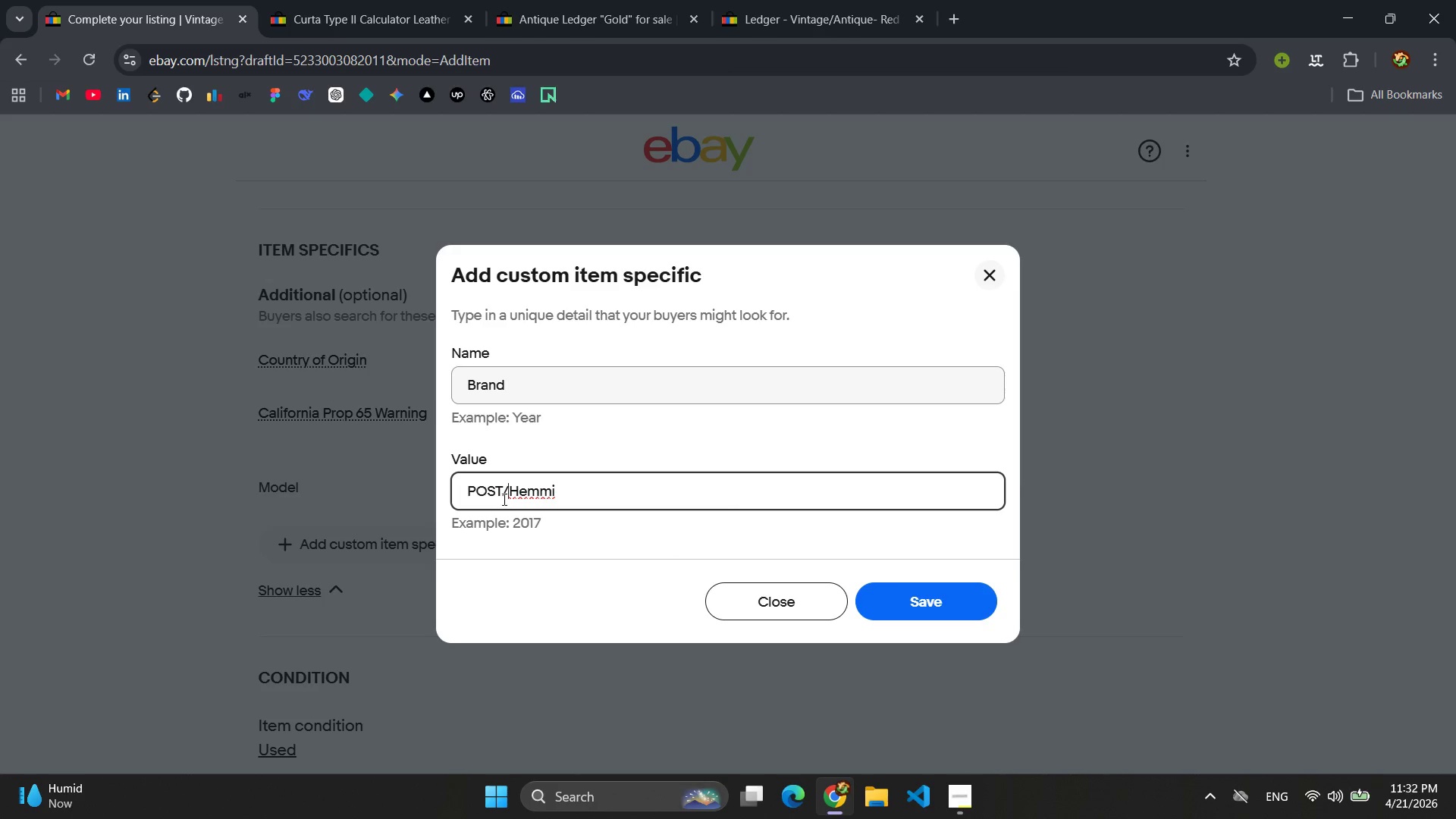 
key(Space)
 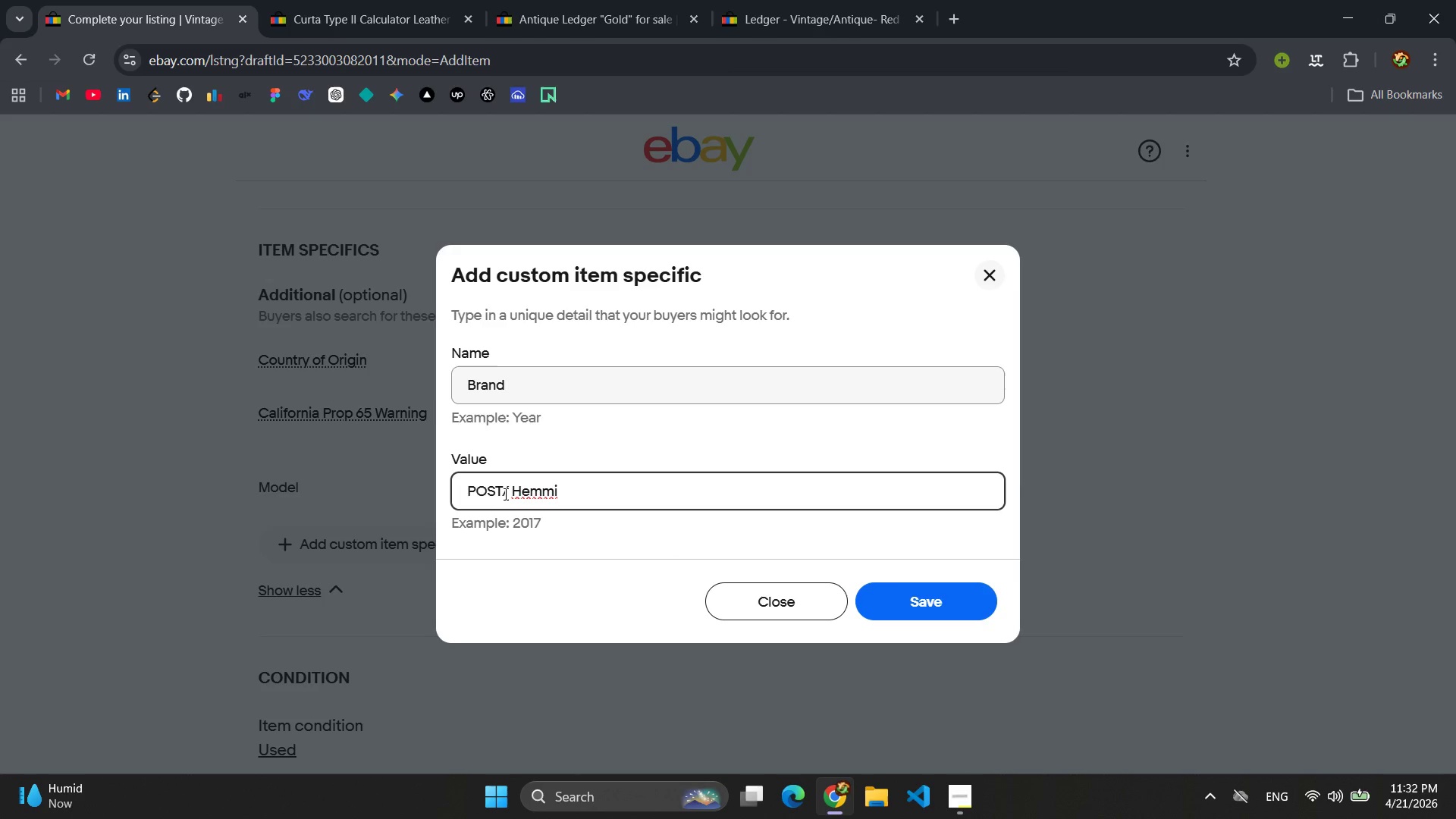 
left_click([504, 494])
 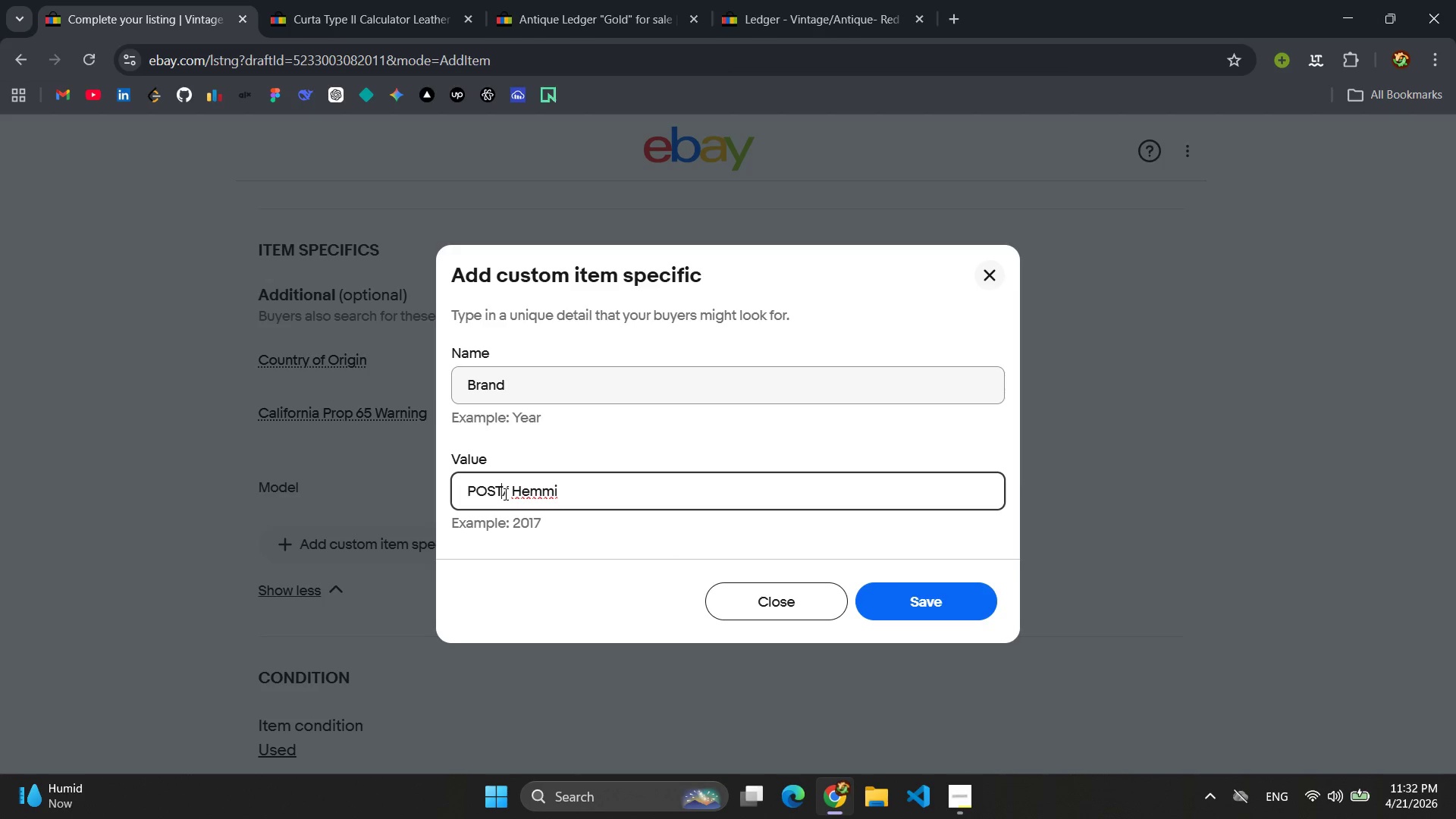 
key(Space)
 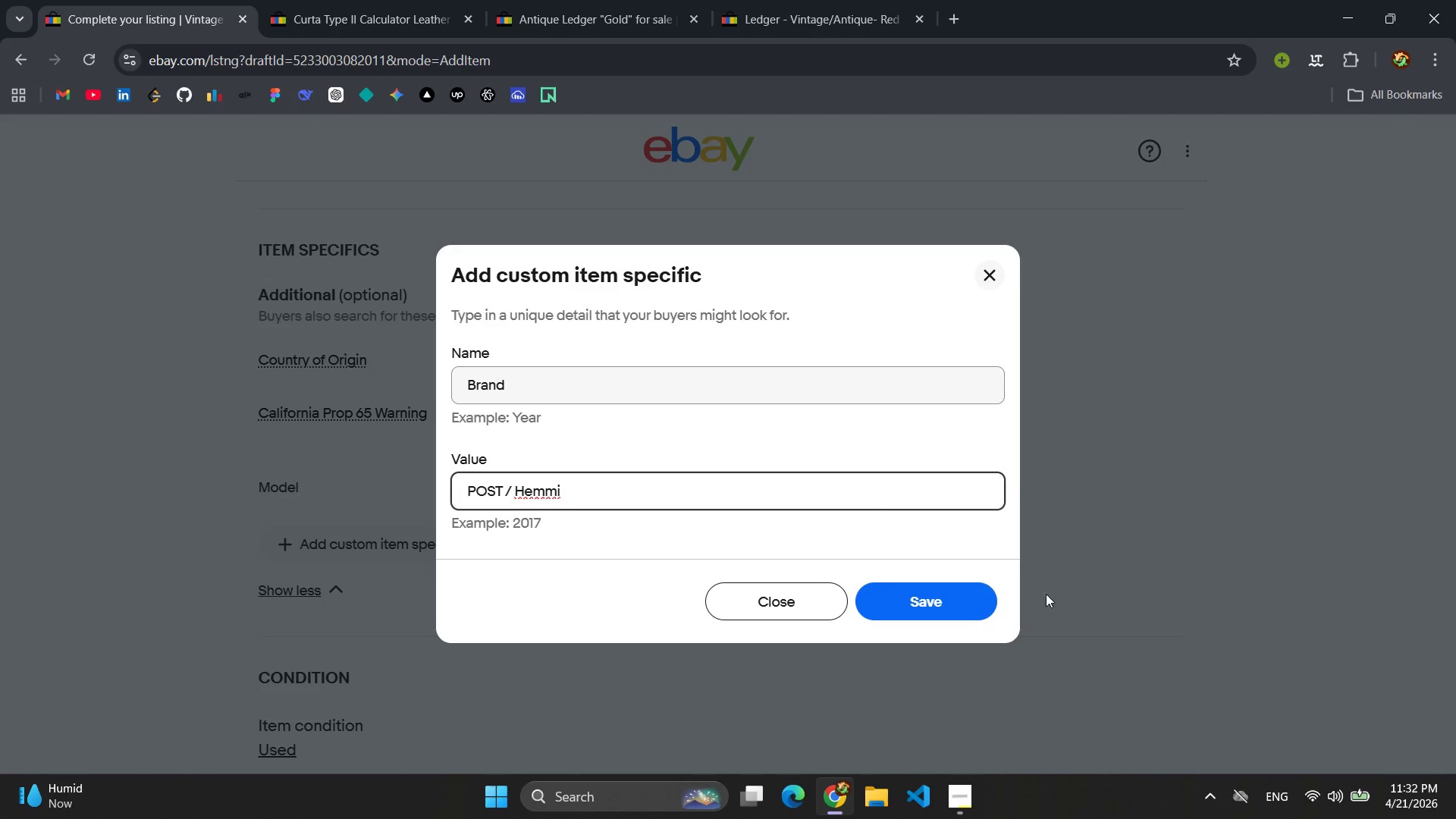 
left_click([931, 593])
 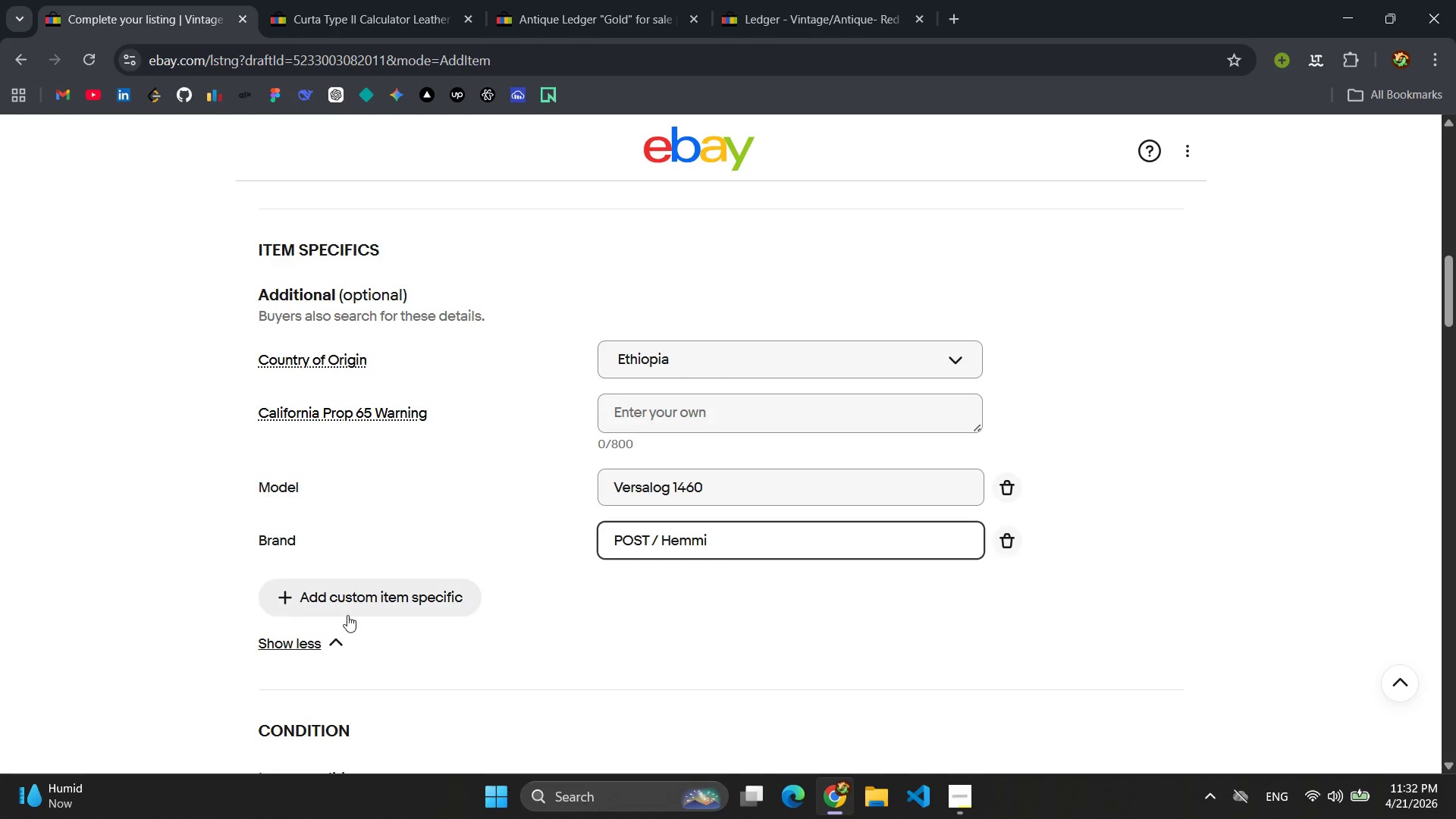 
left_click([347, 607])
 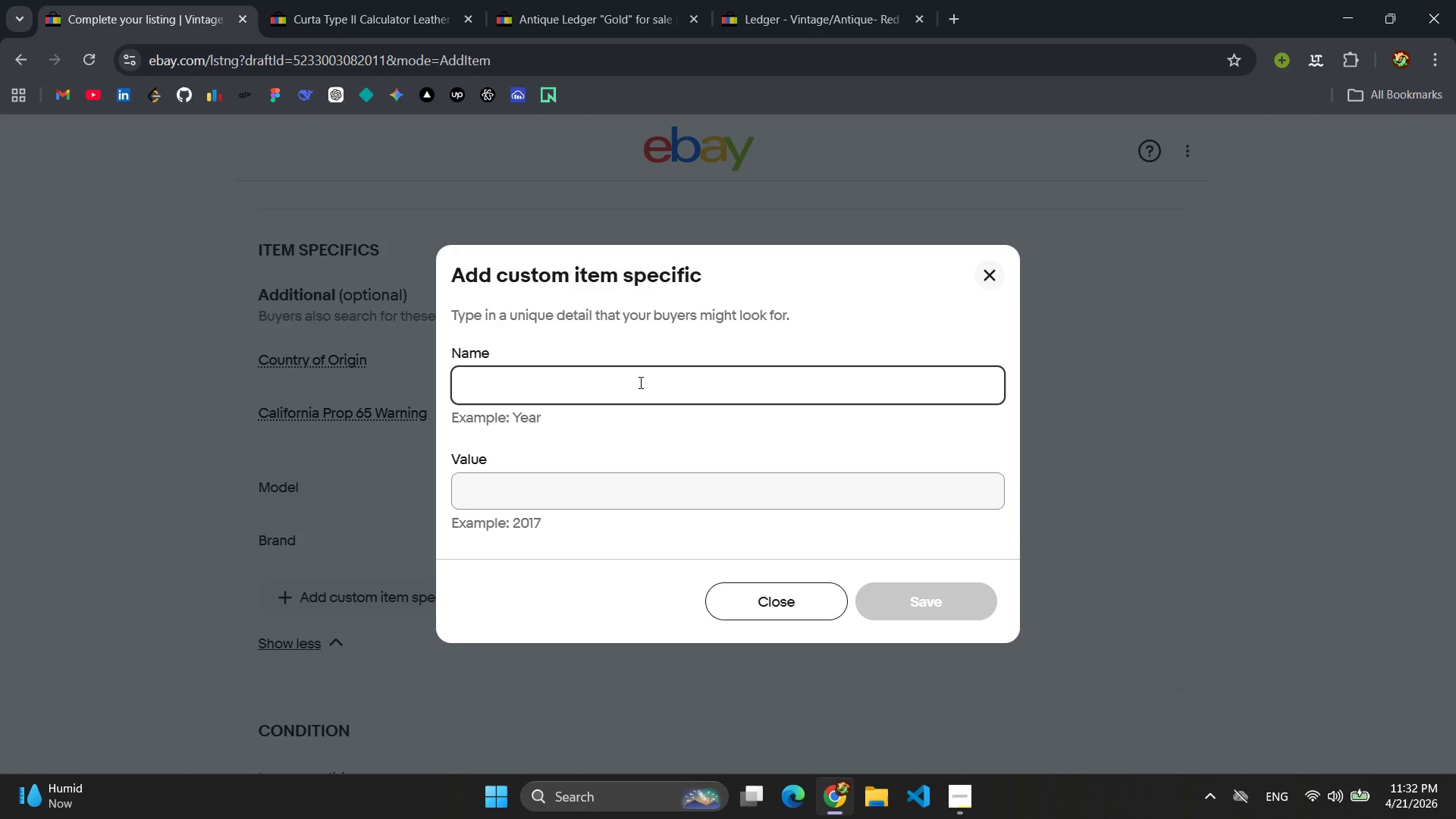 
type(Cou)
 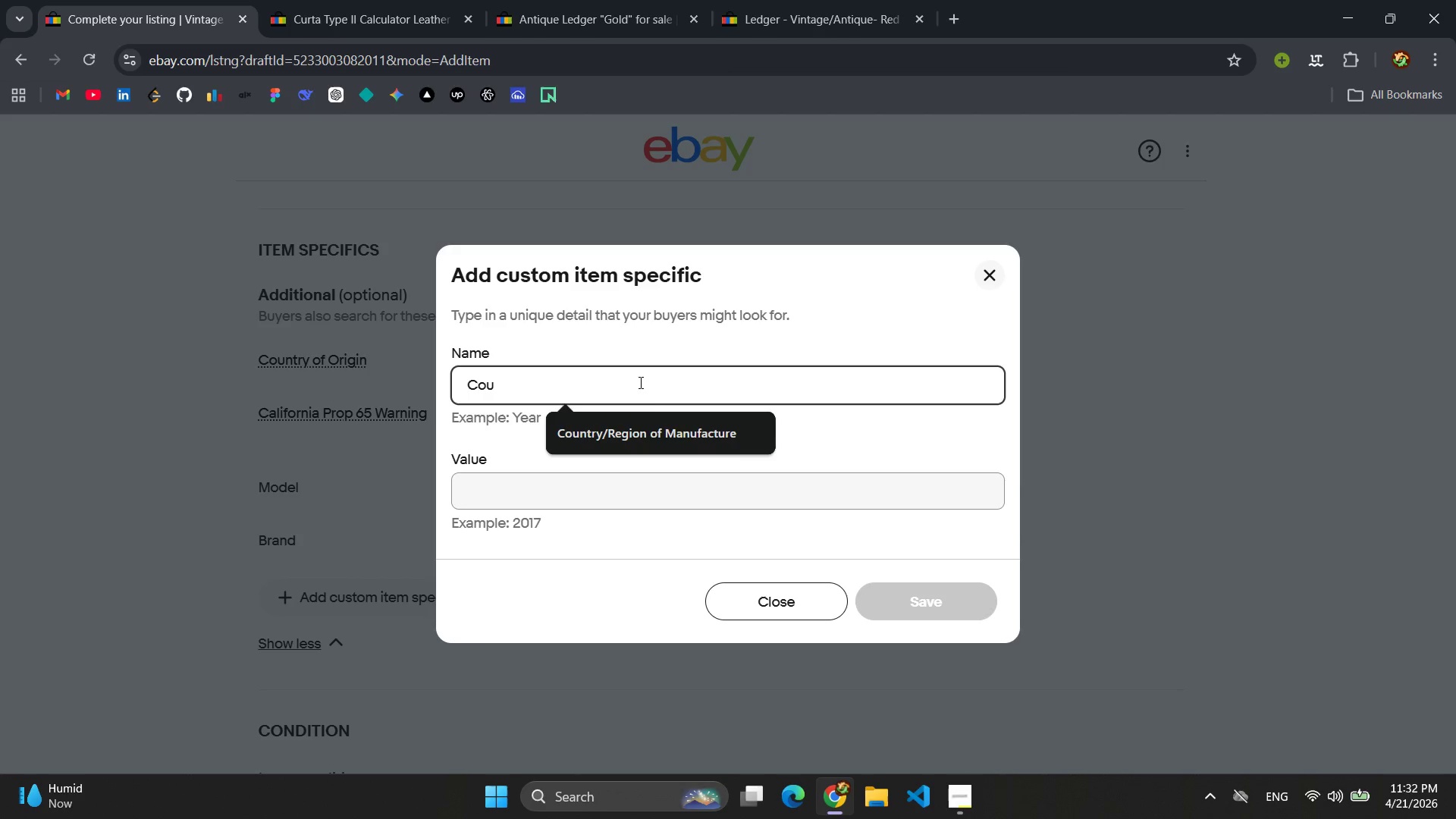 
left_click([670, 433])
 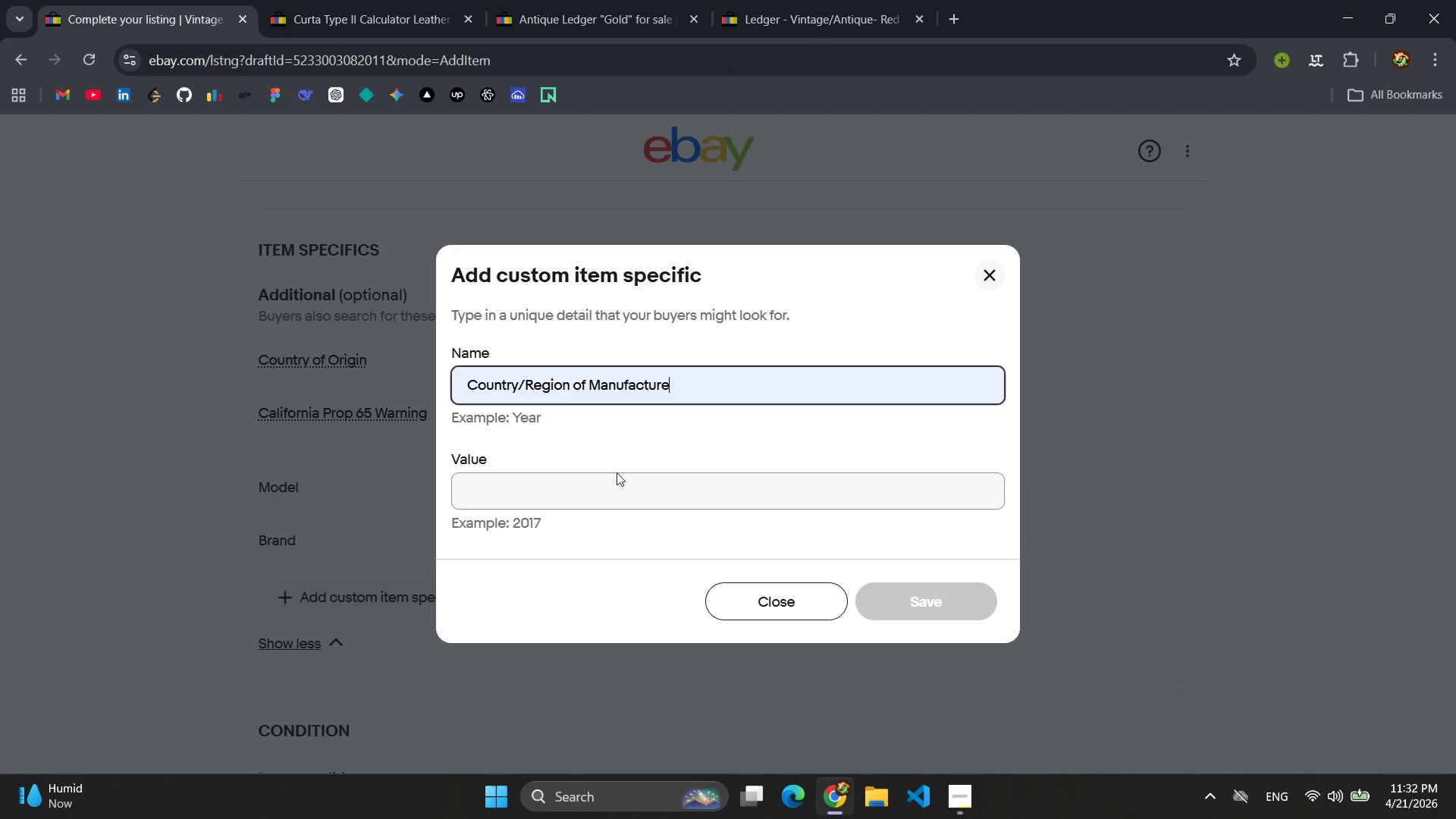 
left_click([616, 488])
 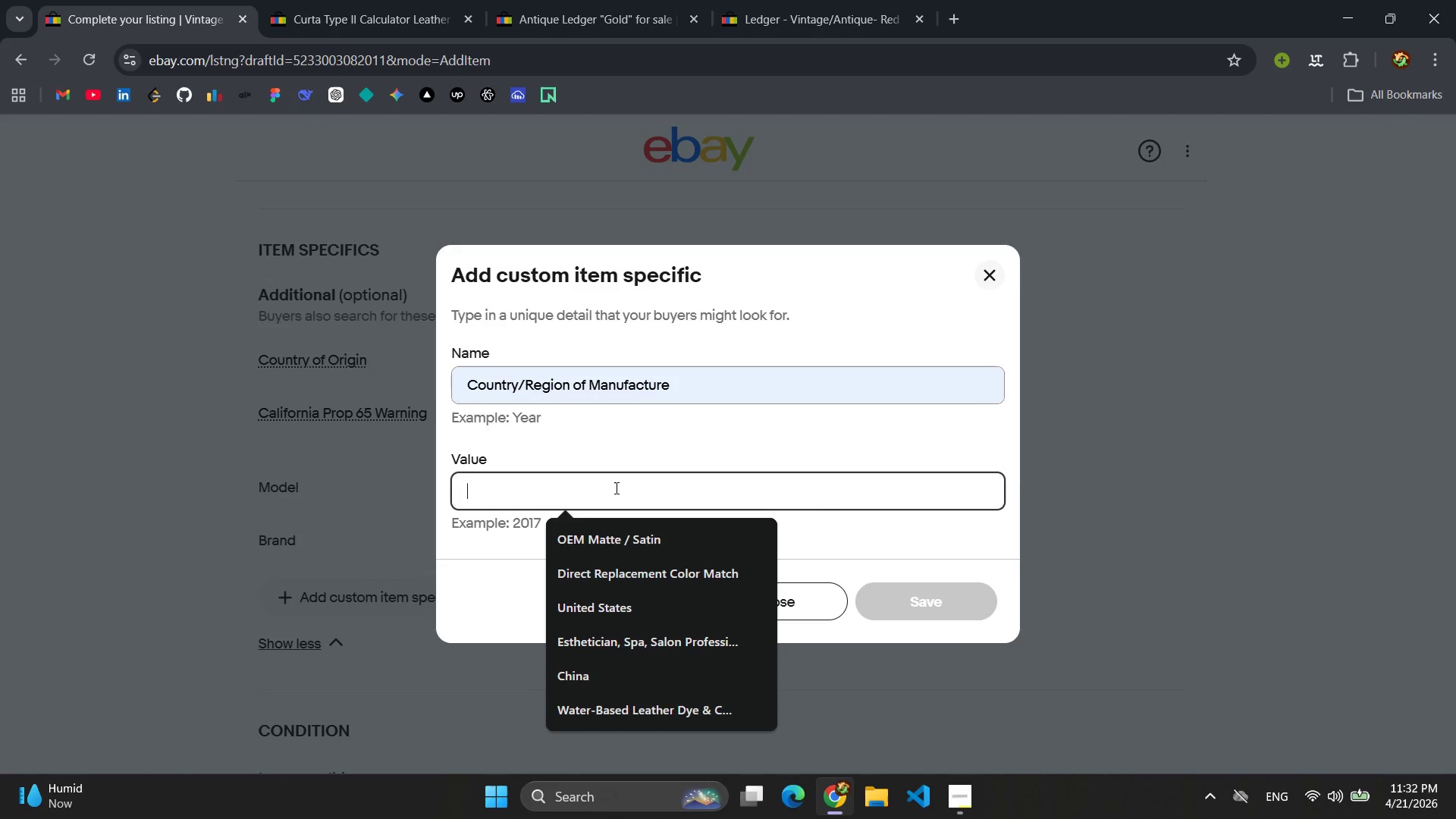 
wait(6.25)
 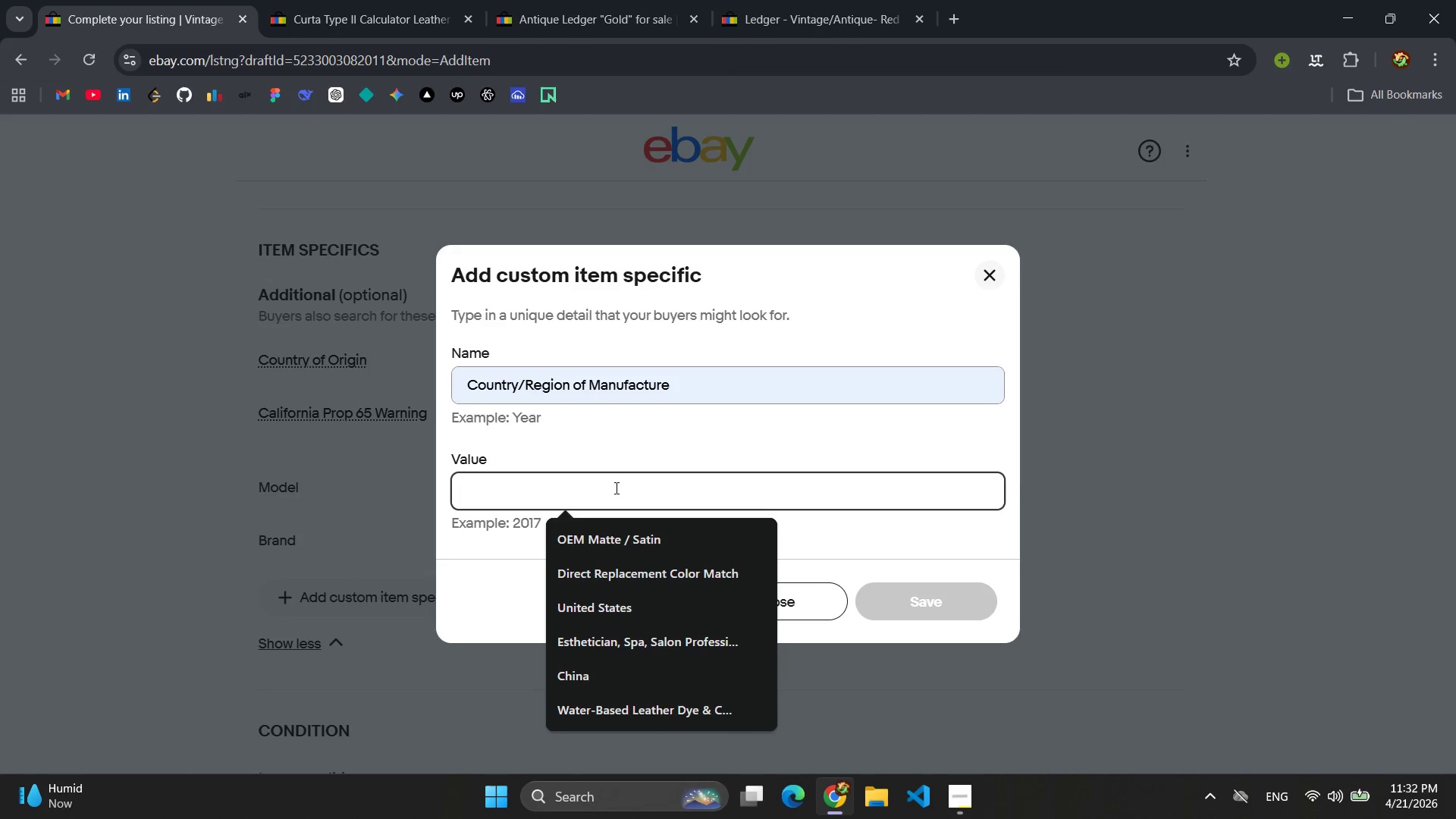 
type(Japan)
 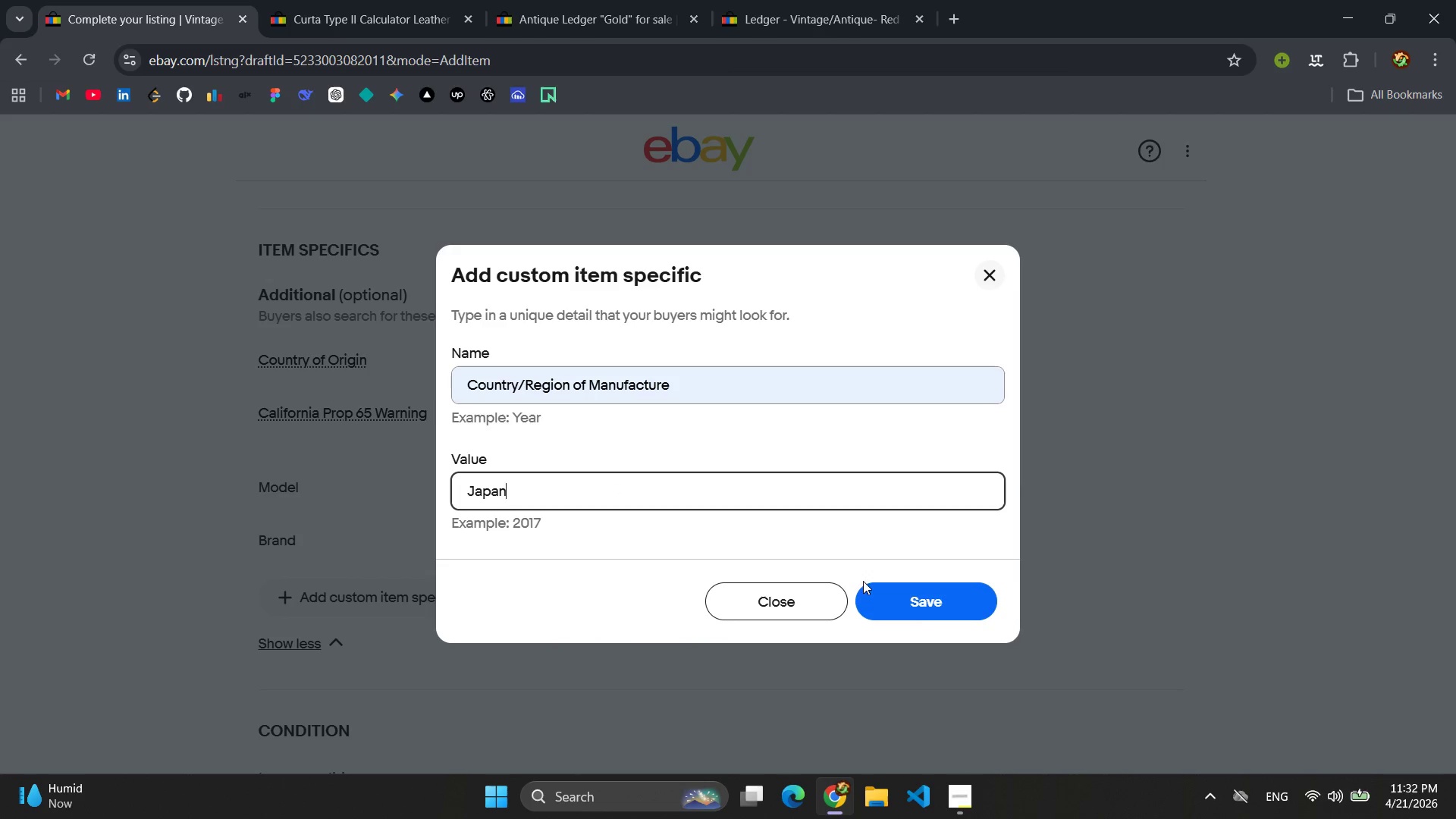 
left_click([966, 604])
 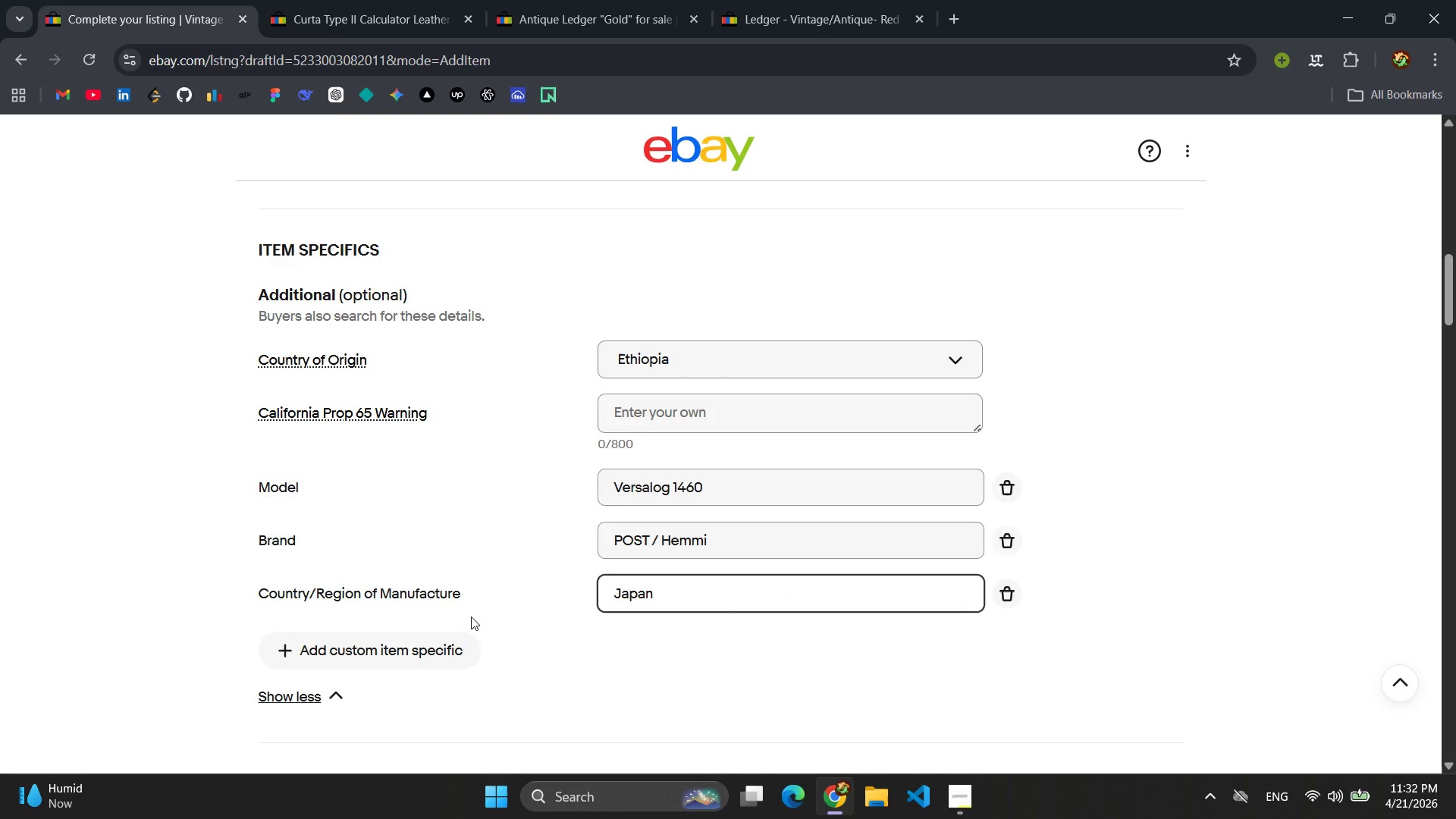 
left_click([381, 653])
 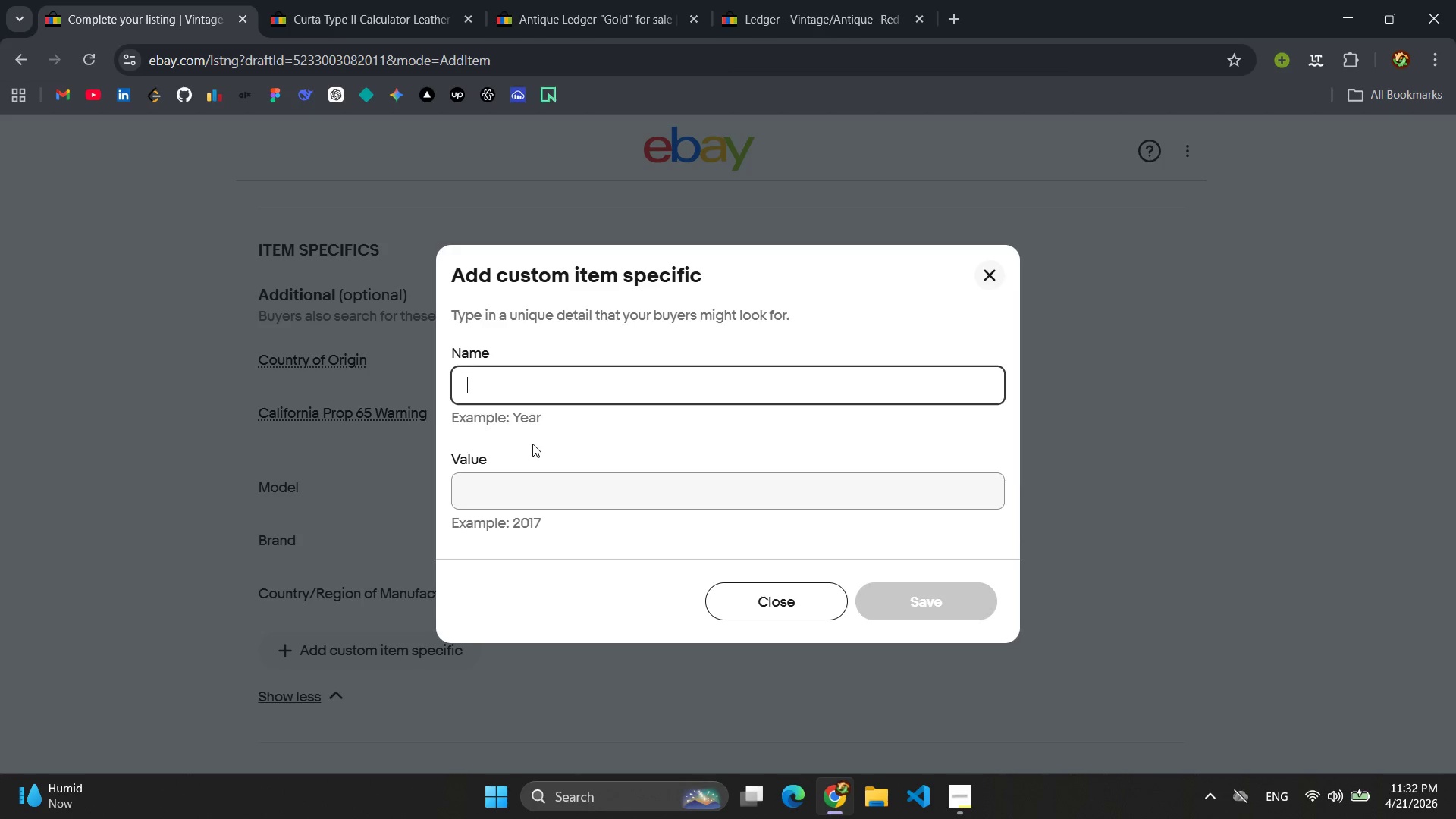 
type(Material )
 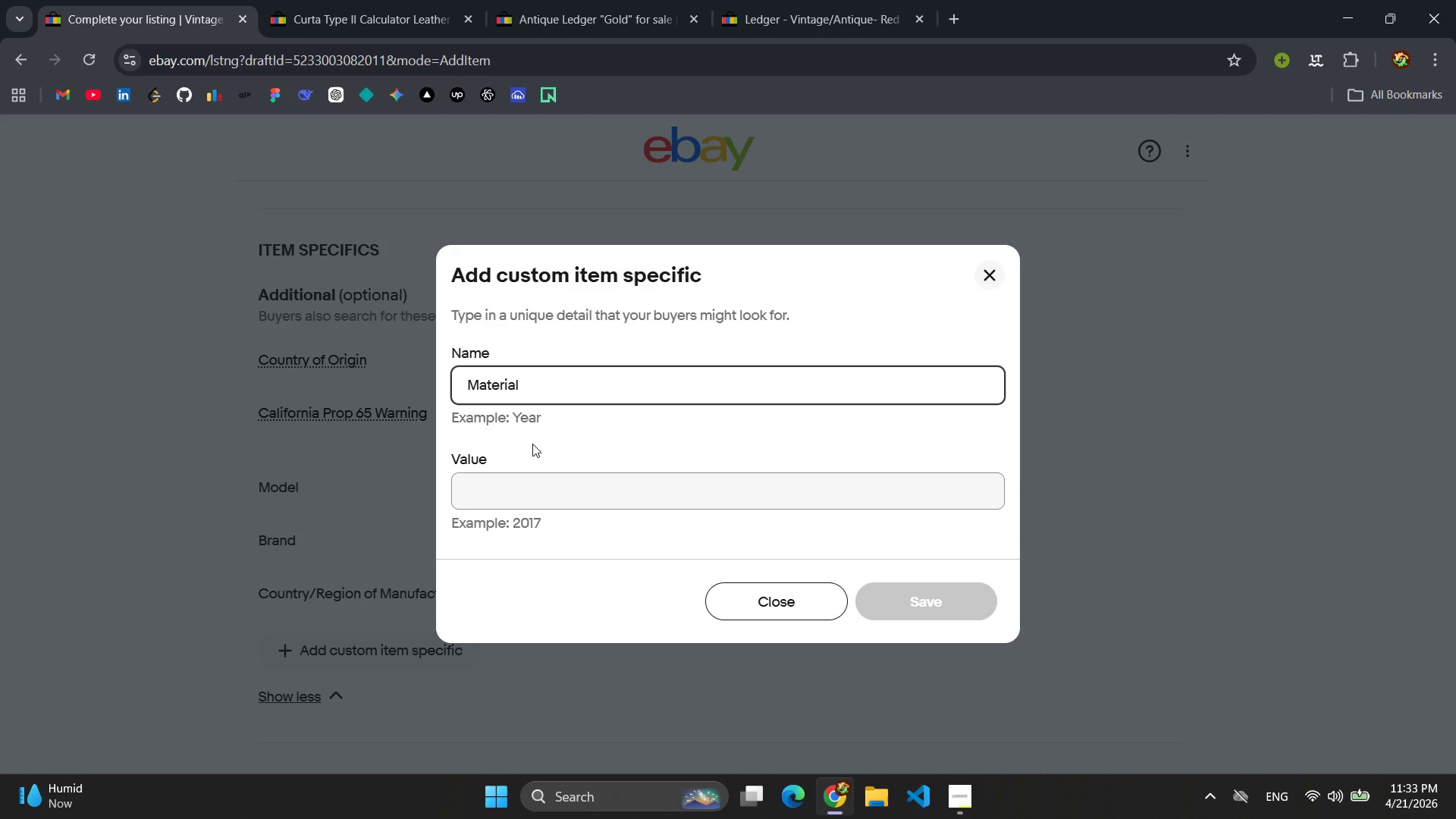 
left_click([535, 491])
 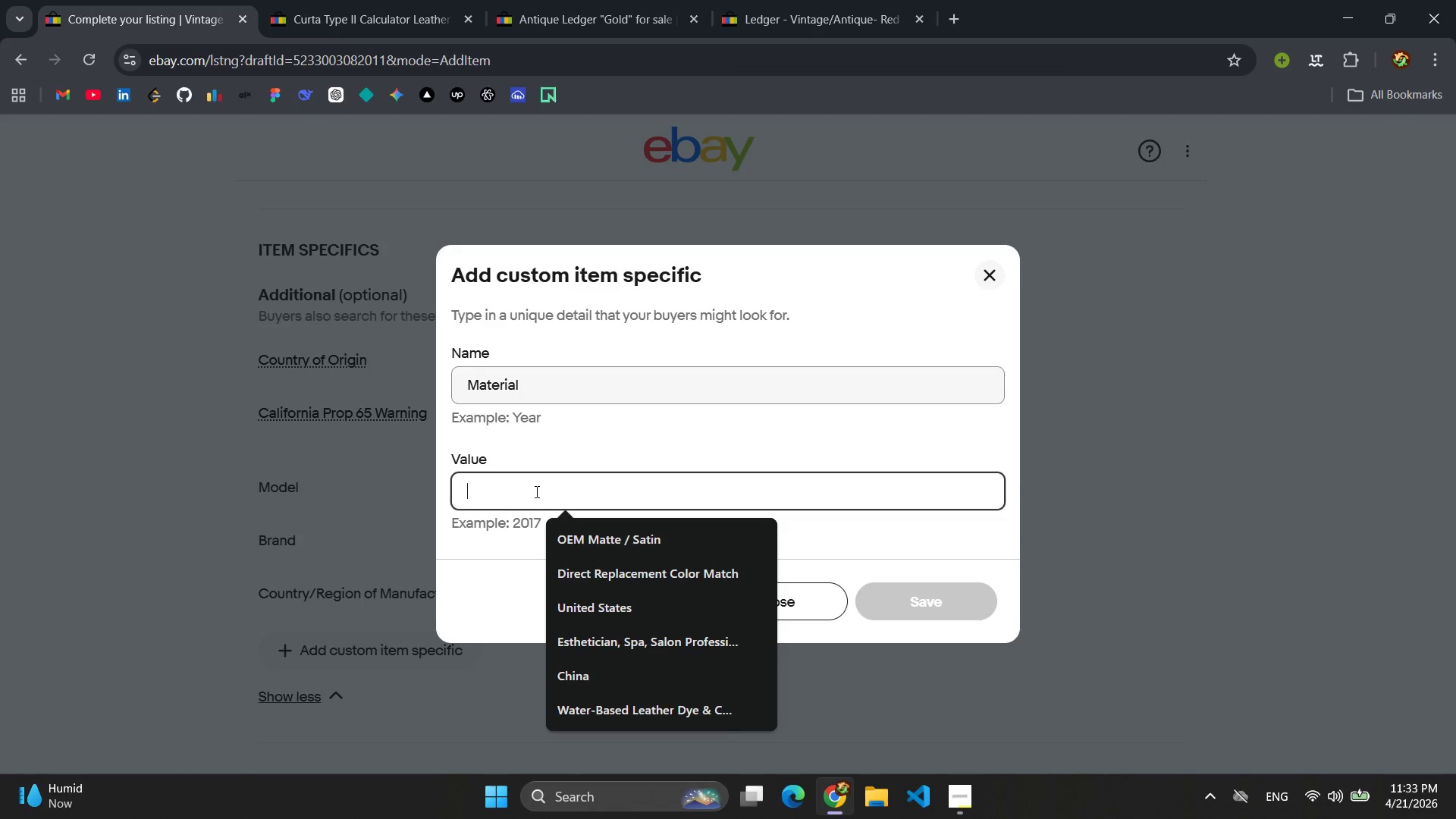 
type(Bamboo, c)
key(Backspace)
type(Celluliod, Glass, )
 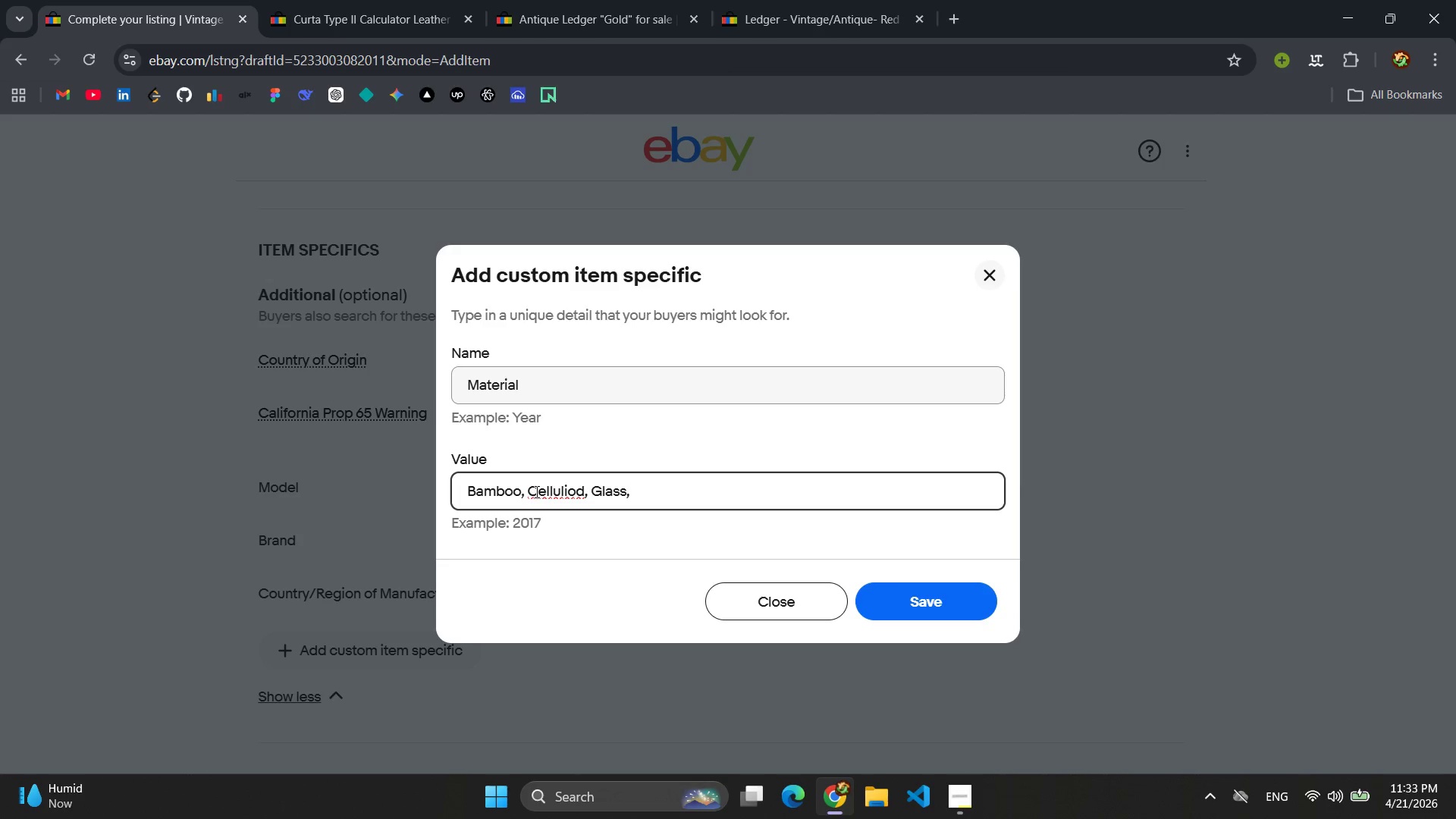 
key(Shift+ShiftLeft)
 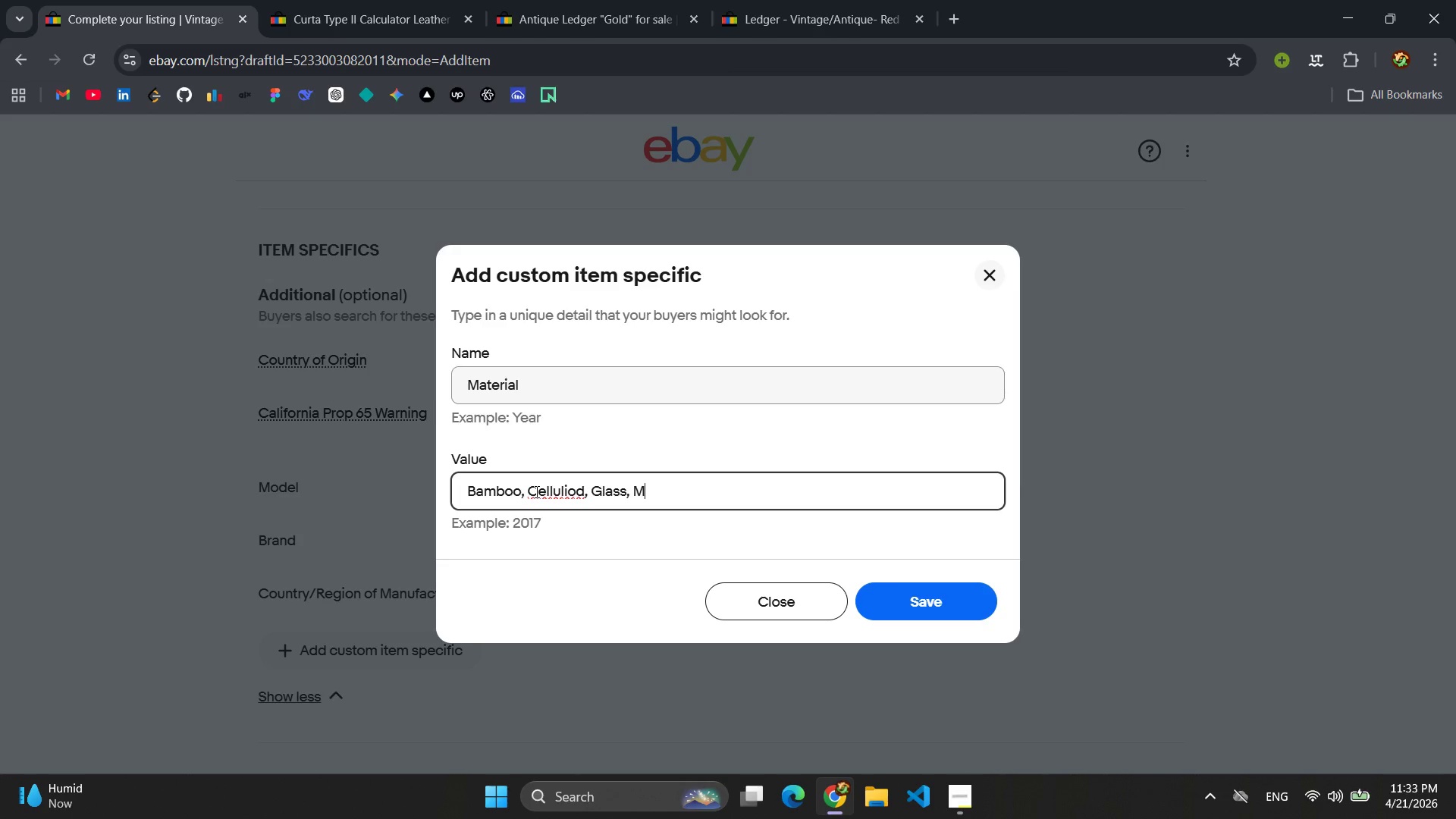 
key(Shift+M)
 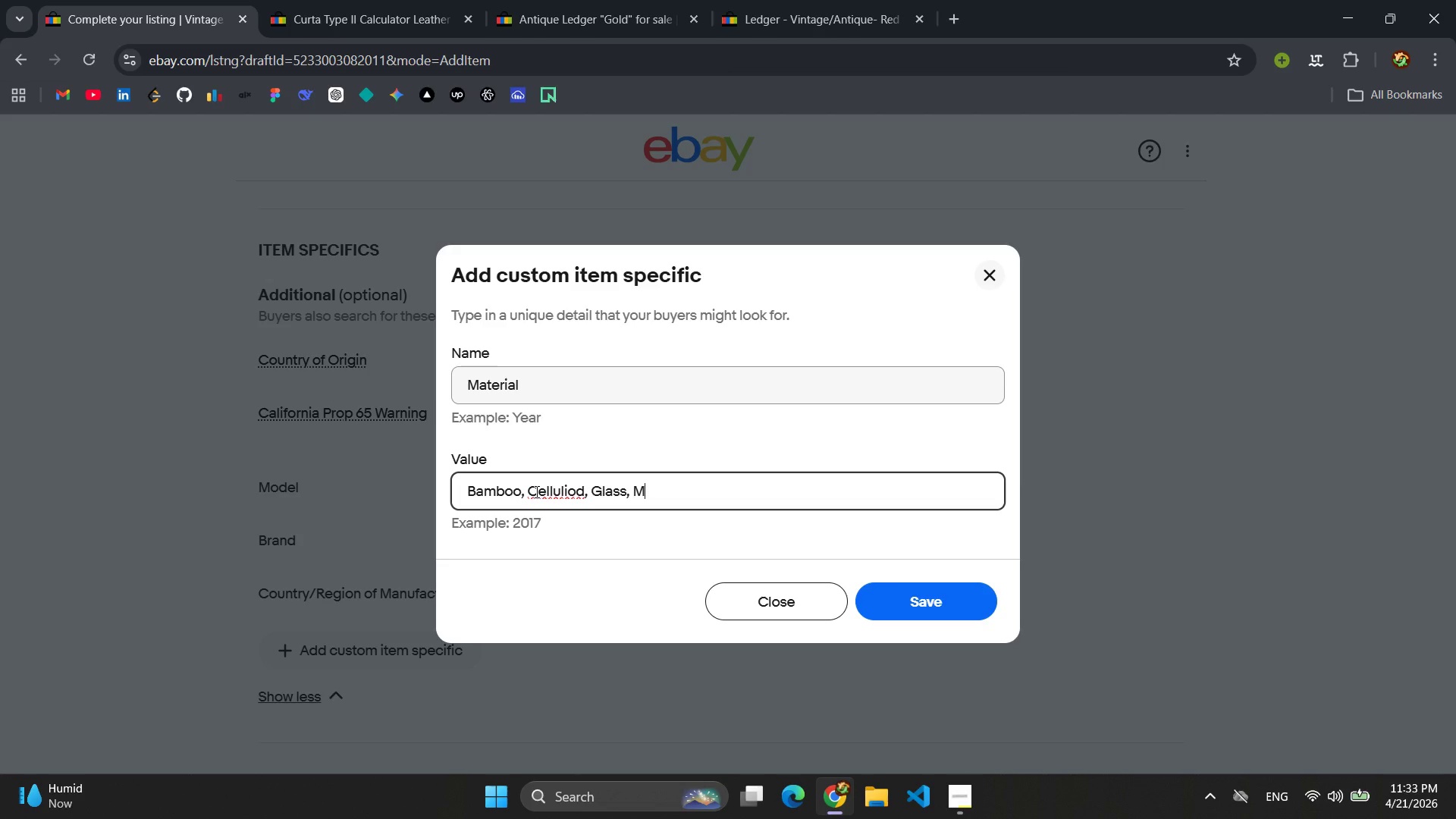 
type(etal)
 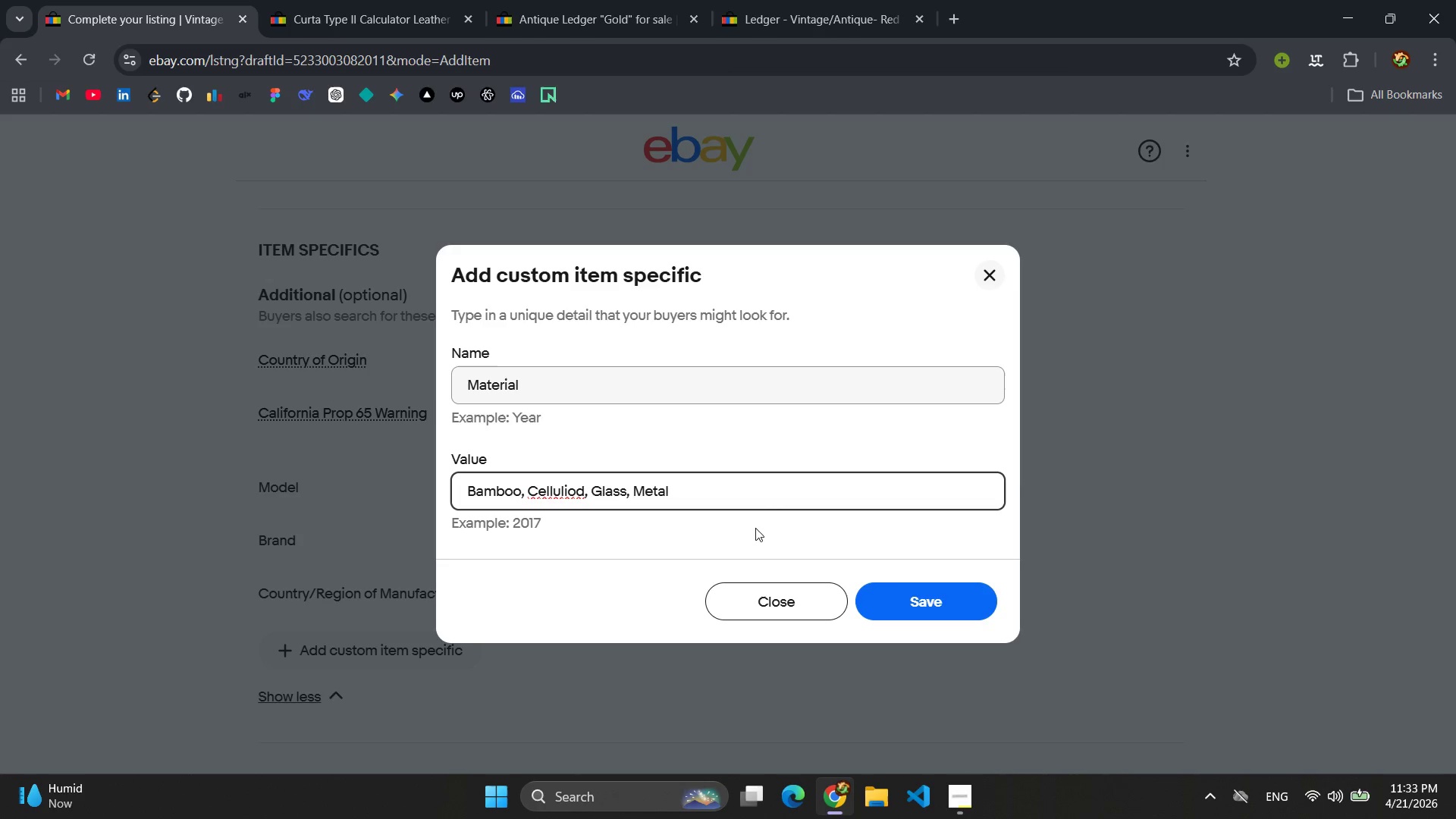 
left_click([937, 600])
 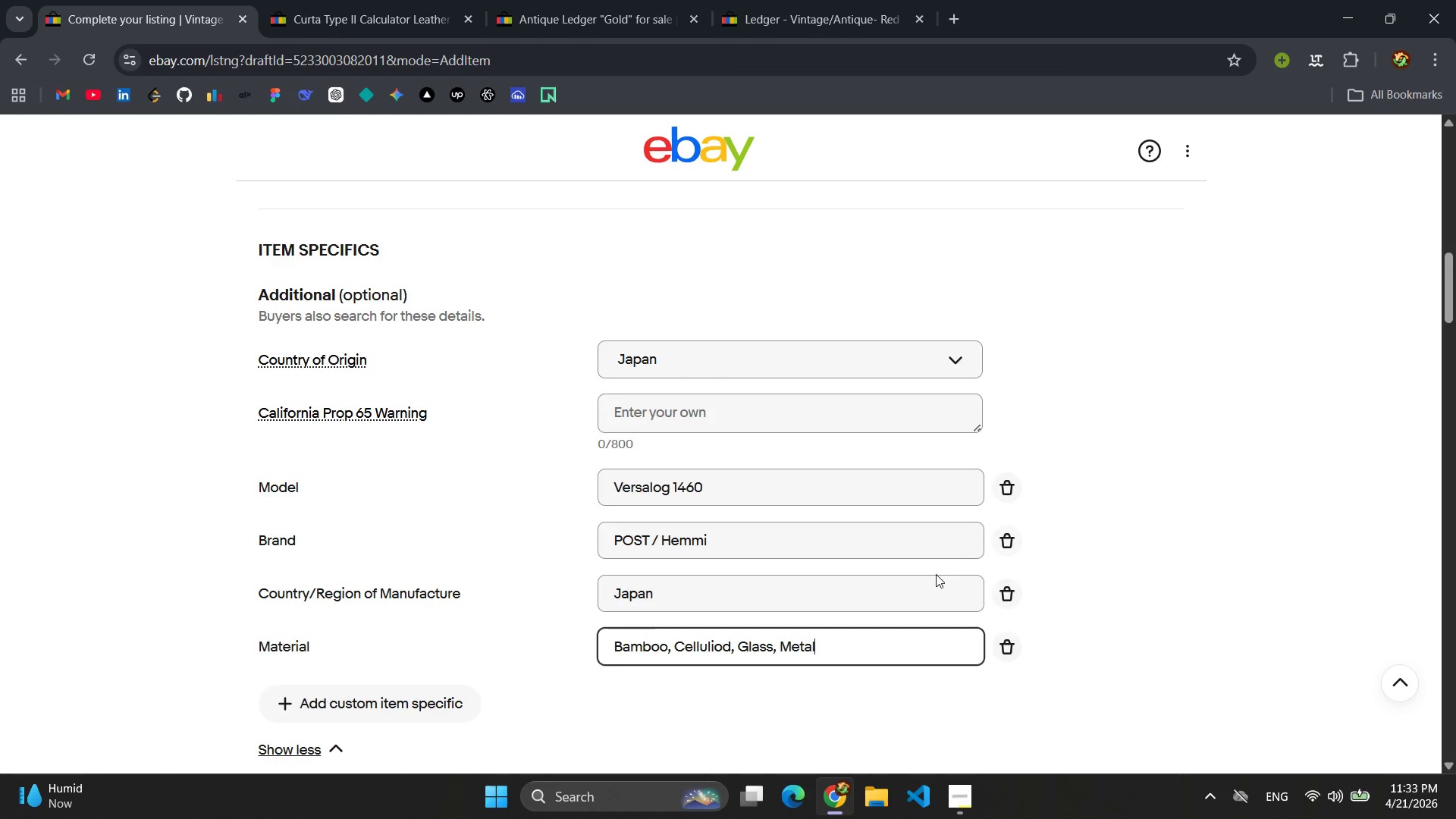 
scroll: coordinate [708, 597], scroll_direction: none, amount: 0.0
 